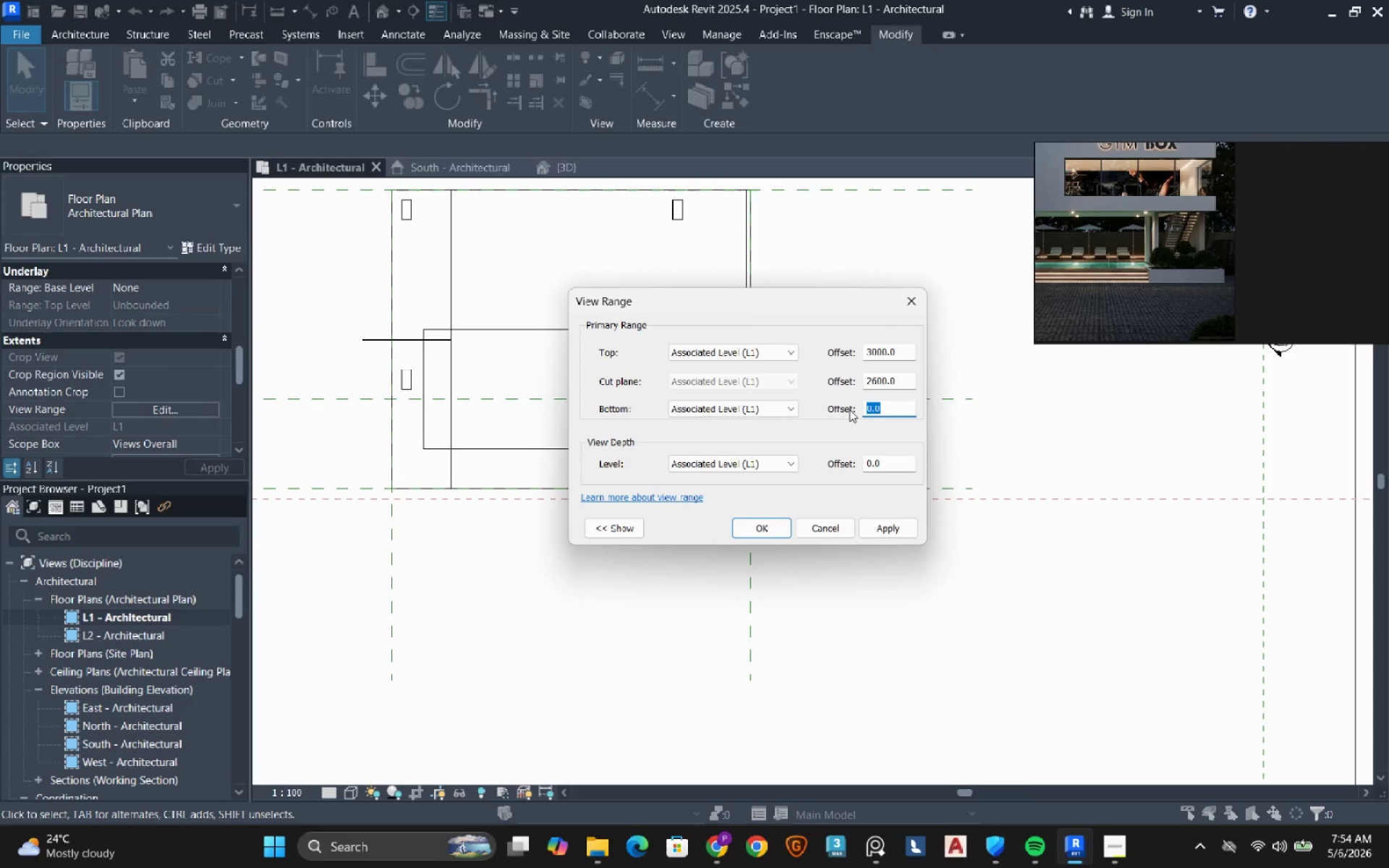 
key(NumpadSubtract)
 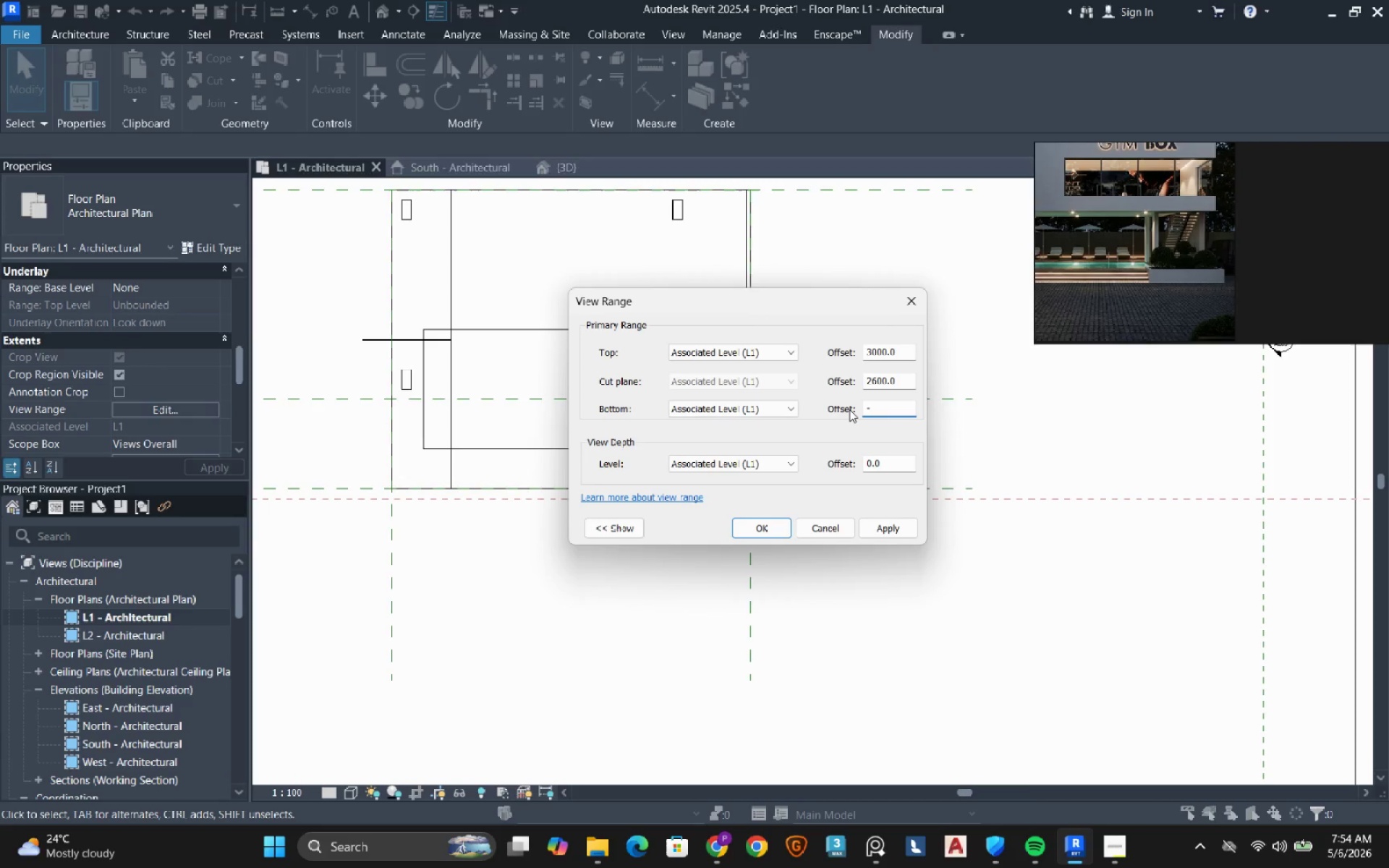 
key(Numpad1)
 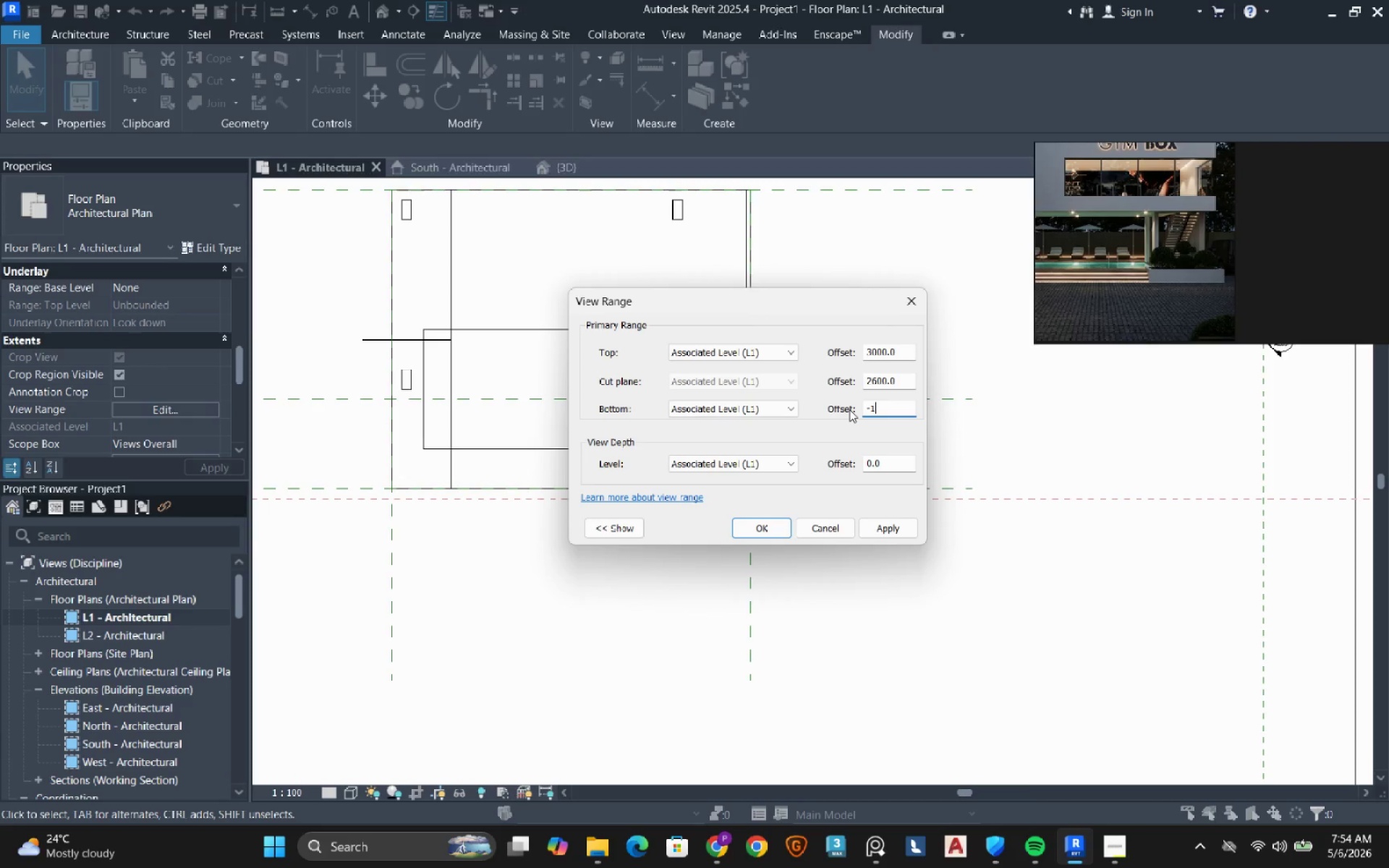 
key(Numpad0)
 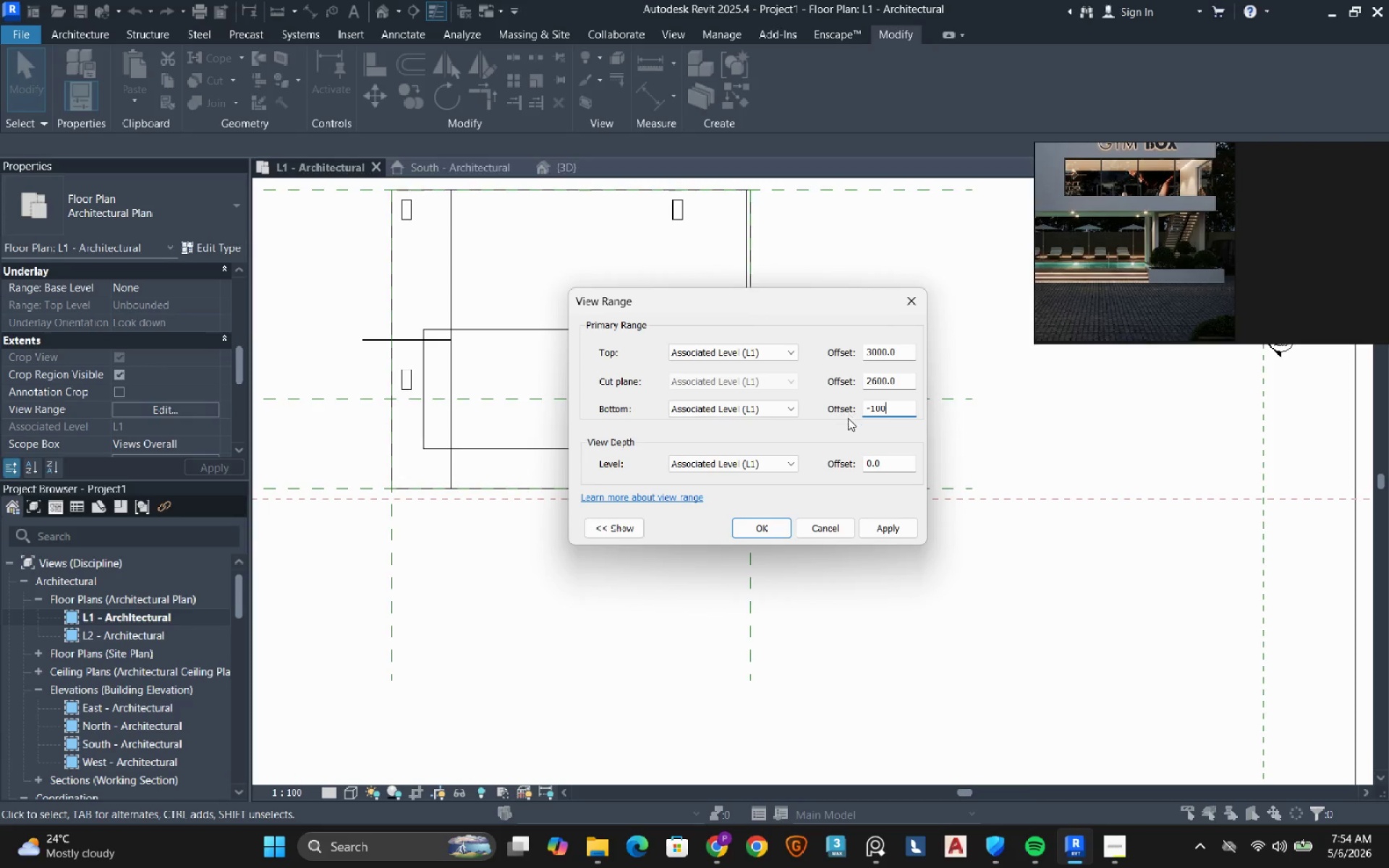 
key(Numpad0)
 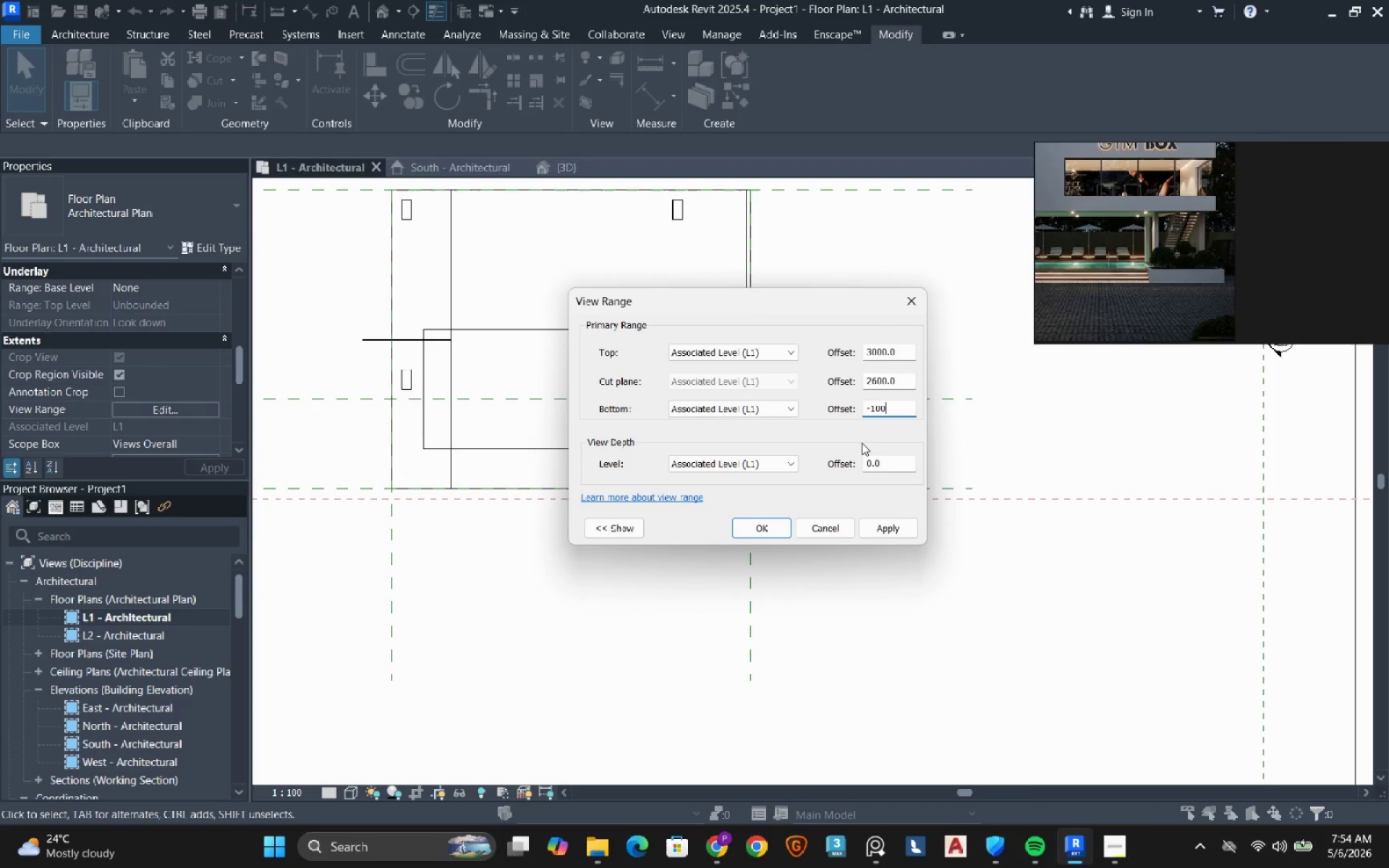 
key(Numpad0)
 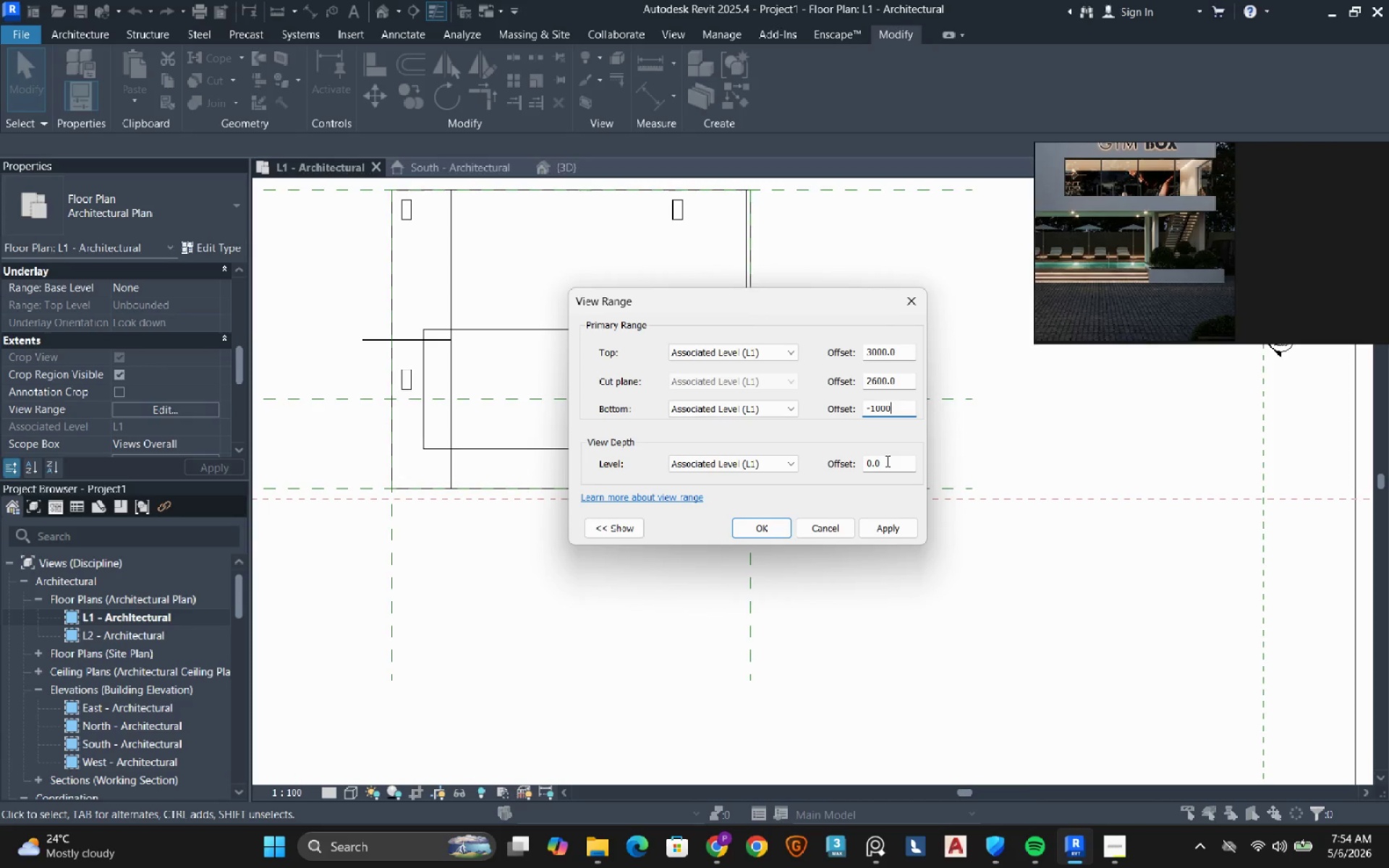 
left_click_drag(start_coordinate=[886, 461], to_coordinate=[830, 454])
 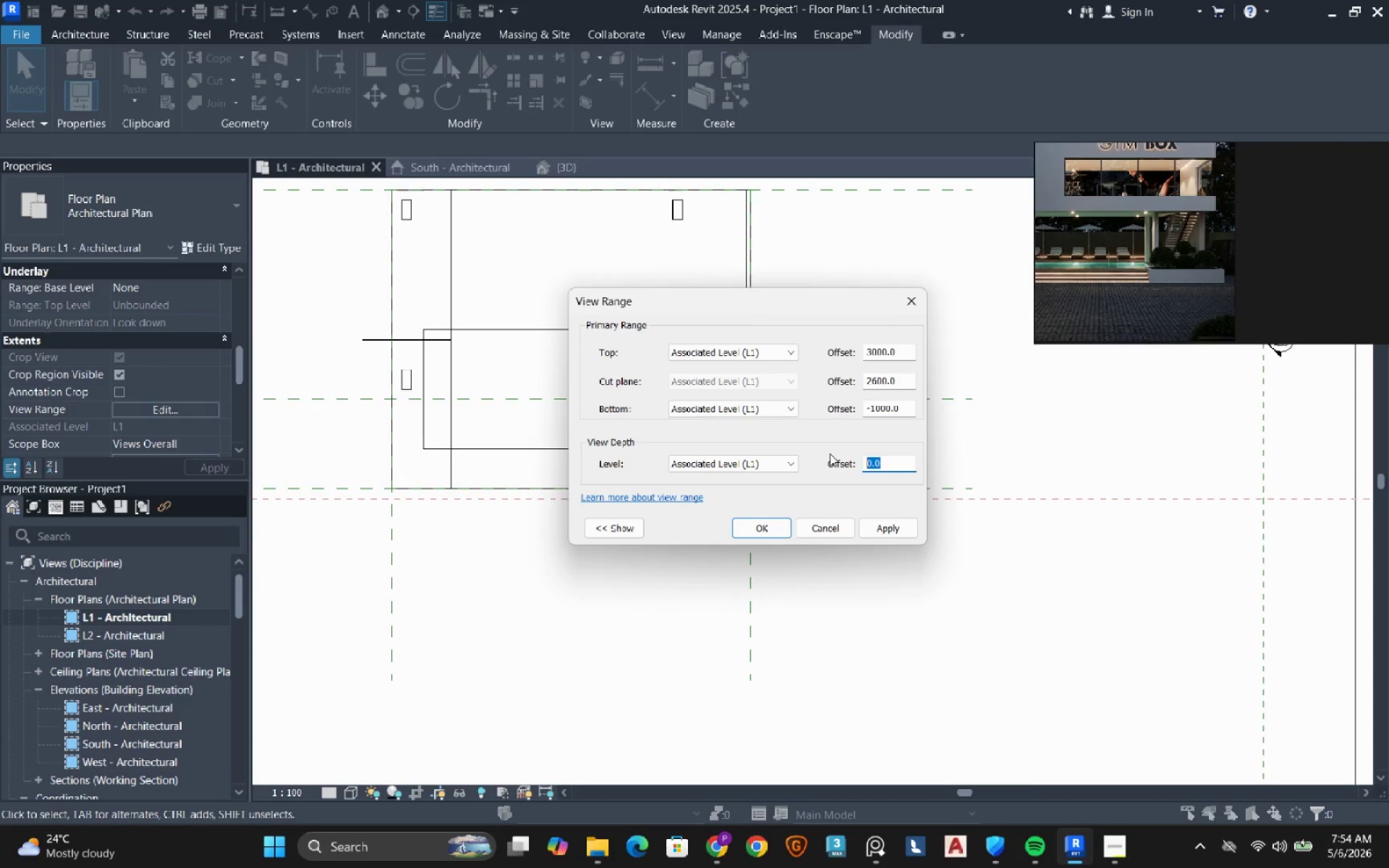 
key(NumpadSubtract)
 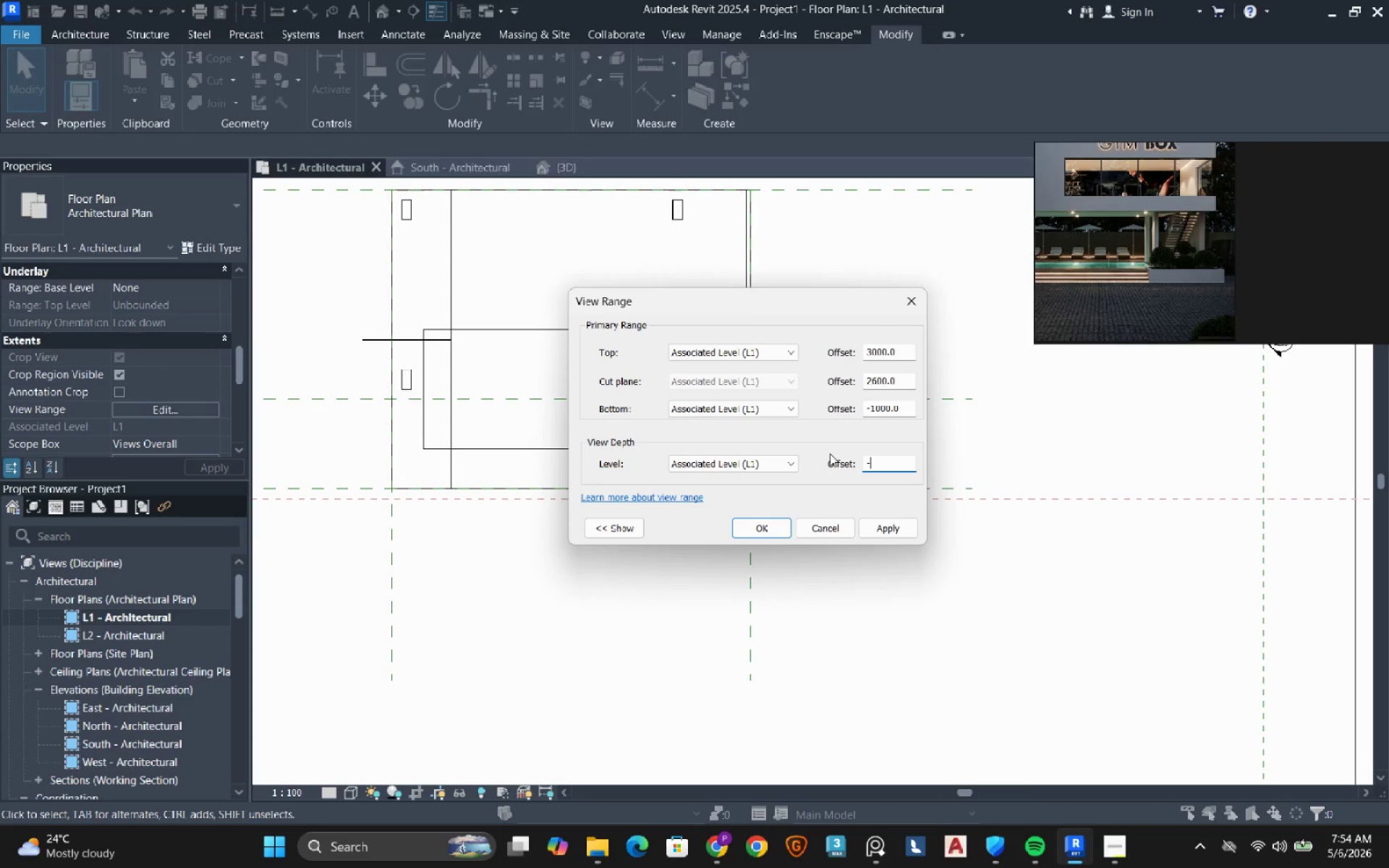 
key(Numpad1)
 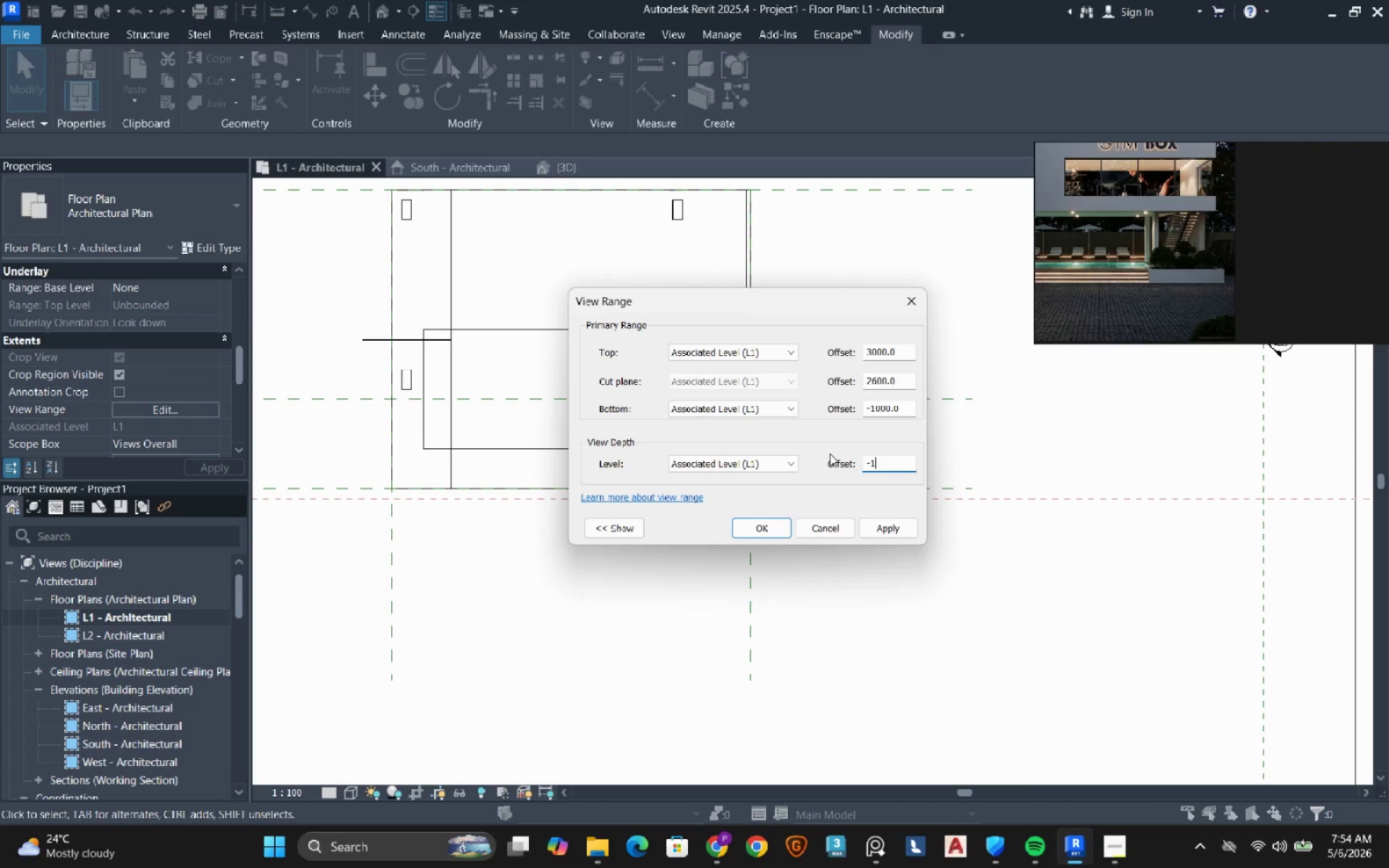 
key(Numpad0)
 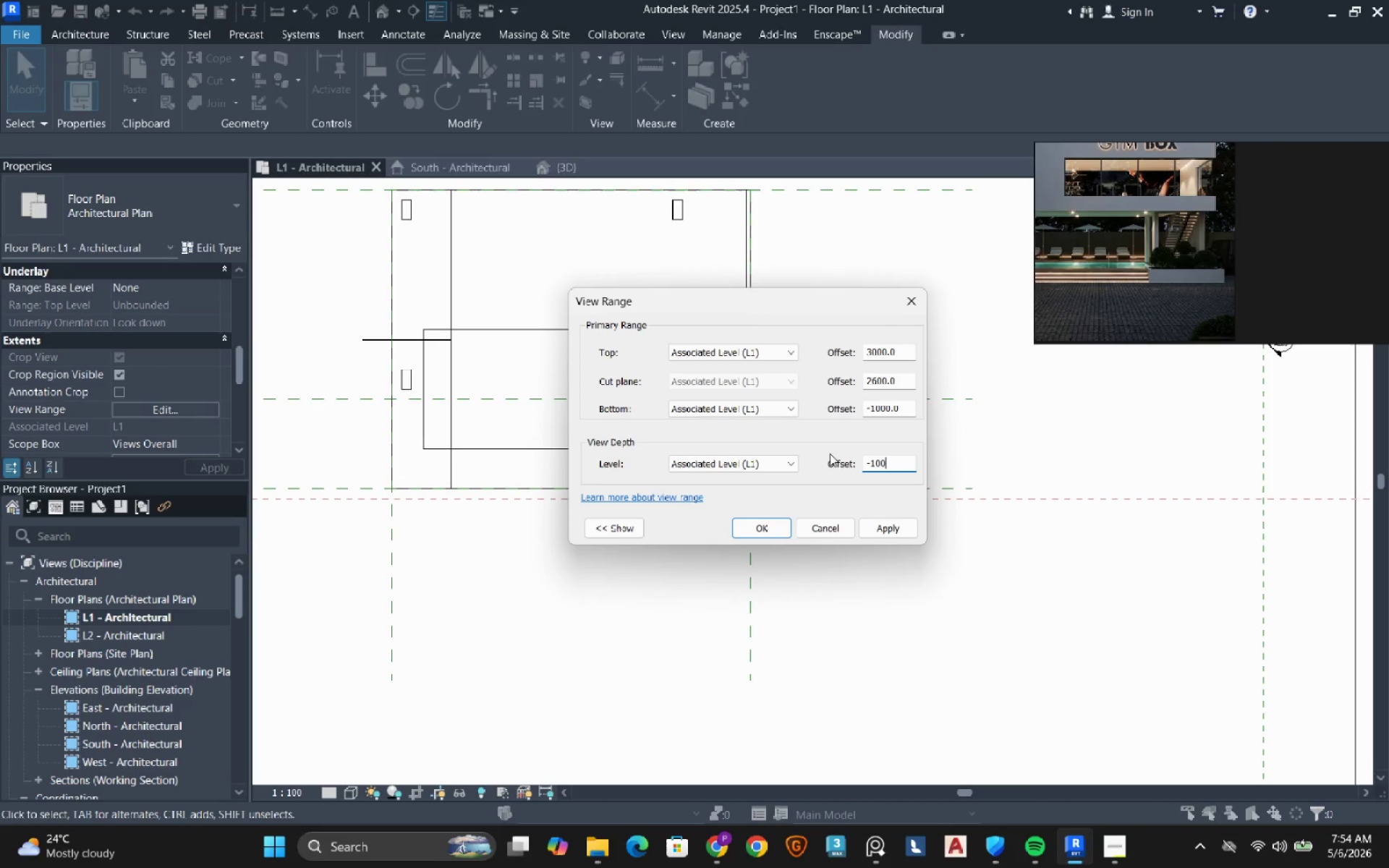 
key(Numpad0)
 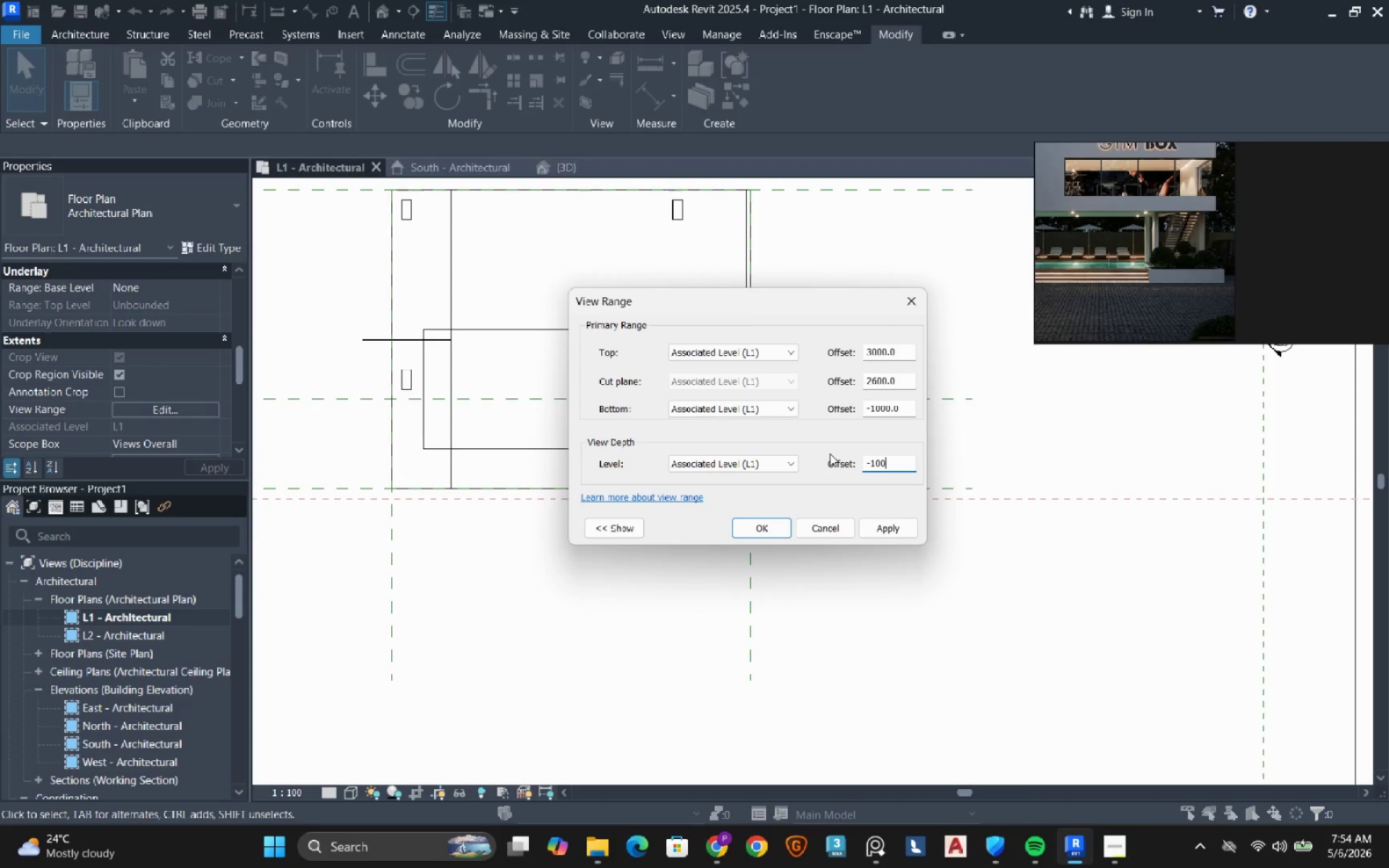 
key(Numpad0)
 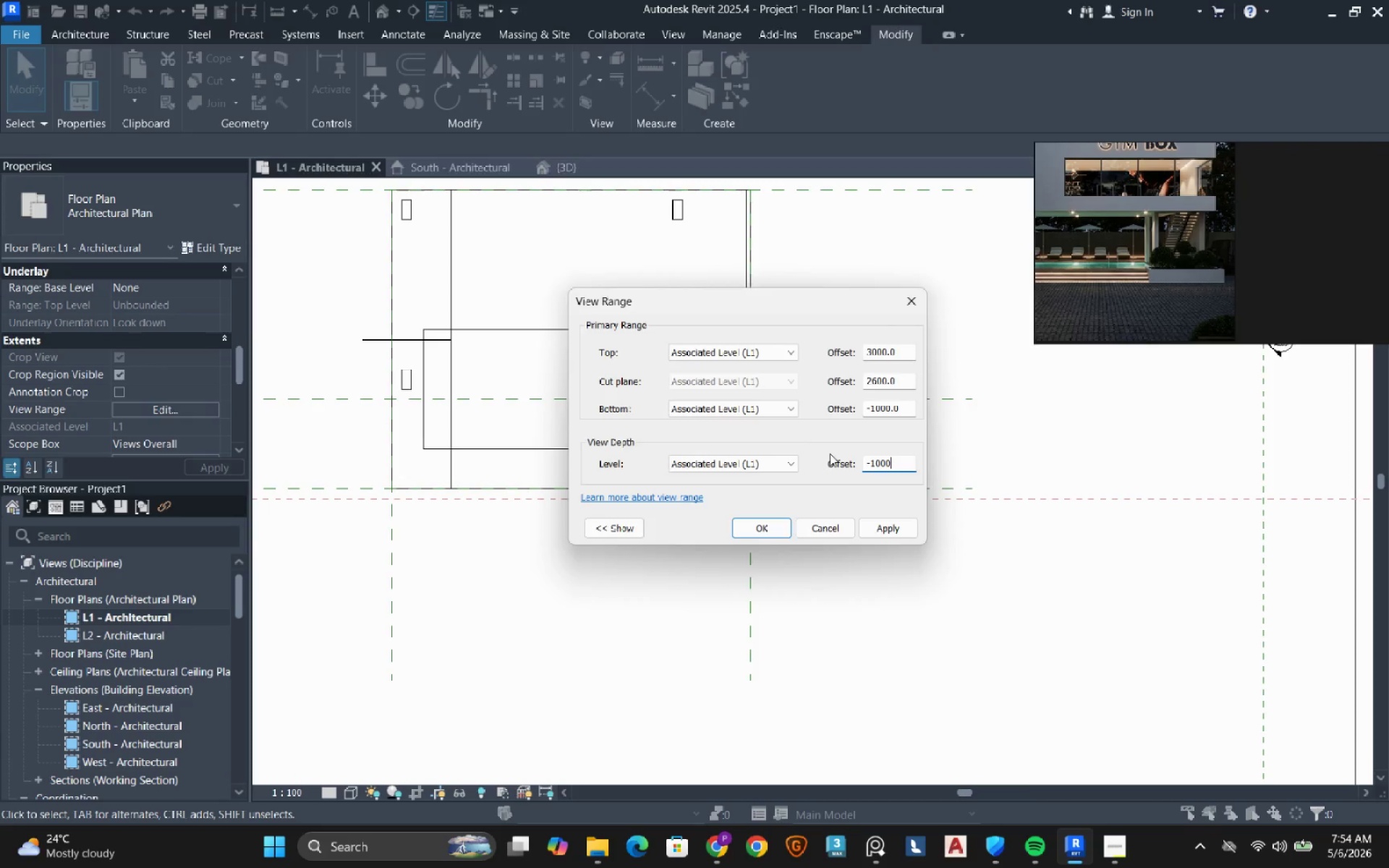 
key(NumpadEnter)
 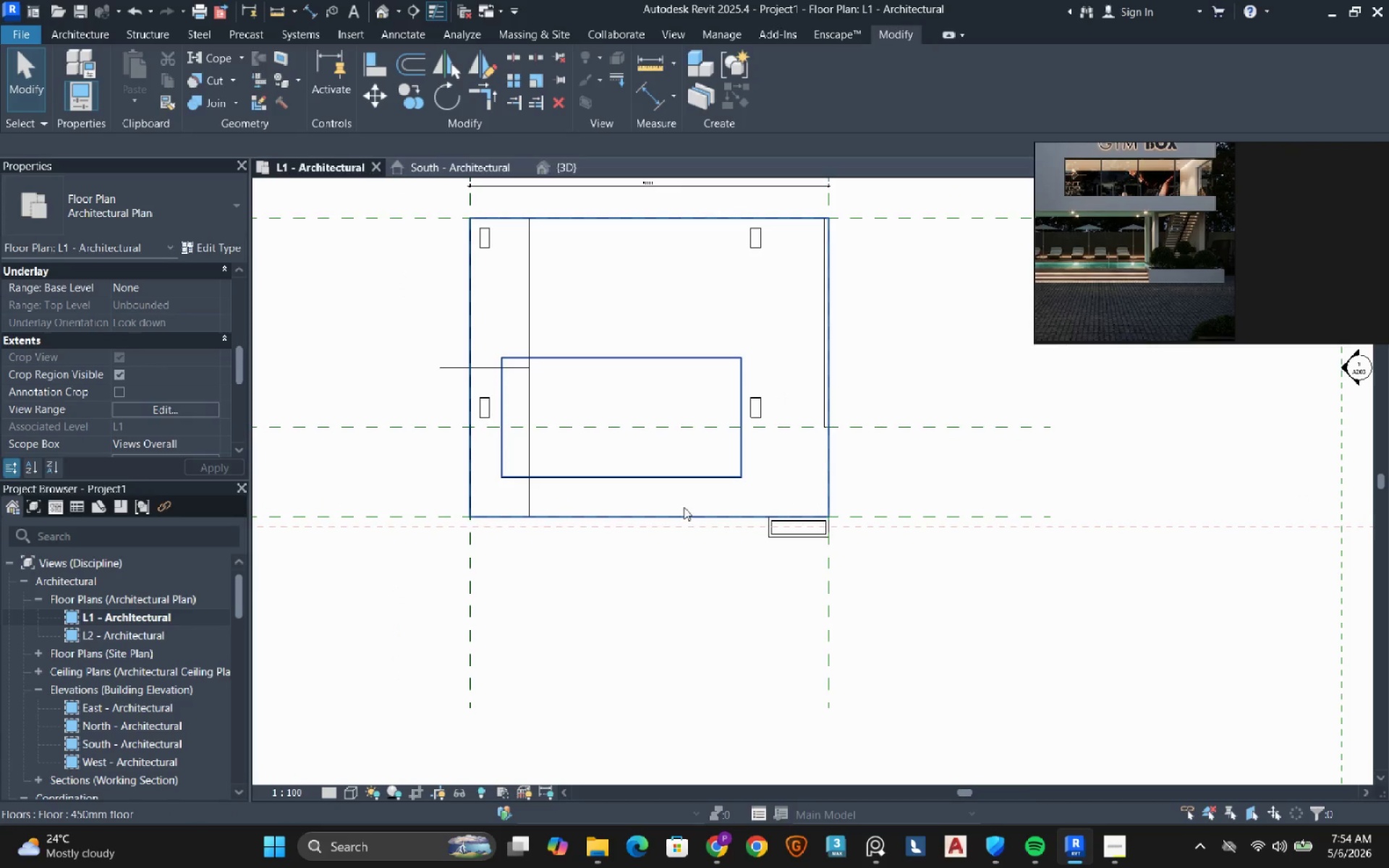 
left_click([666, 529])
 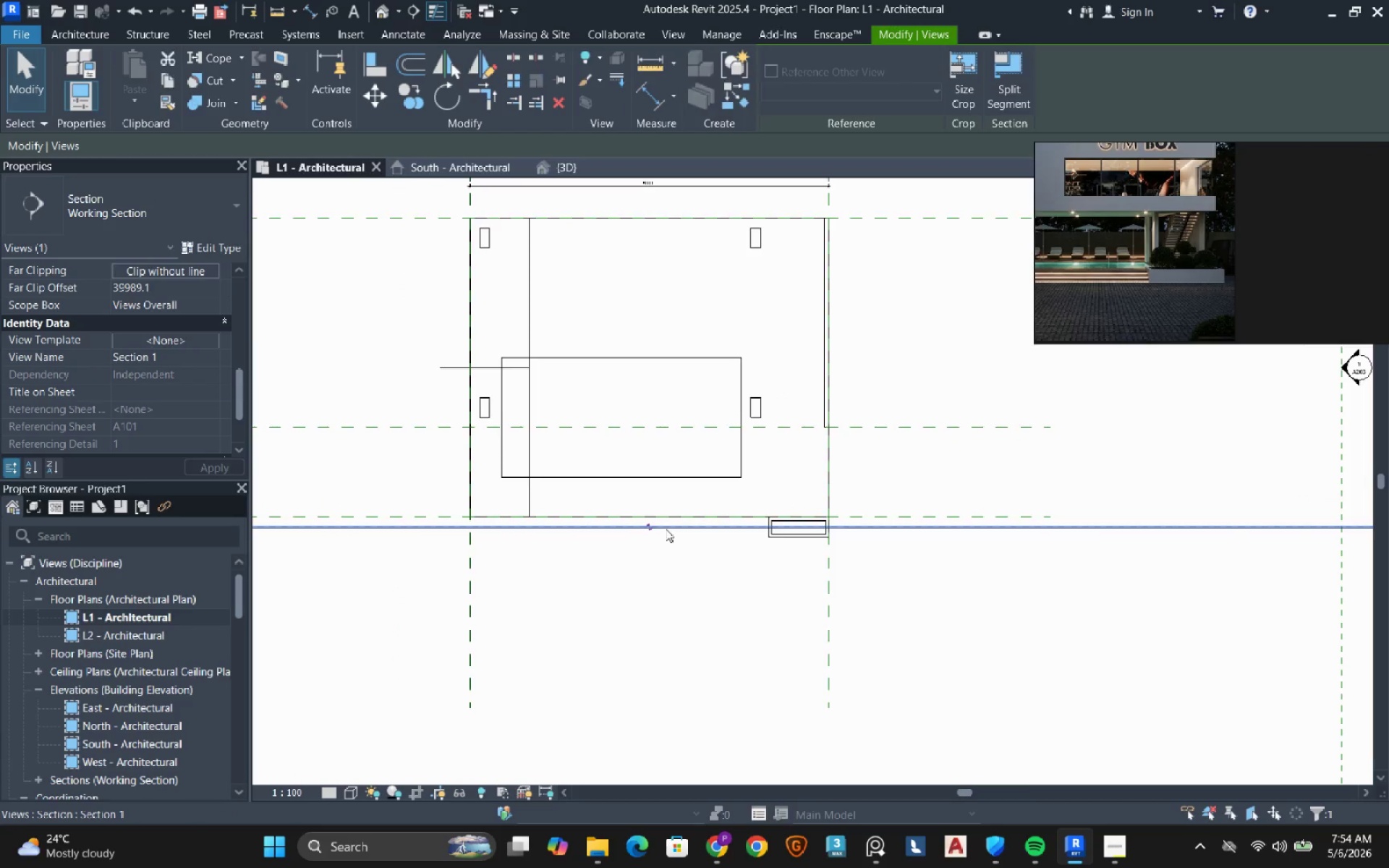 
scroll: coordinate [666, 529], scroll_direction: down, amount: 3.0
 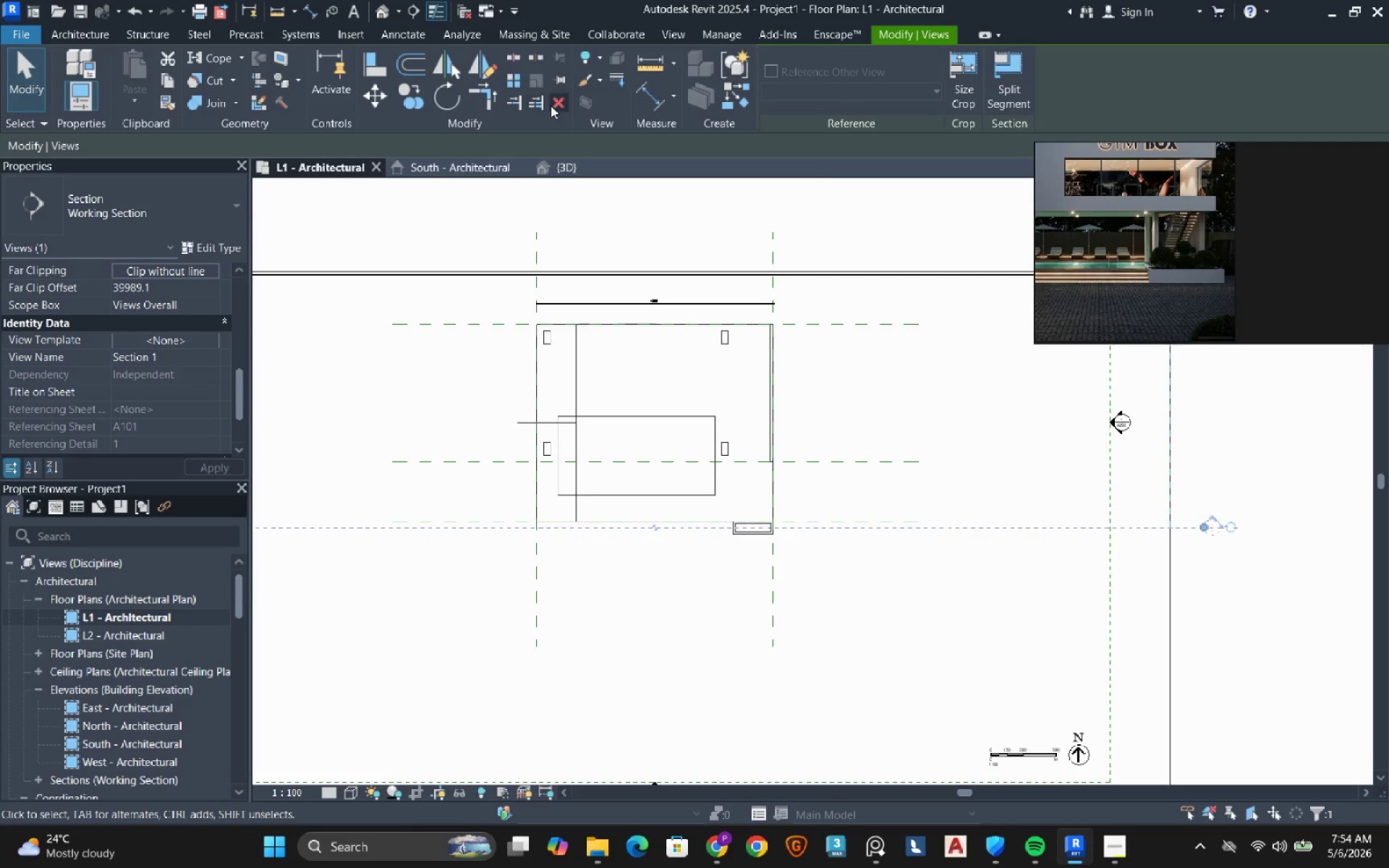 
left_click([552, 106])
 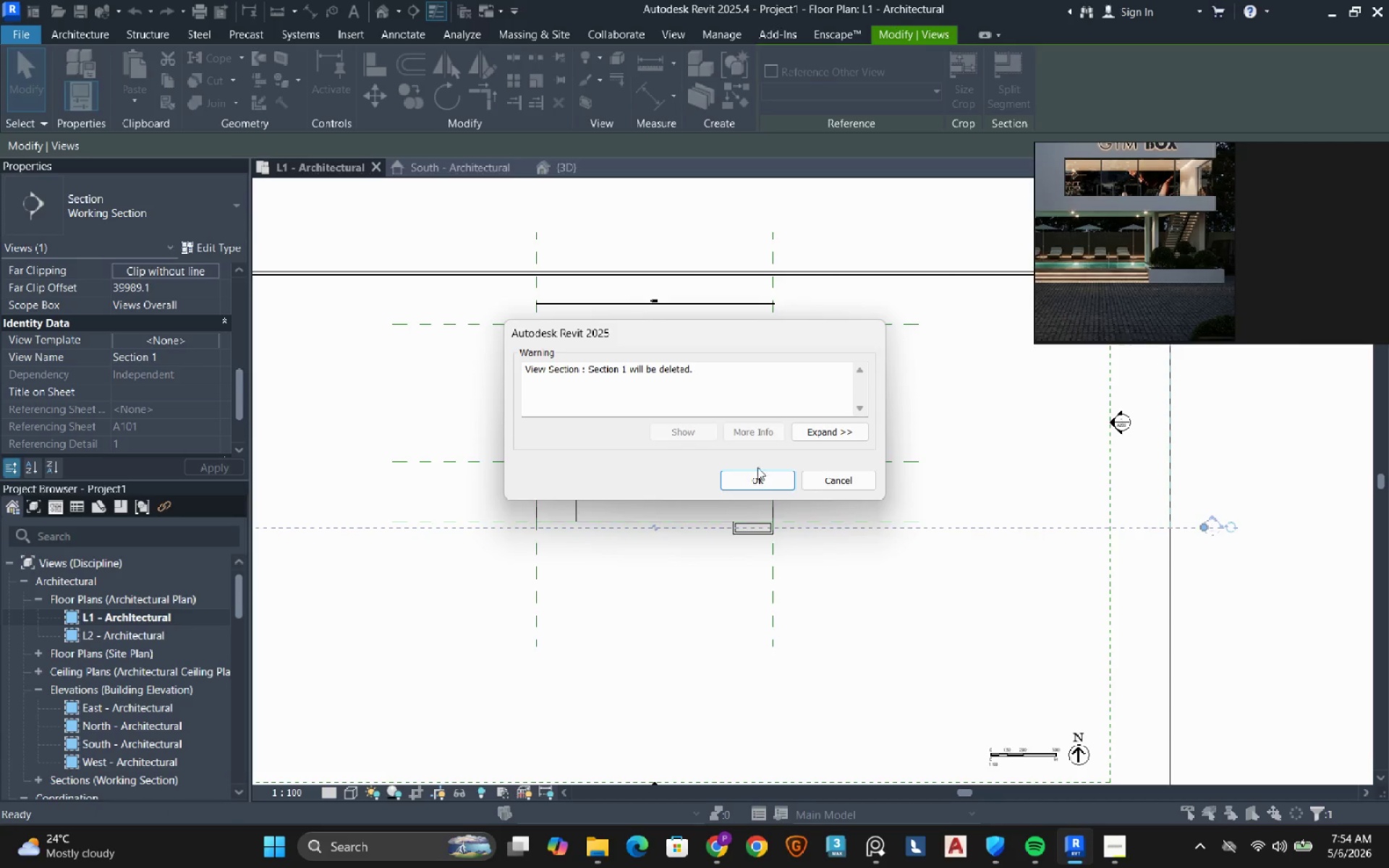 
left_click([756, 480])
 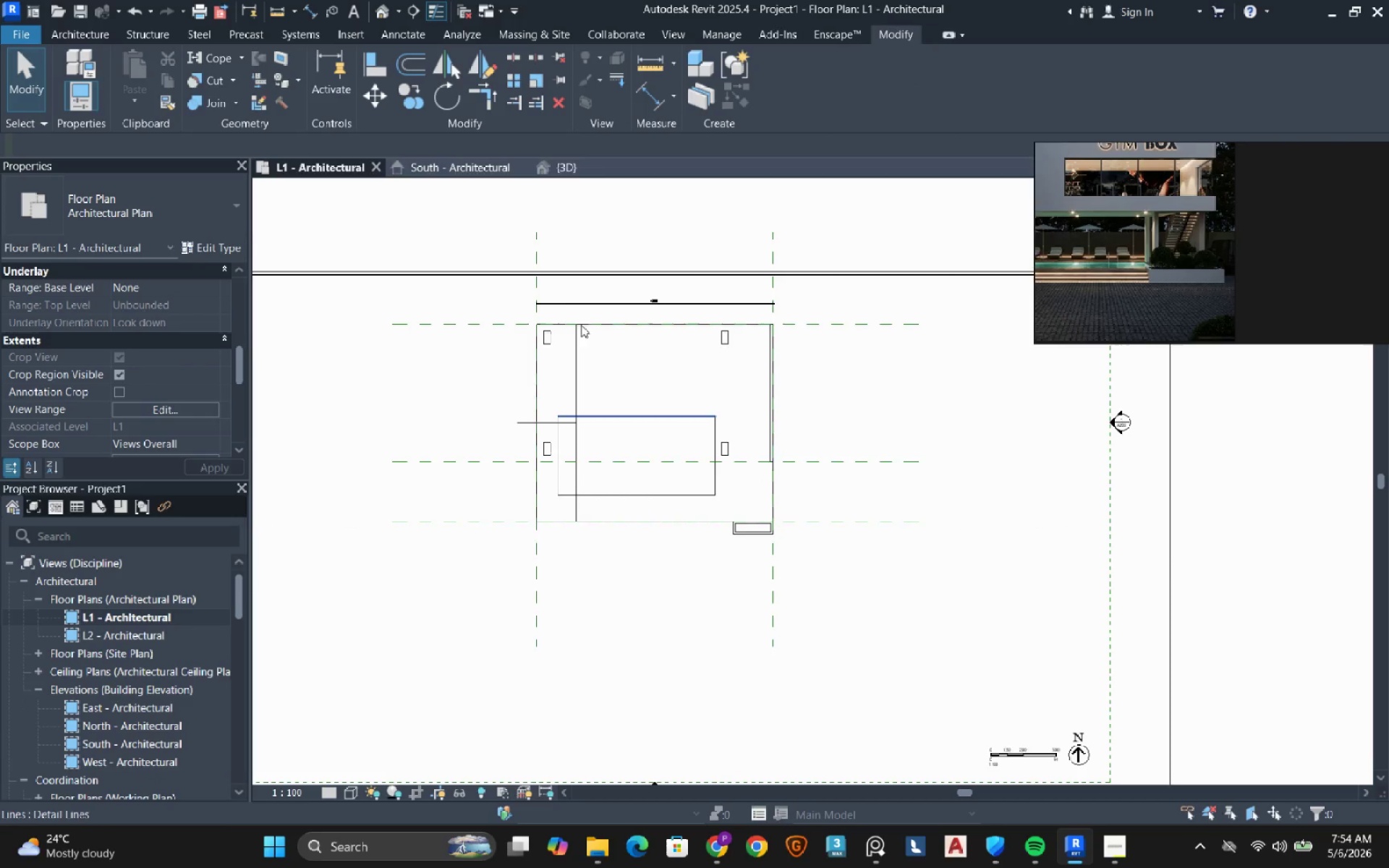 
wait(5.2)
 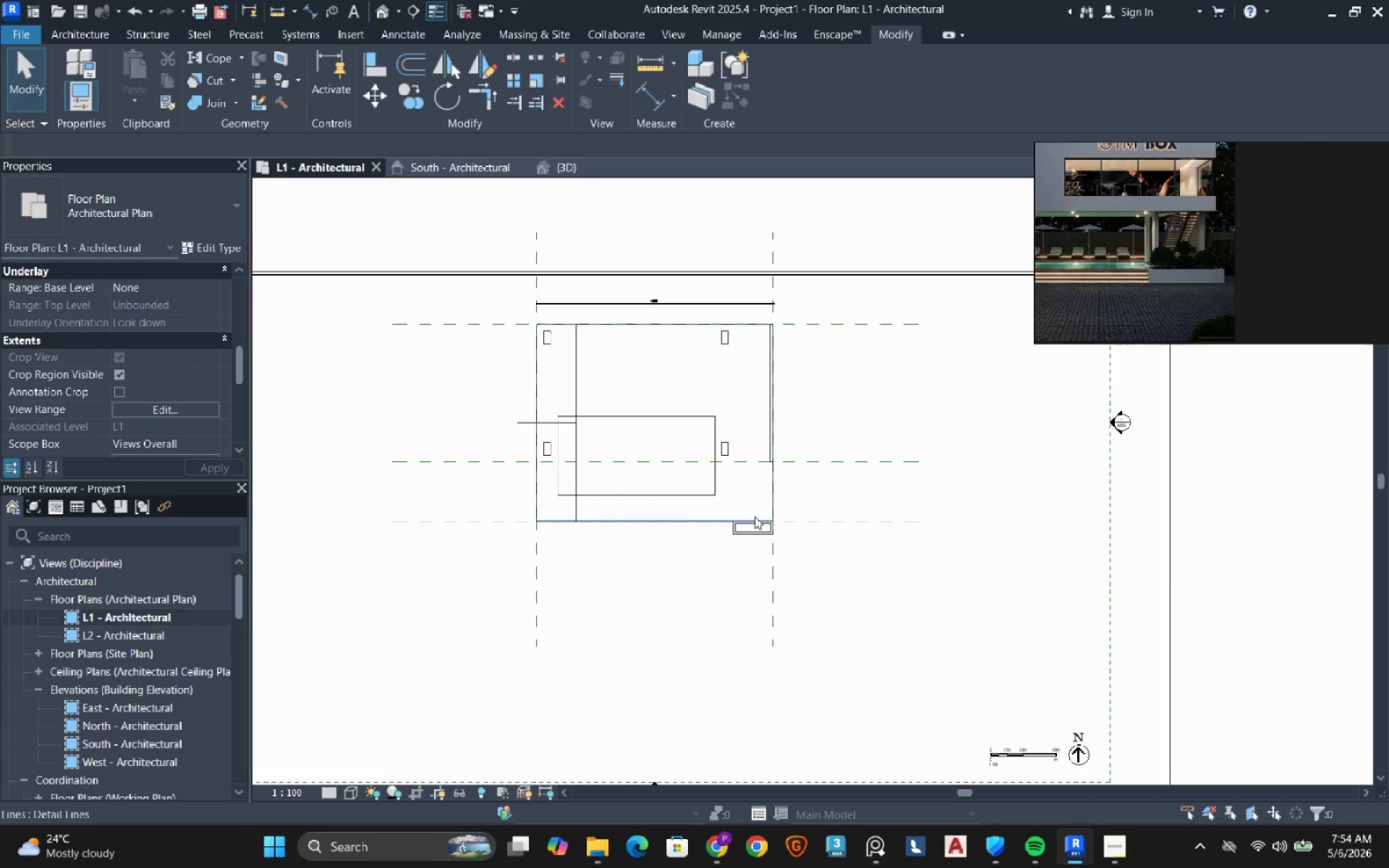 
left_click([111, 35])
 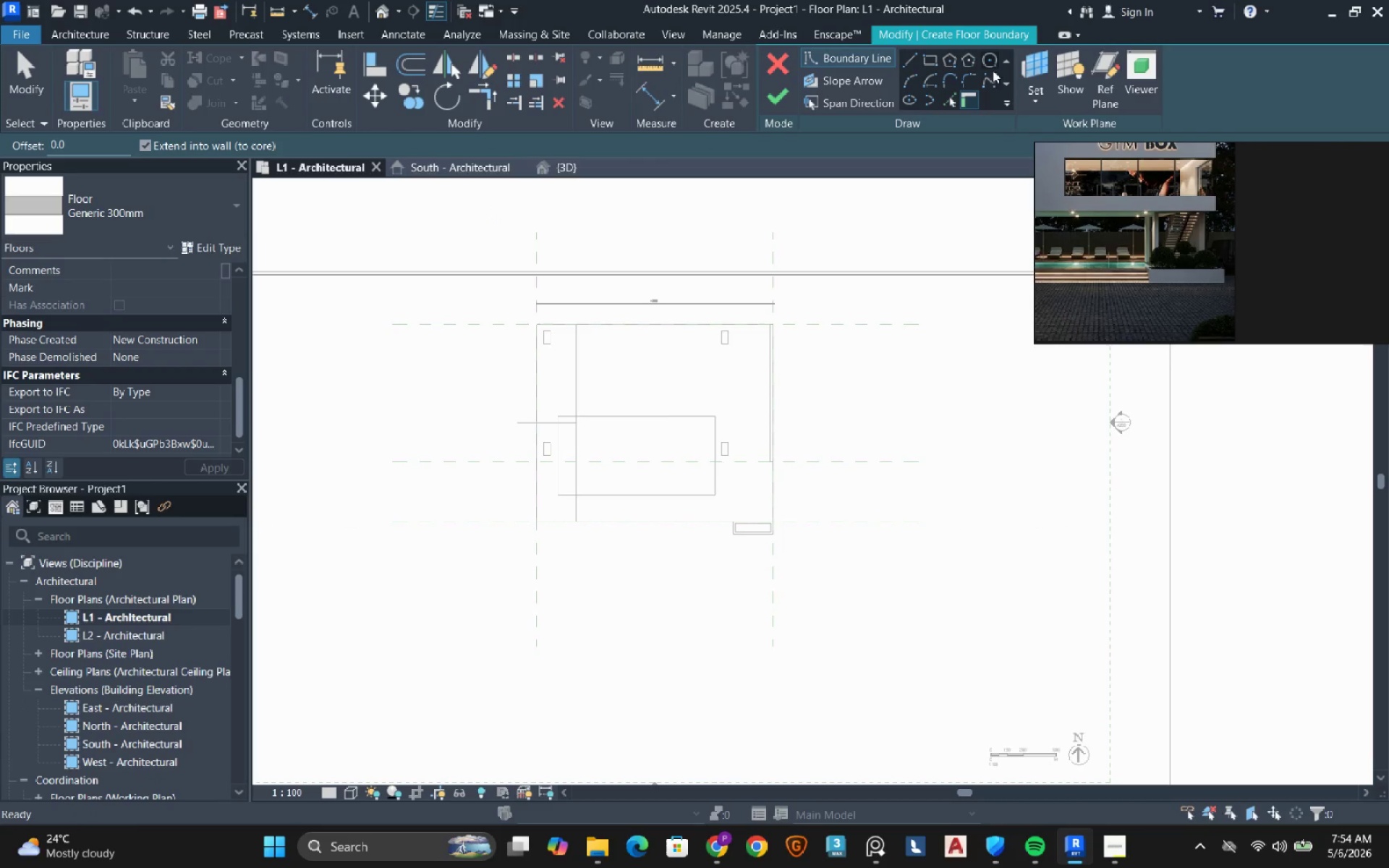 
left_click([159, 213])
 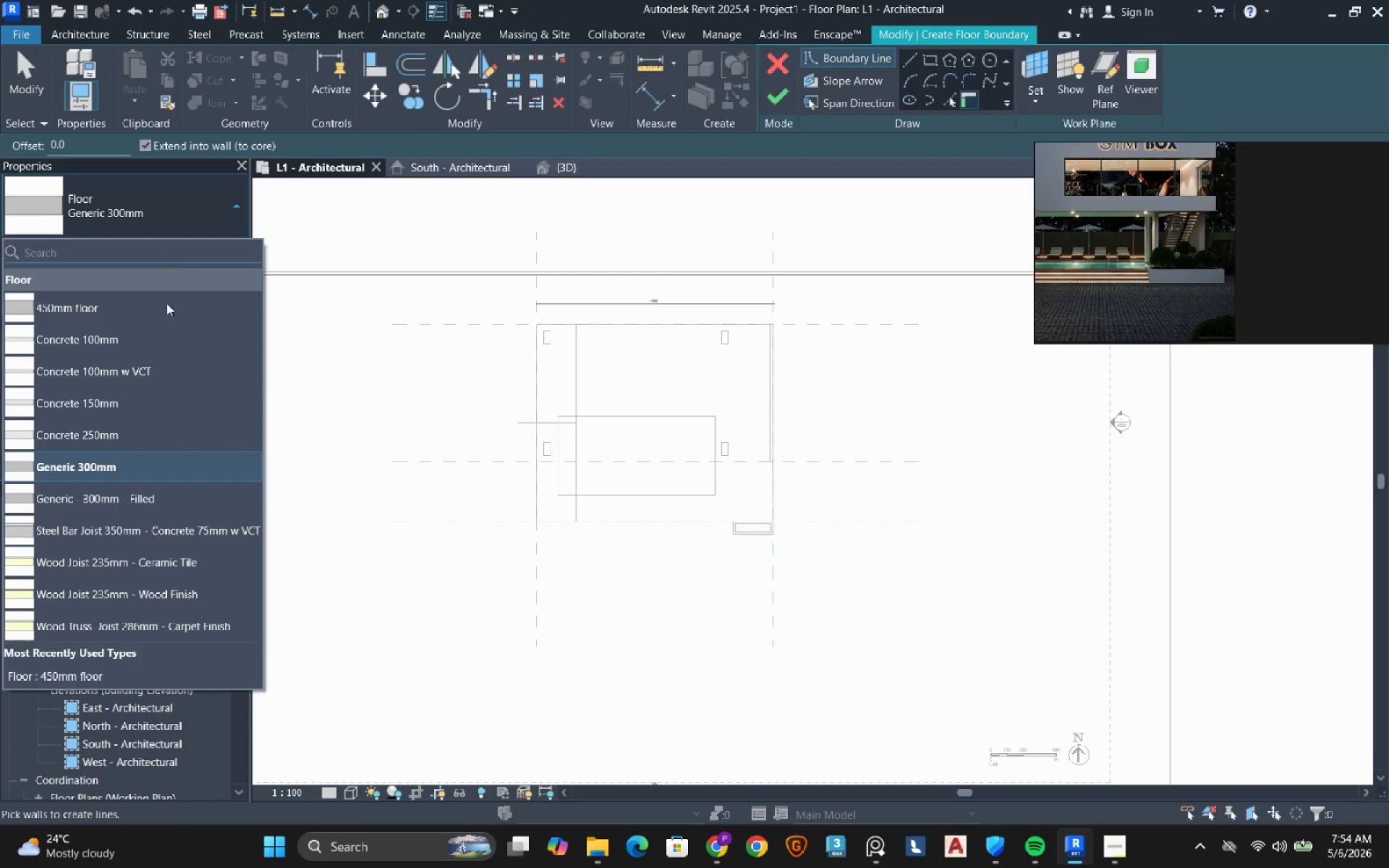 
wait(8.01)
 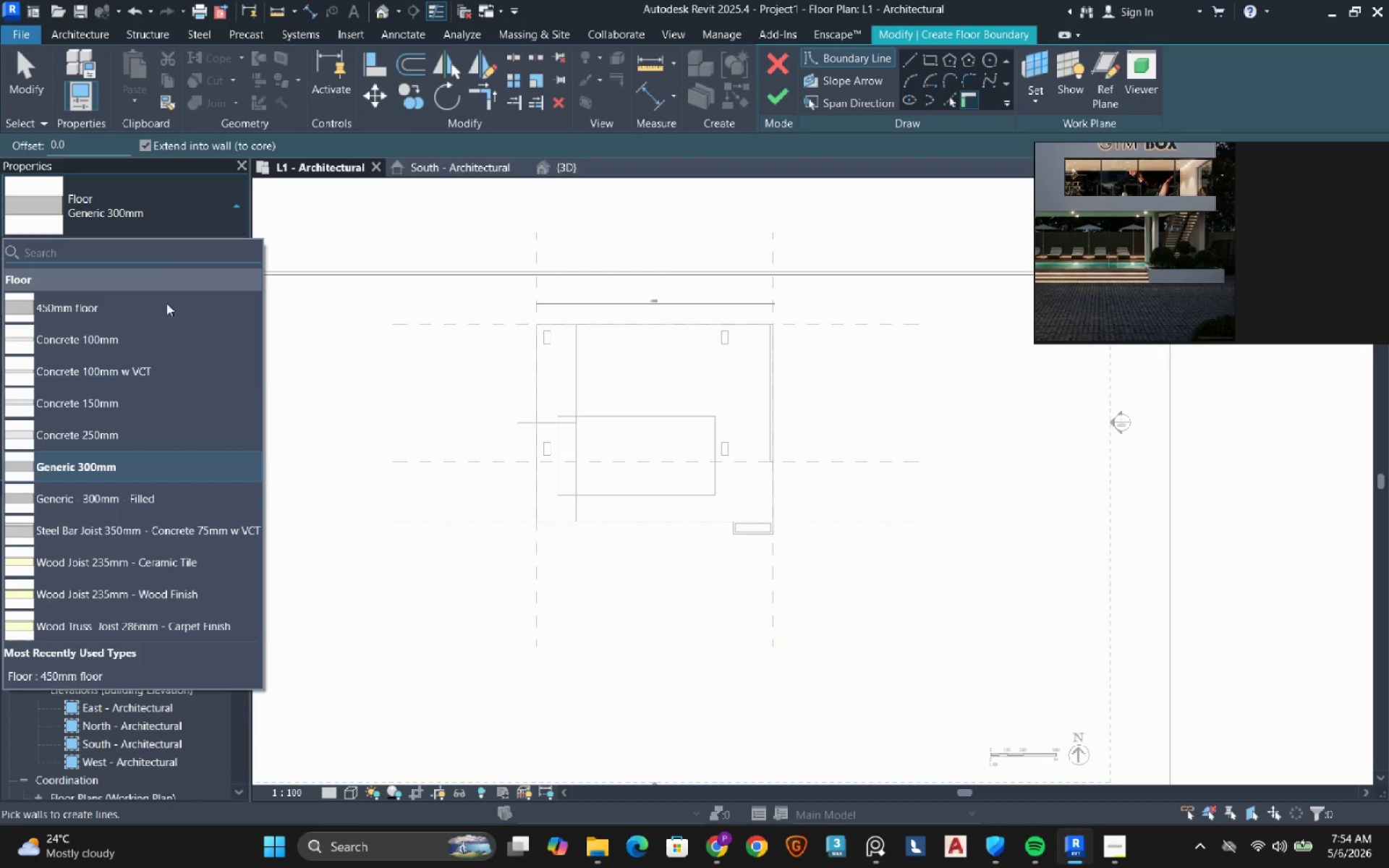 
mouse_move([136, 312])
 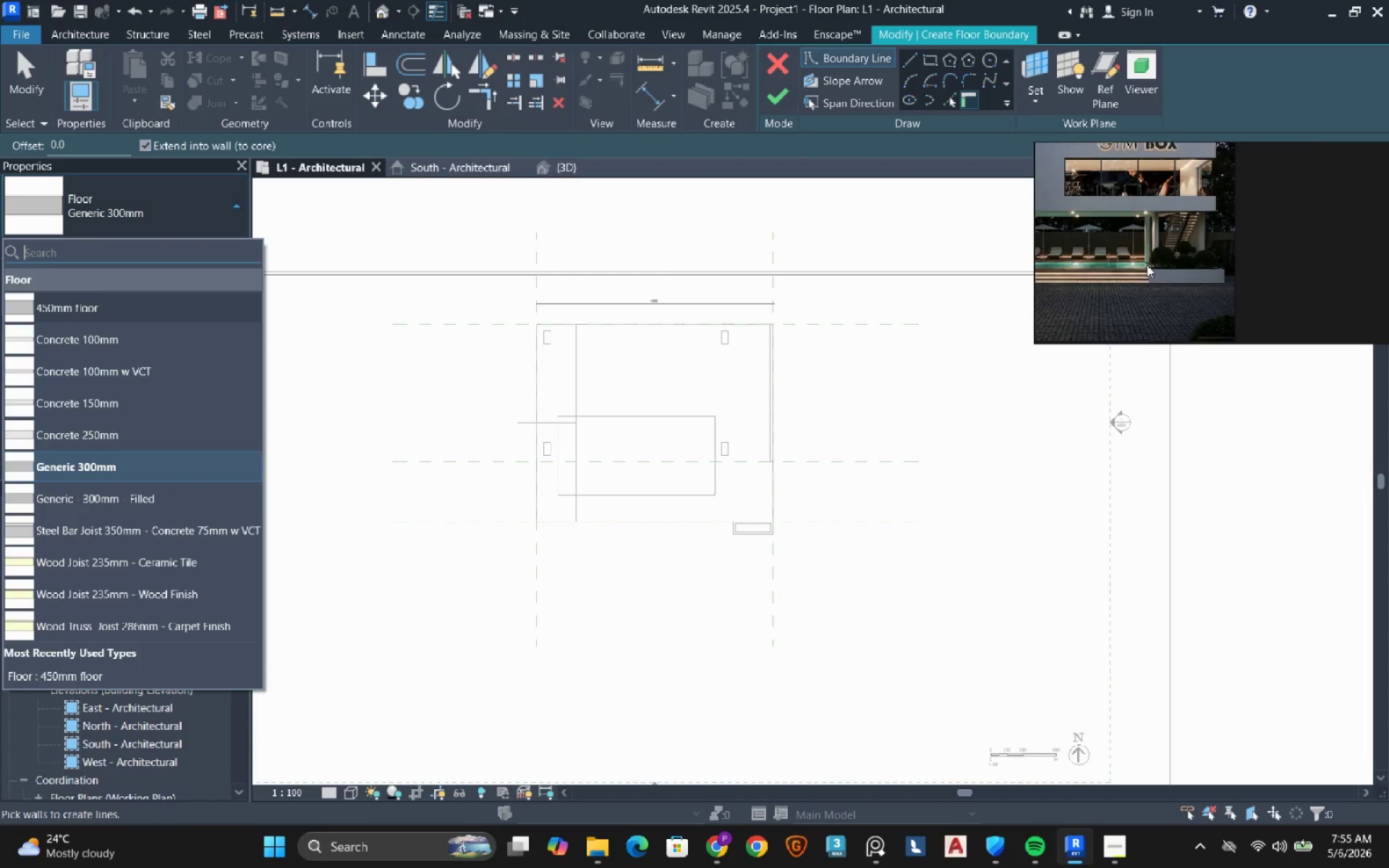 
scroll: coordinate [1150, 282], scroll_direction: up, amount: 4.0
 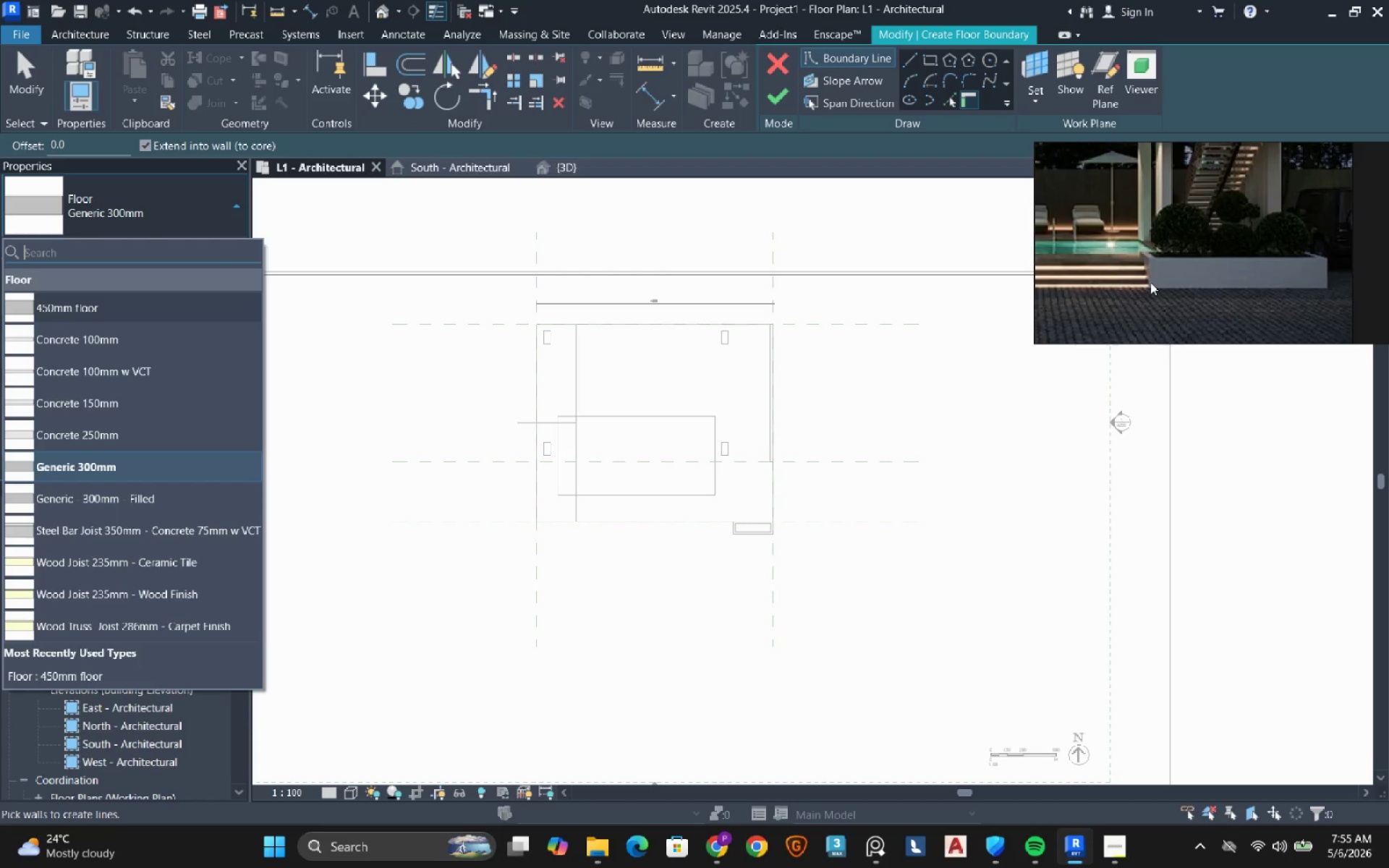 
scroll: coordinate [1150, 282], scroll_direction: down, amount: 2.0
 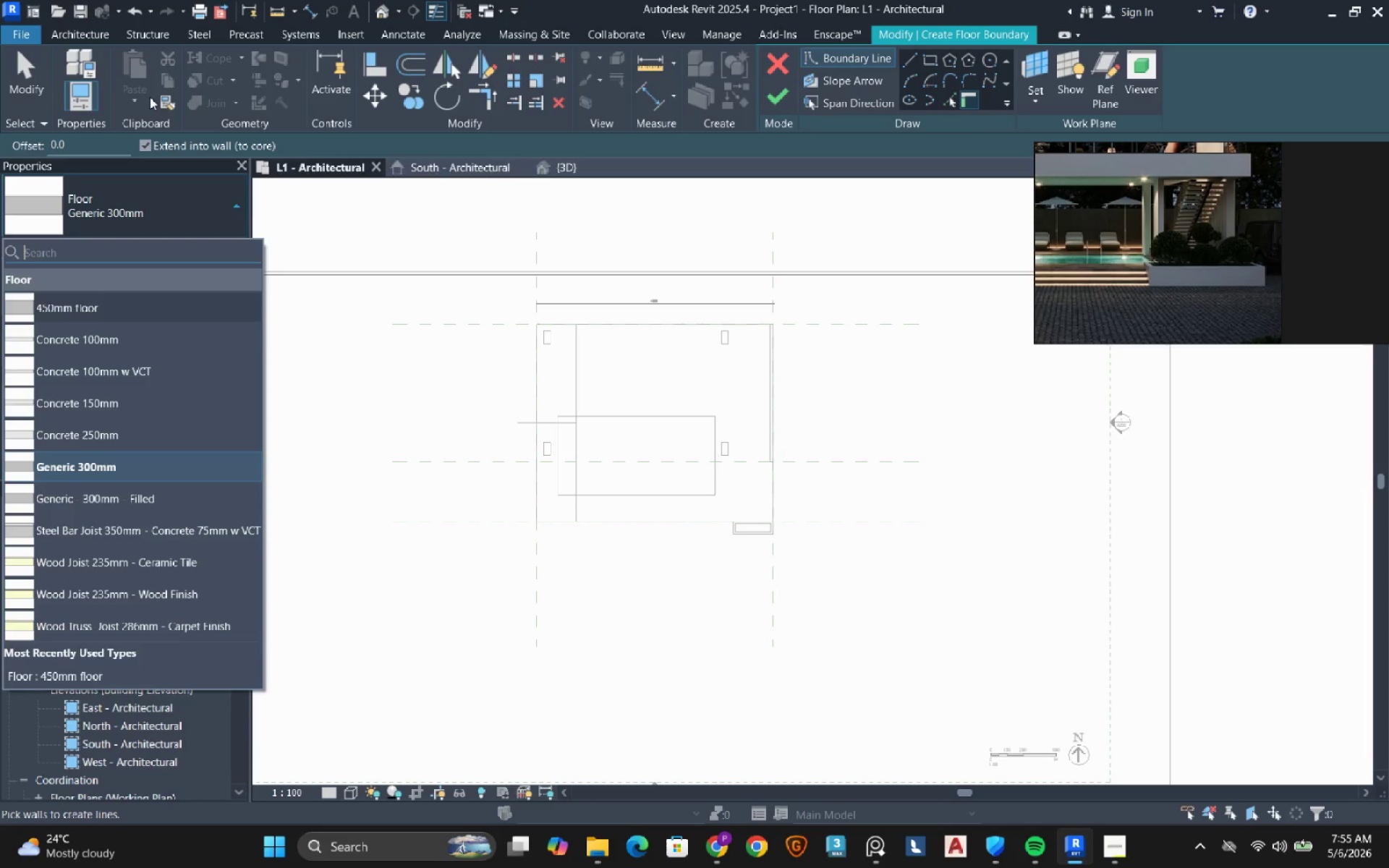 
left_click([80, 30])
 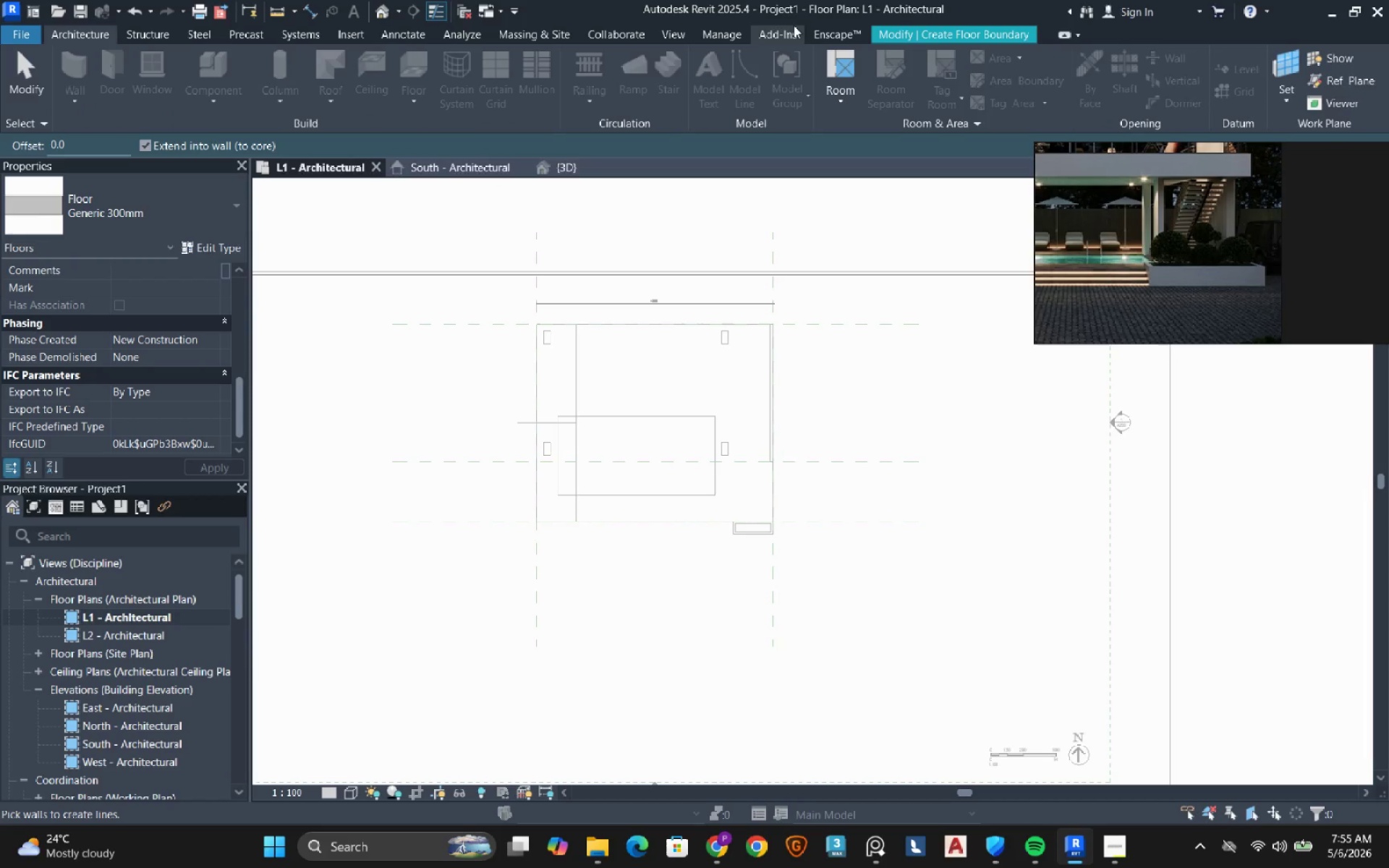 
left_click([896, 32])
 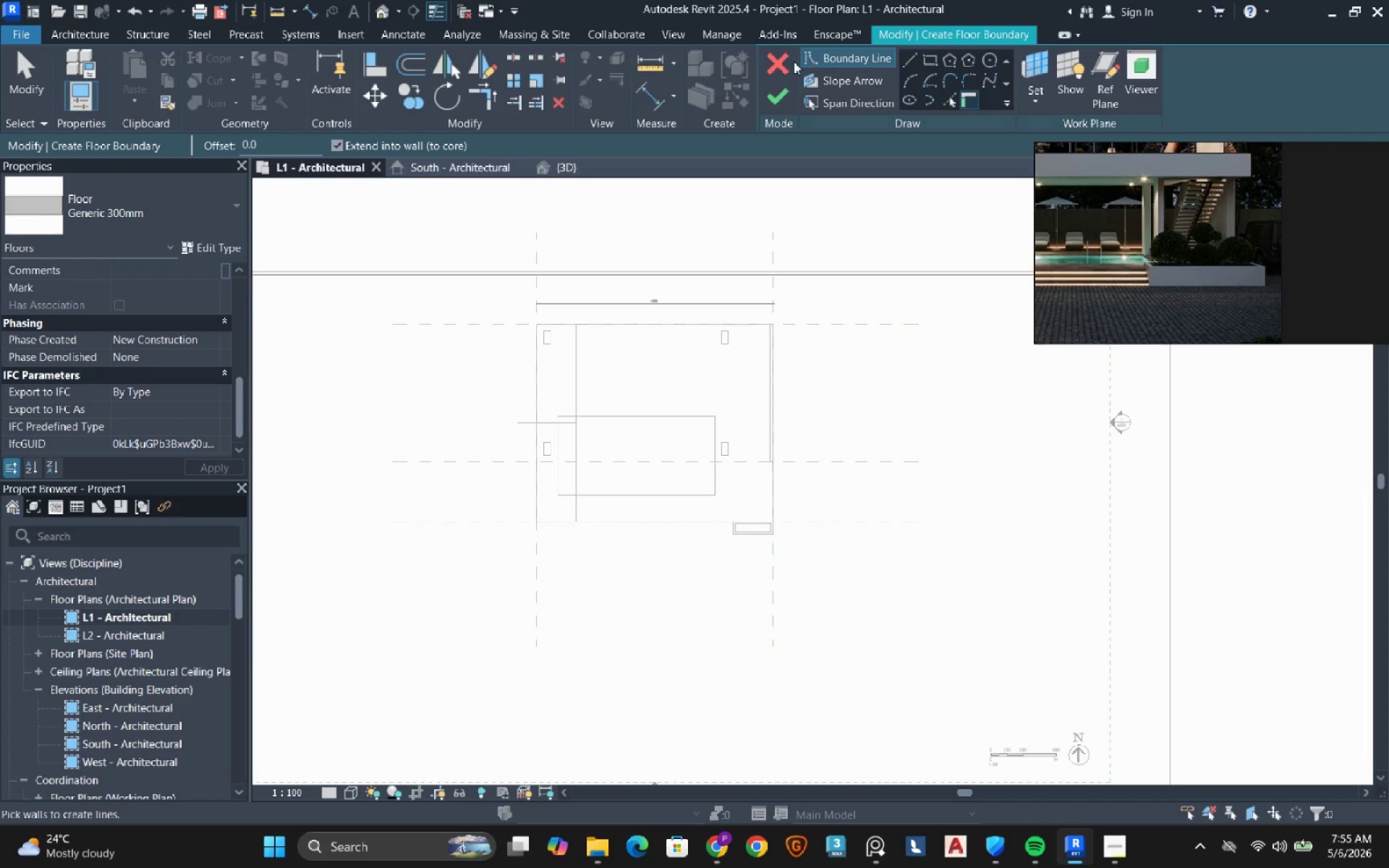 
left_click([790, 62])
 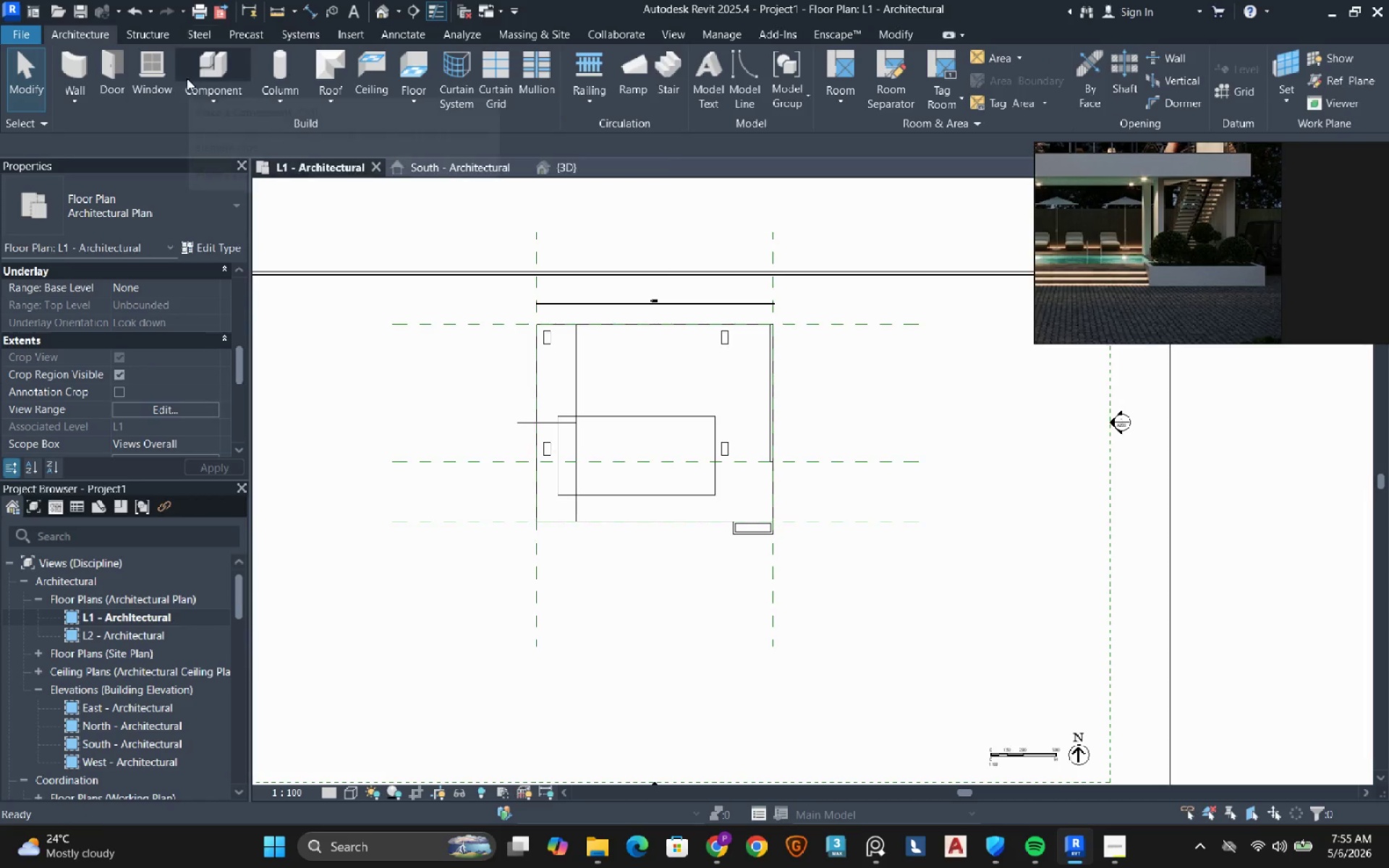 
left_click([208, 101])
 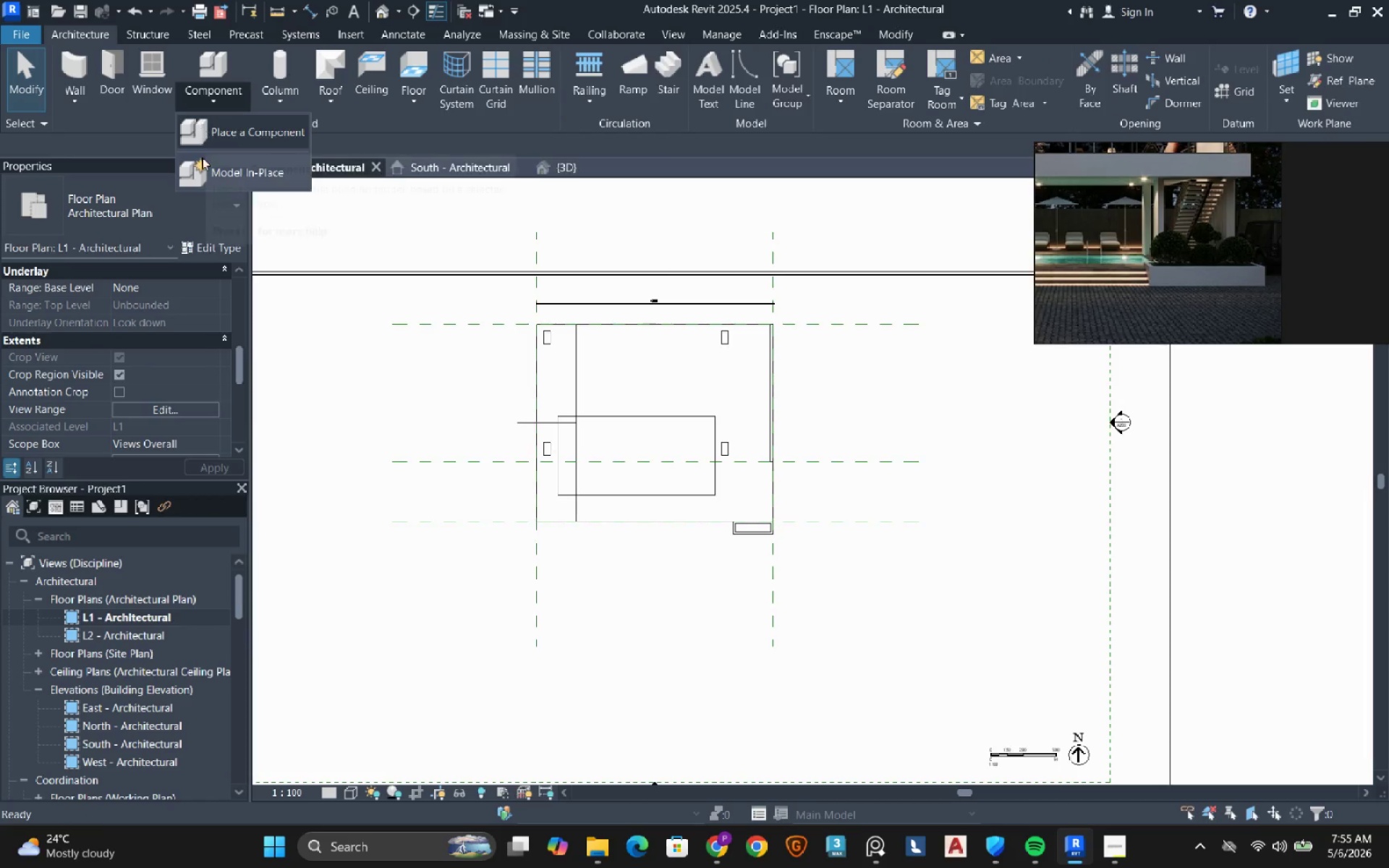 
left_click([205, 173])
 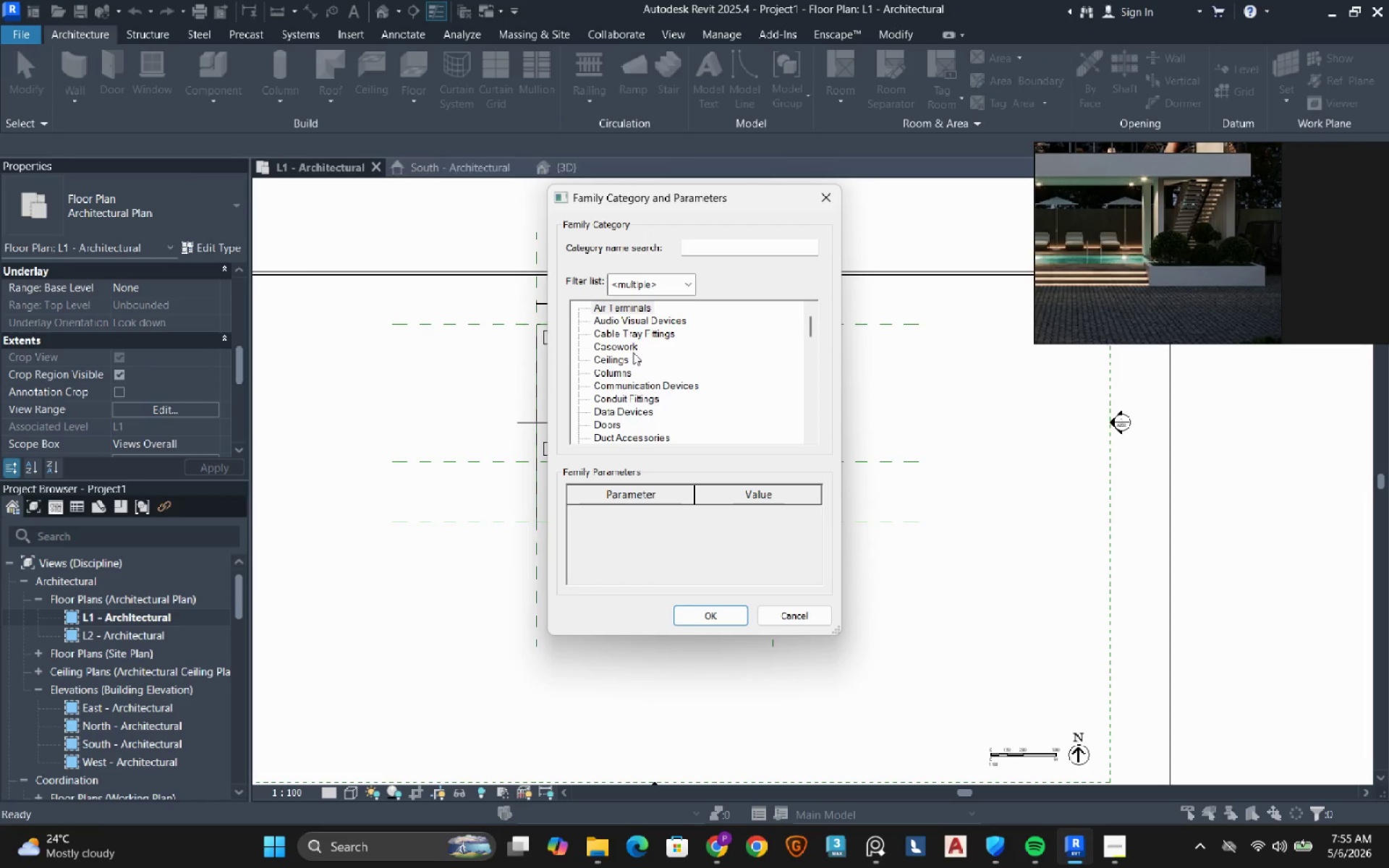 
double_click([633, 352])
 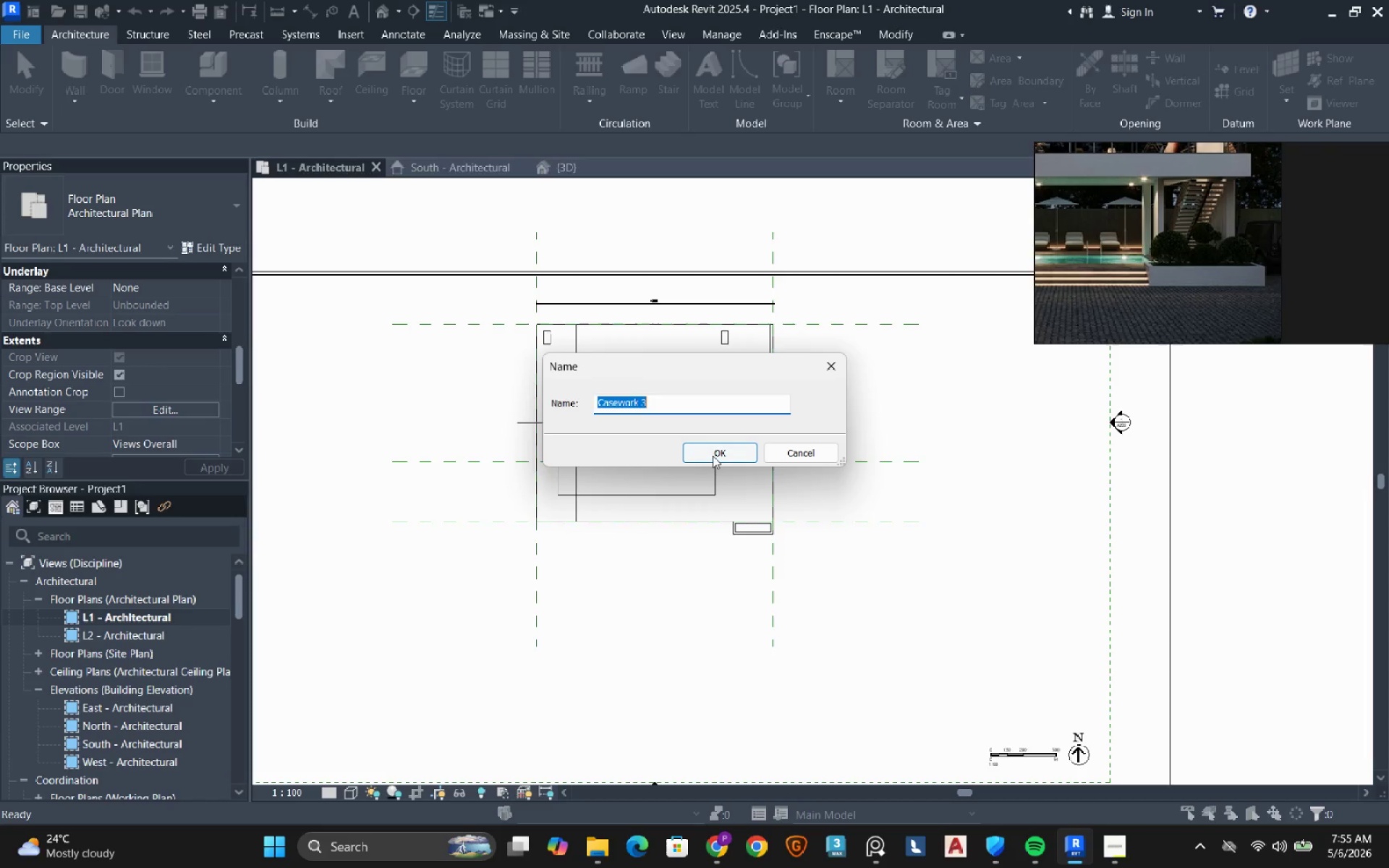 
left_click([715, 458])
 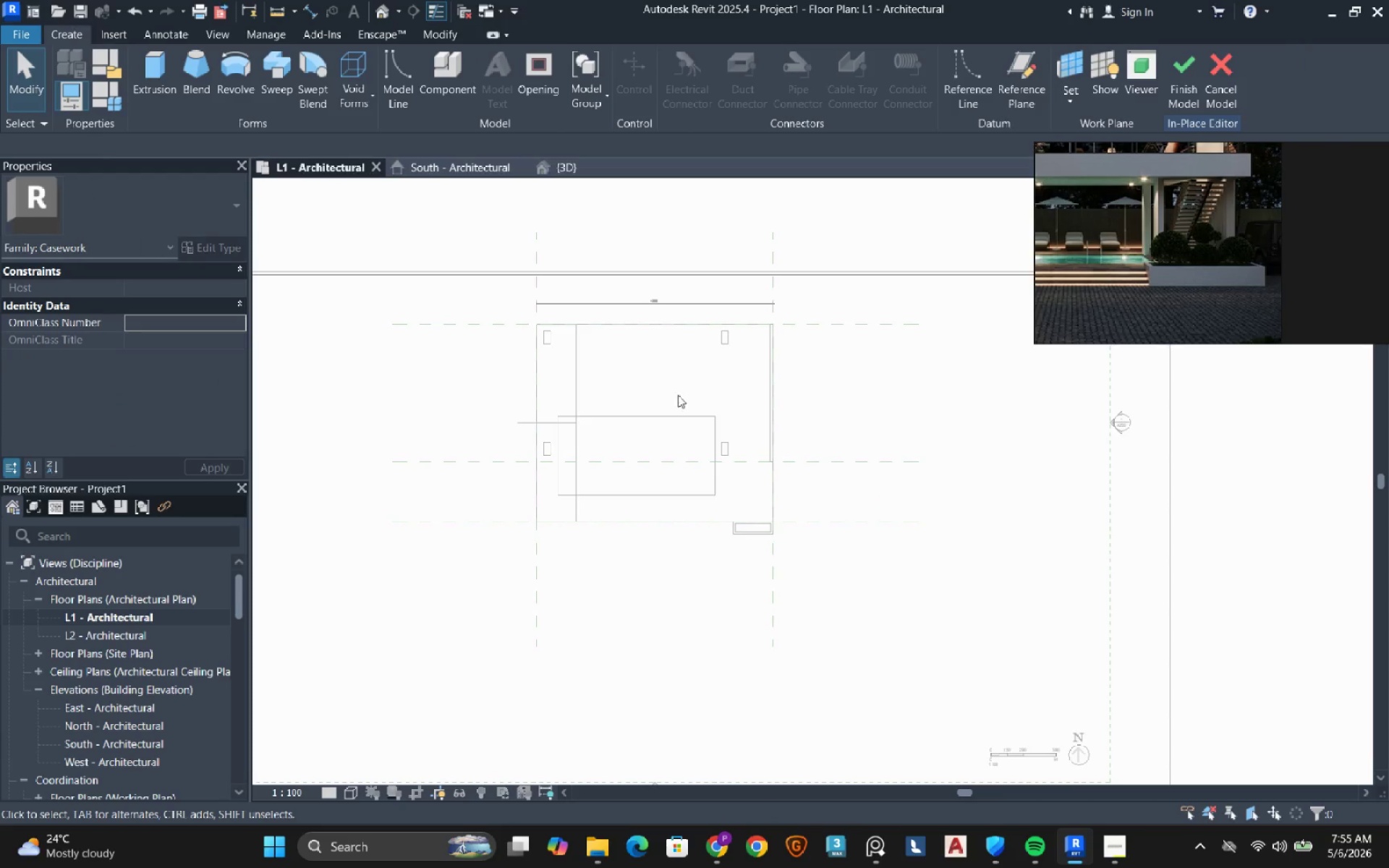 
wait(6.05)
 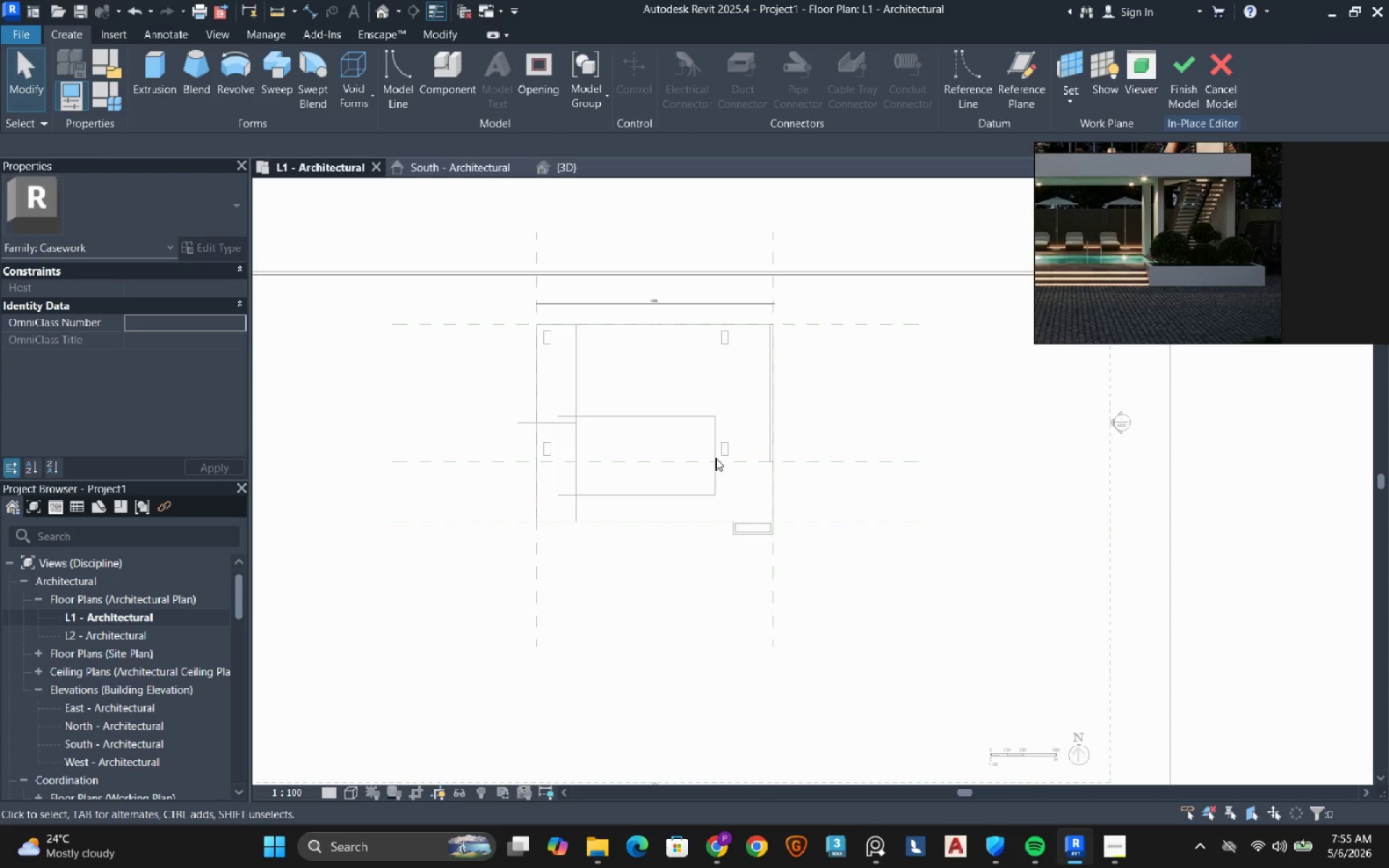 
left_click([145, 77])
 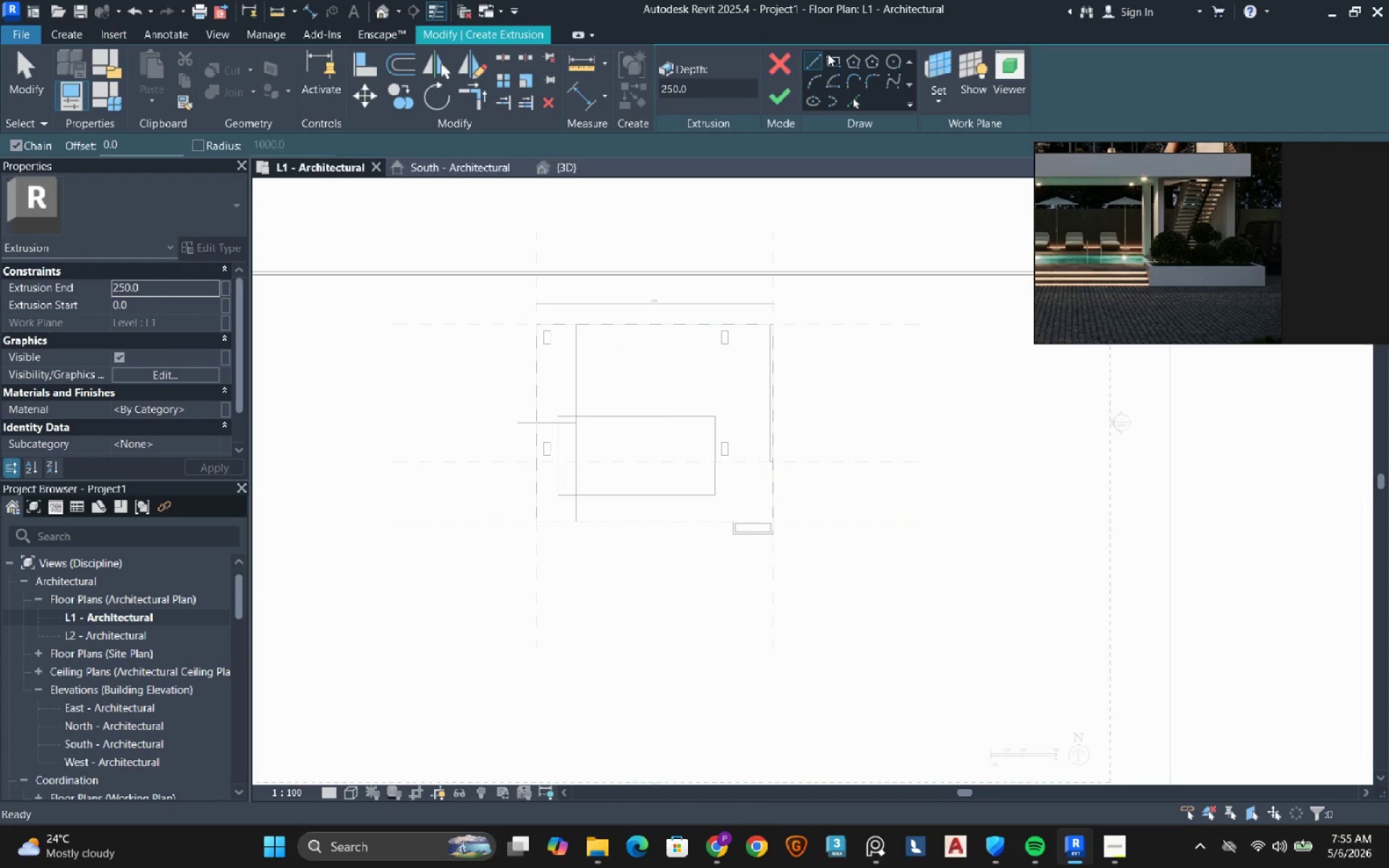 
left_click([836, 62])
 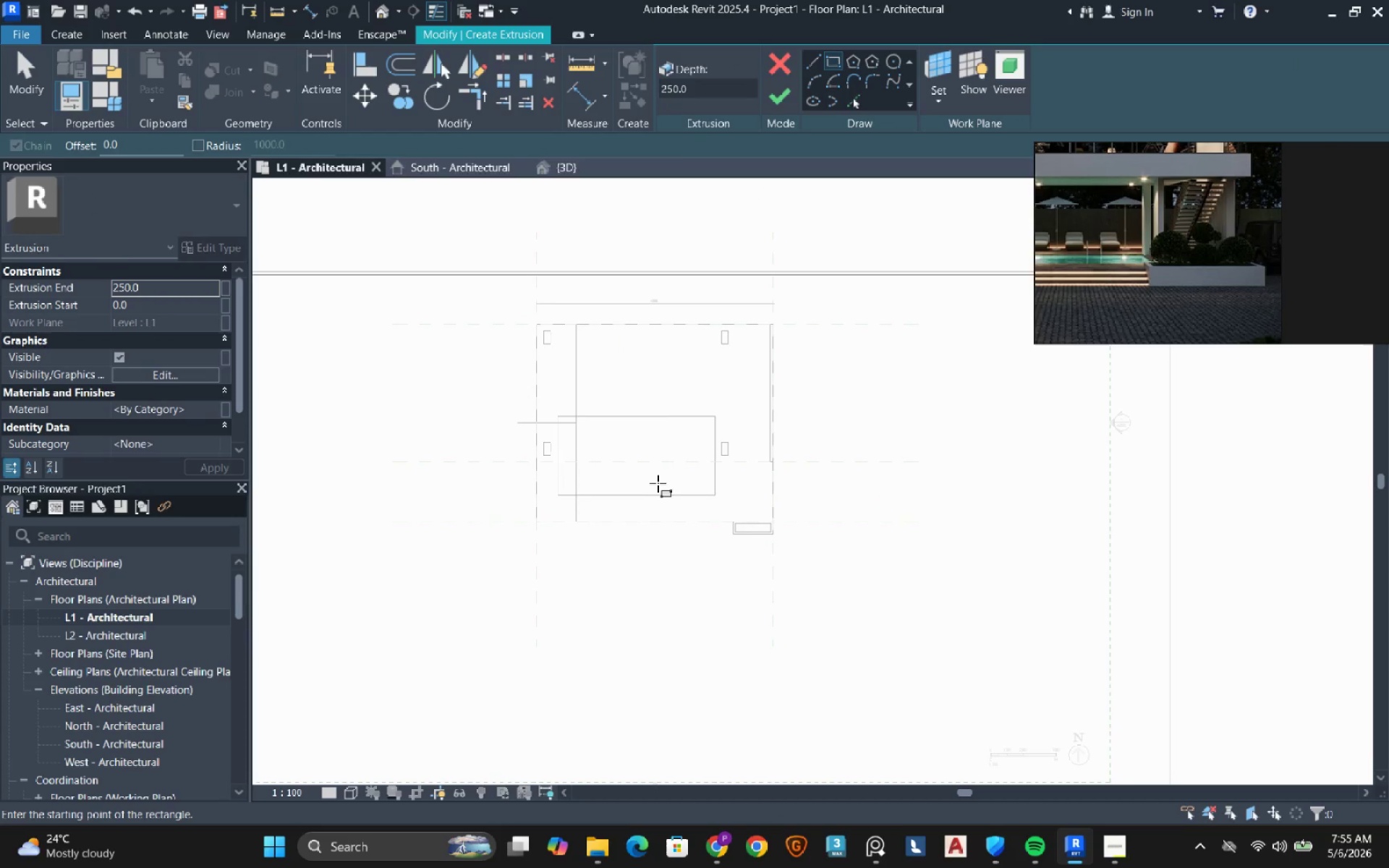 
scroll: coordinate [651, 485], scroll_direction: up, amount: 4.0
 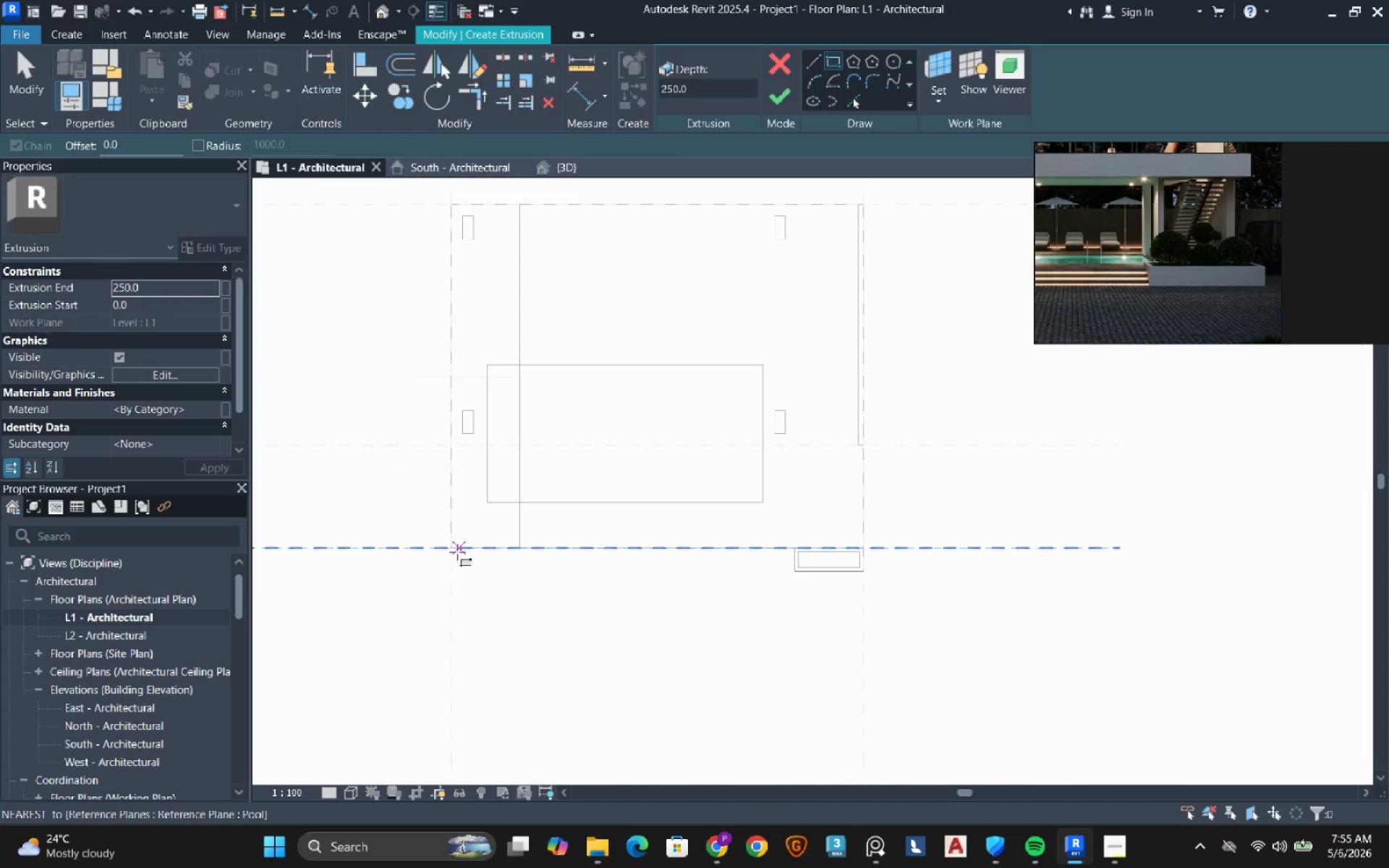 
left_click([452, 549])
 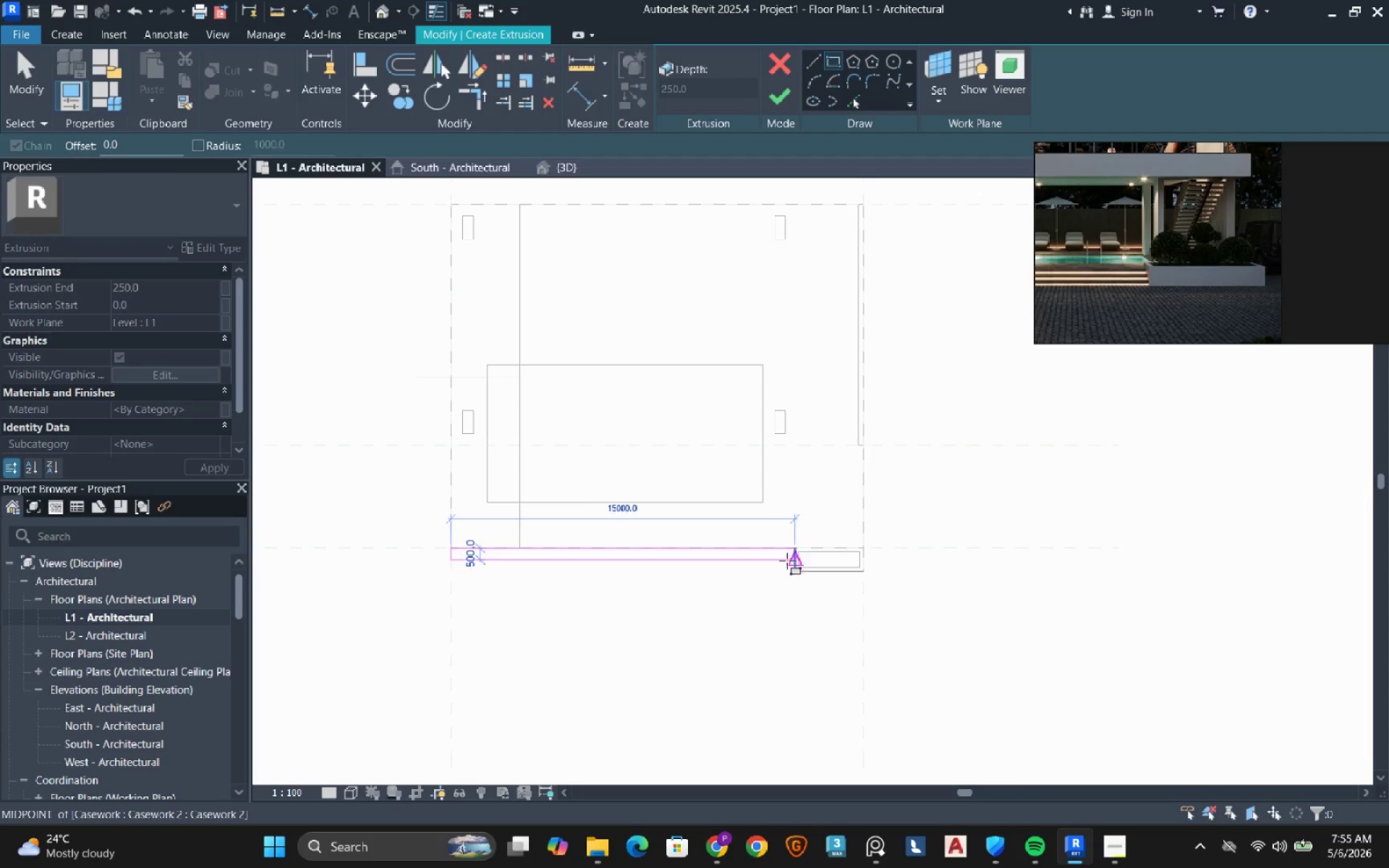 
scroll: coordinate [787, 561], scroll_direction: up, amount: 4.0
 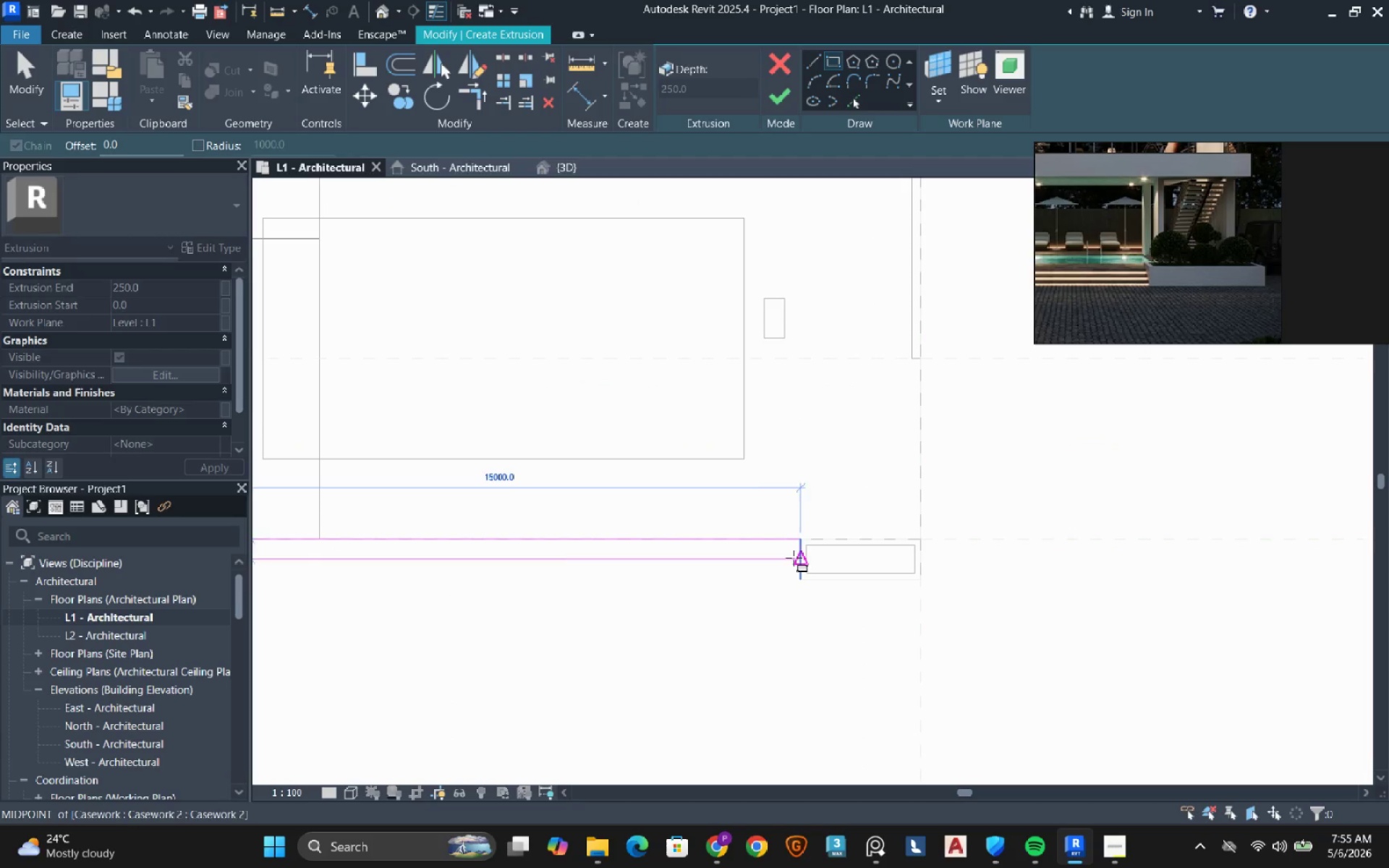 
left_click([794, 558])
 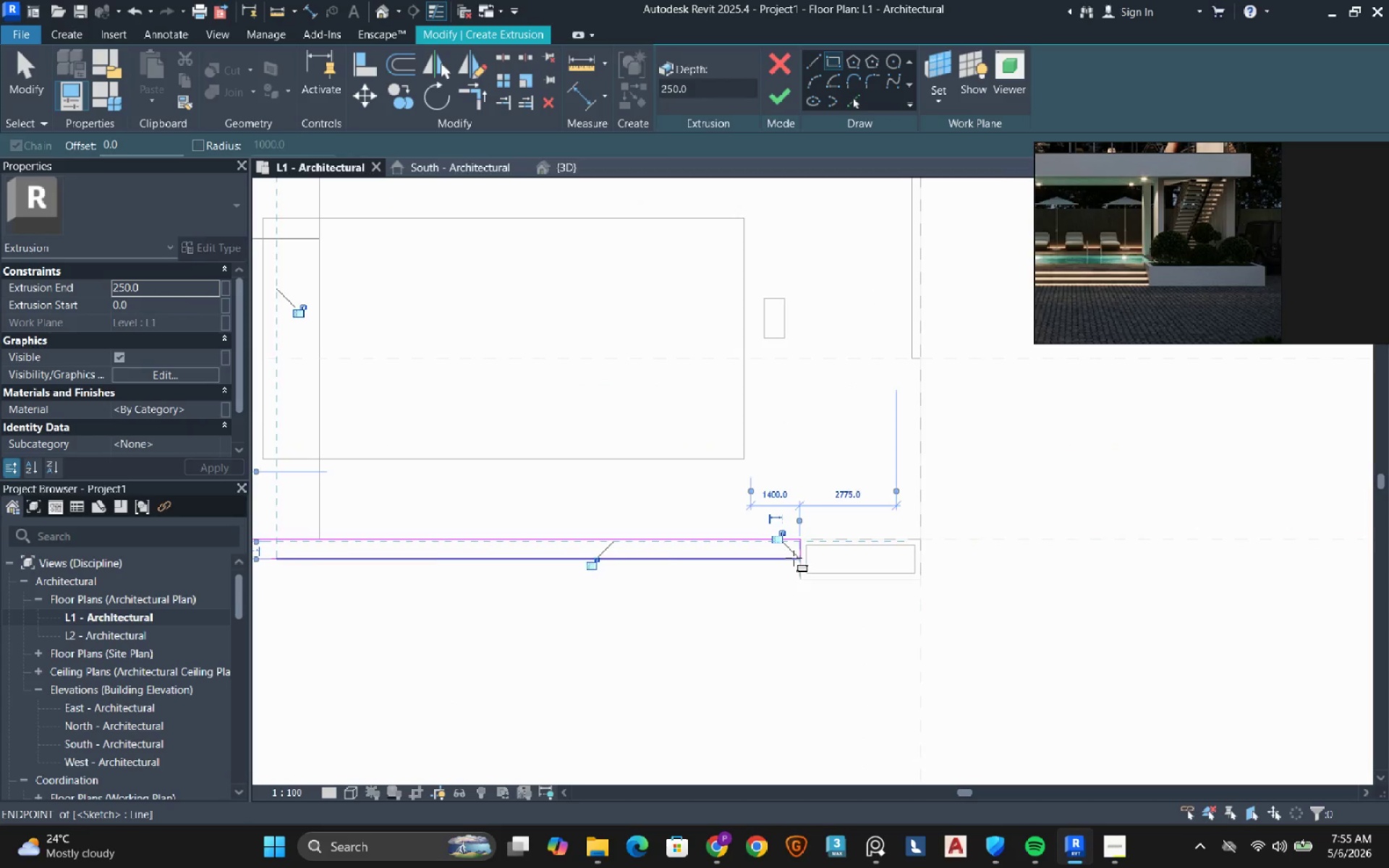 
scroll: coordinate [794, 558], scroll_direction: down, amount: 4.0
 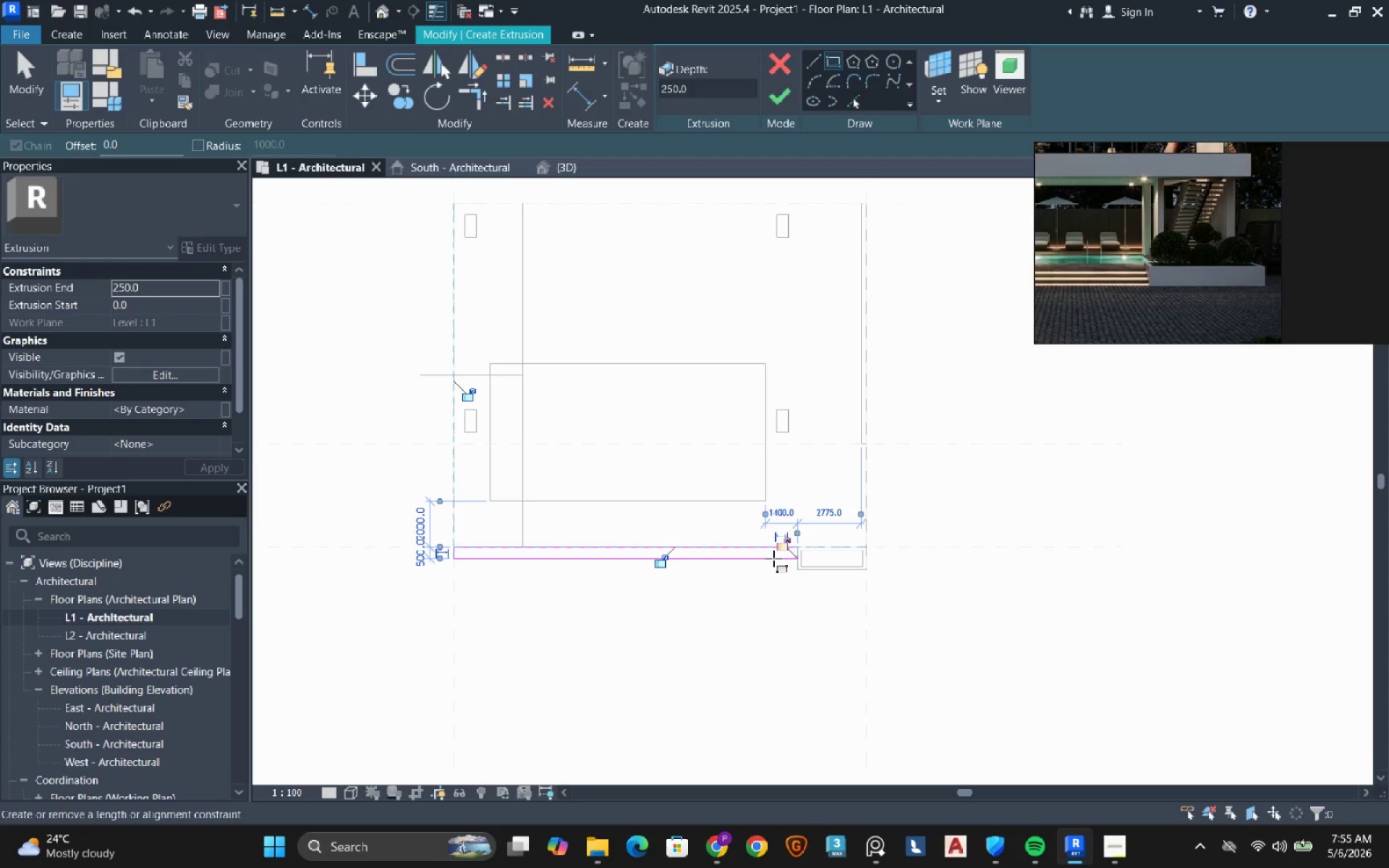 
key(Escape)
 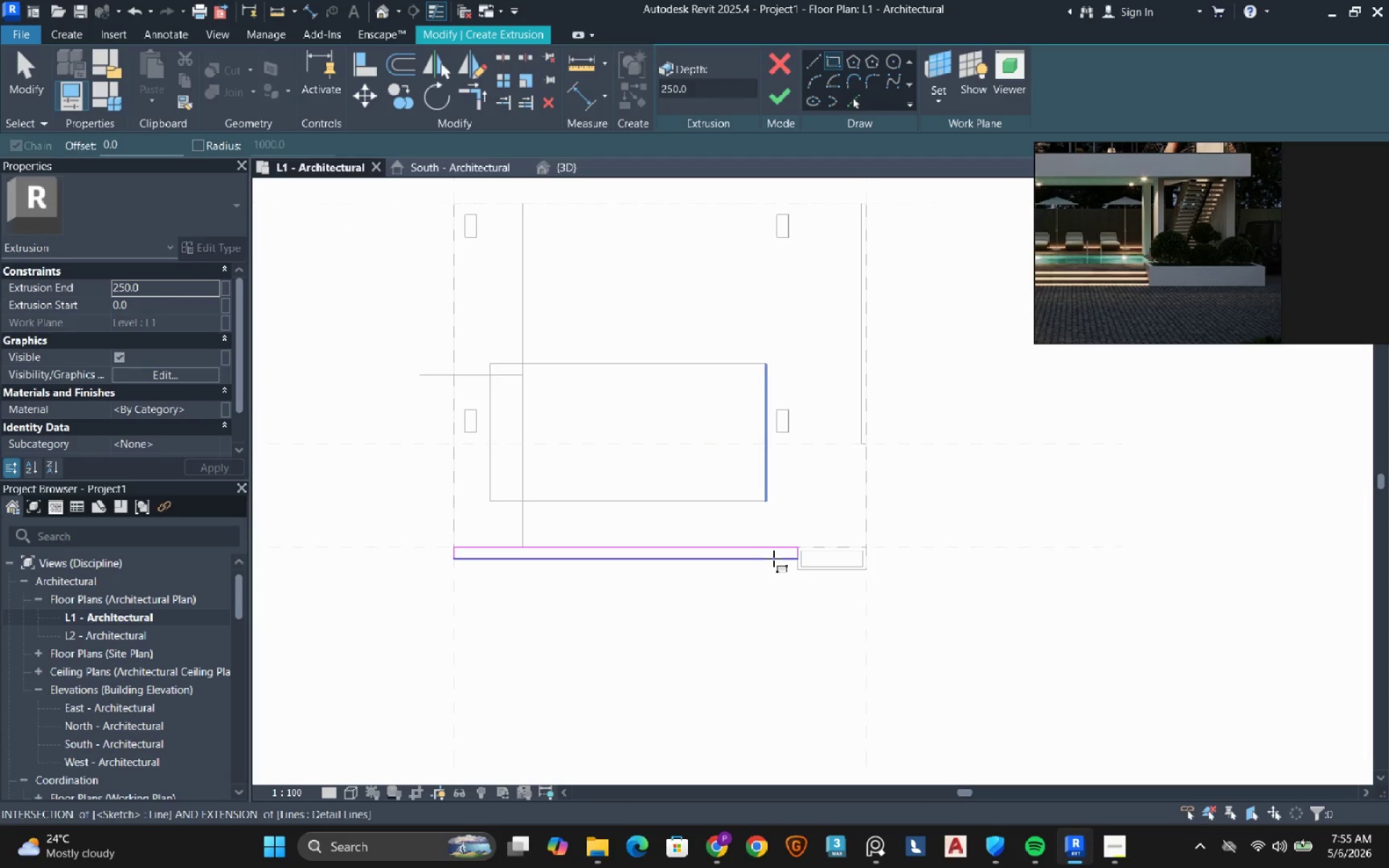 
key(Escape)
 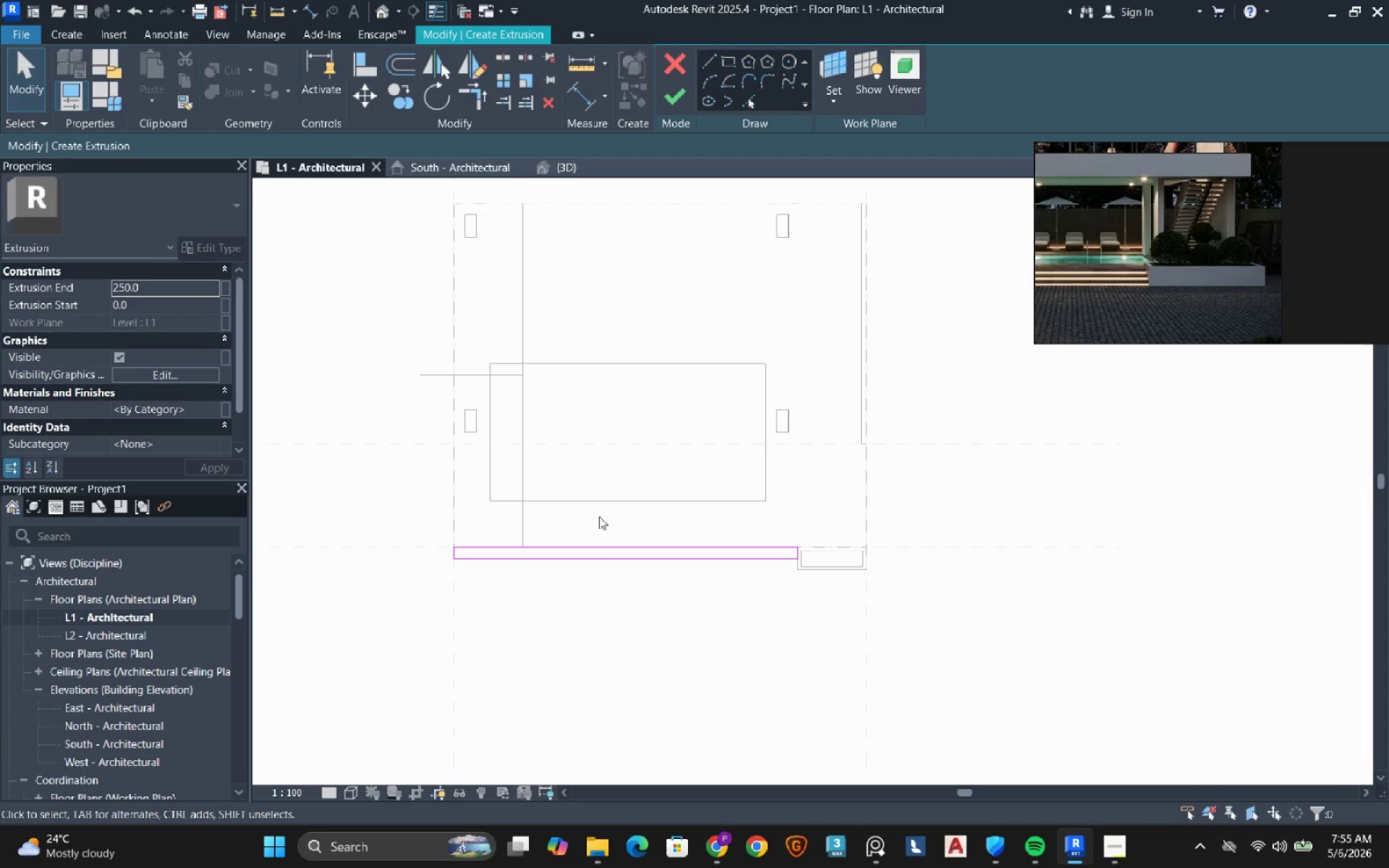 
wait(20.44)
 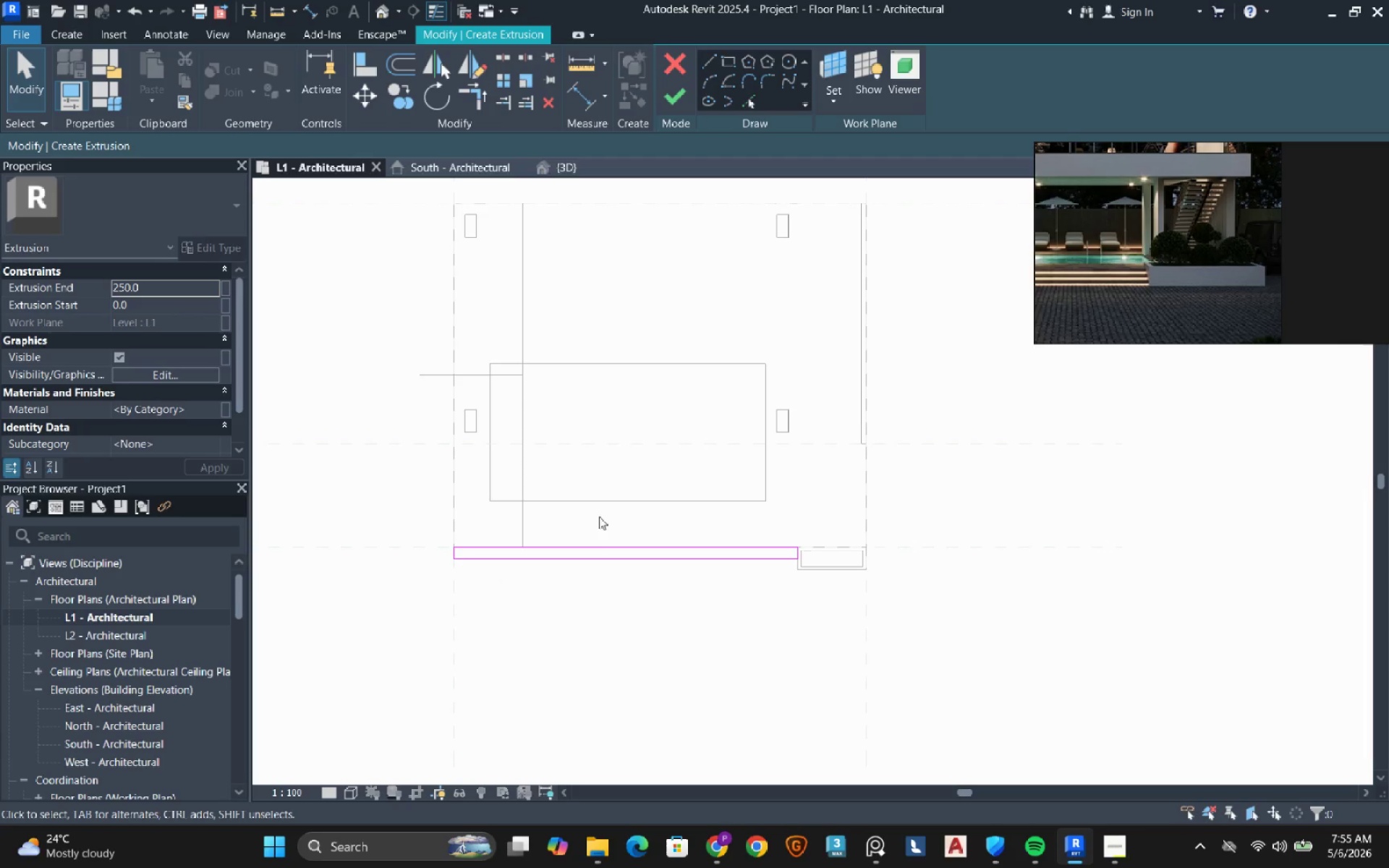 
left_click([671, 95])
 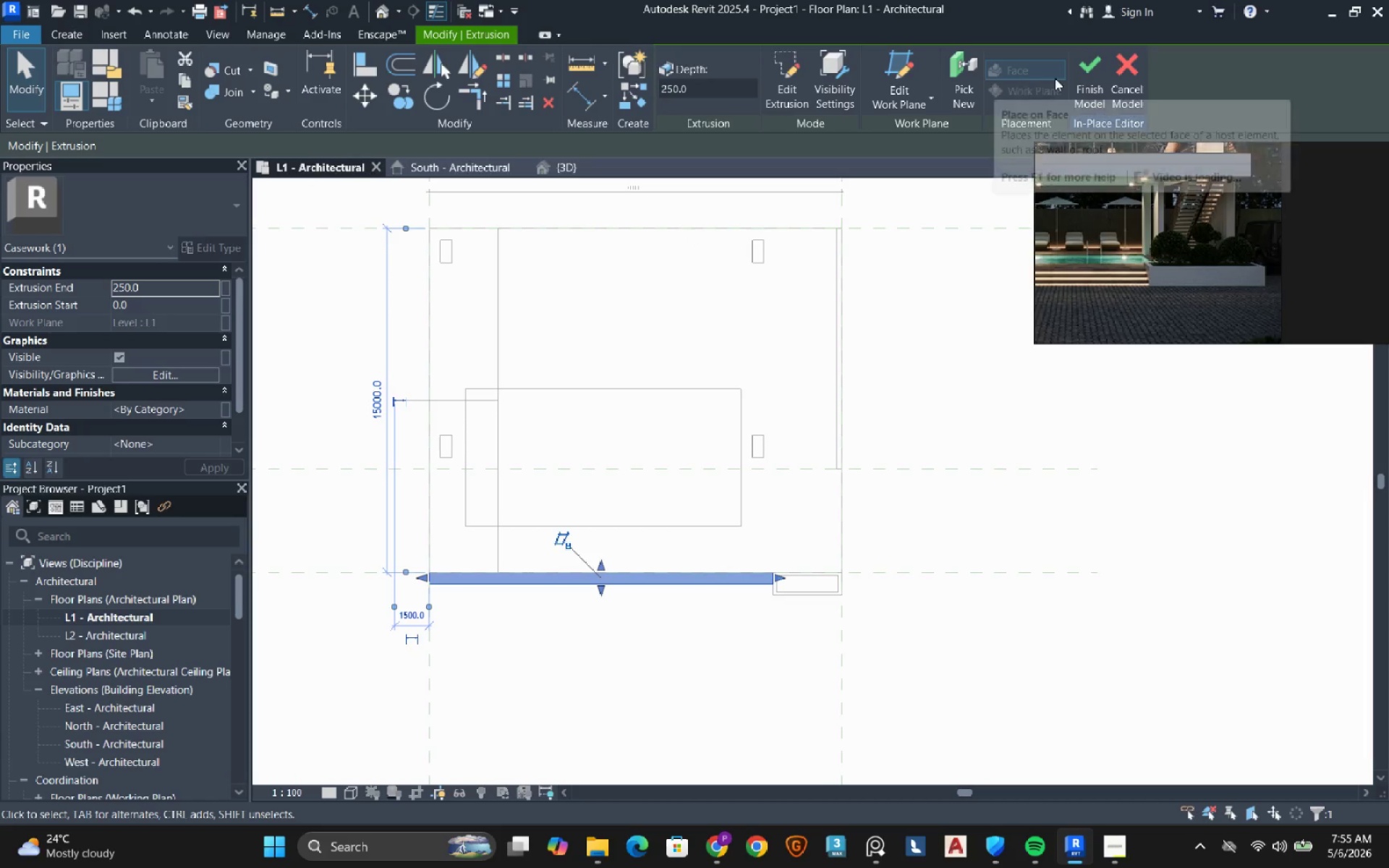 
left_click([1084, 73])
 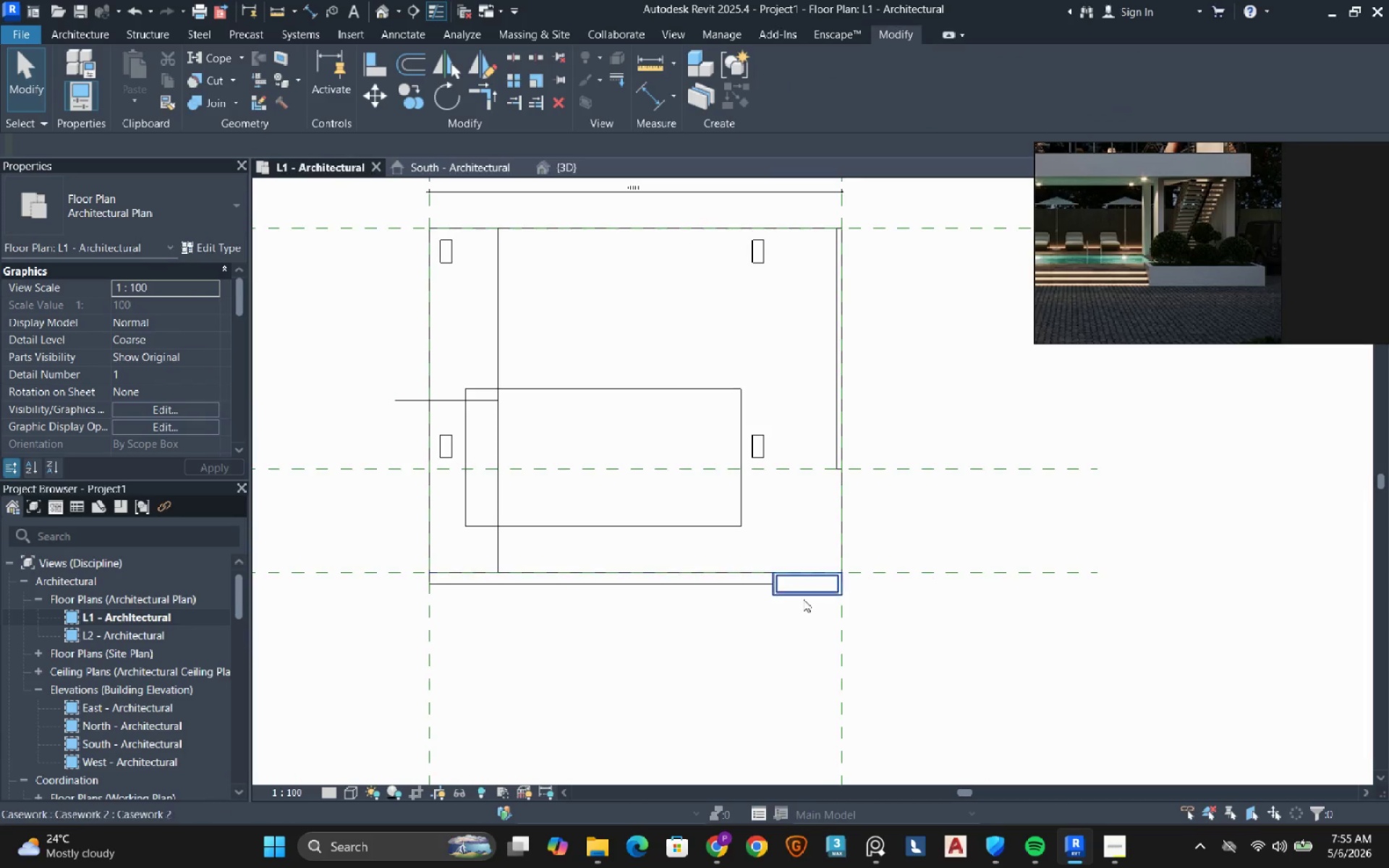 
left_click([803, 599])
 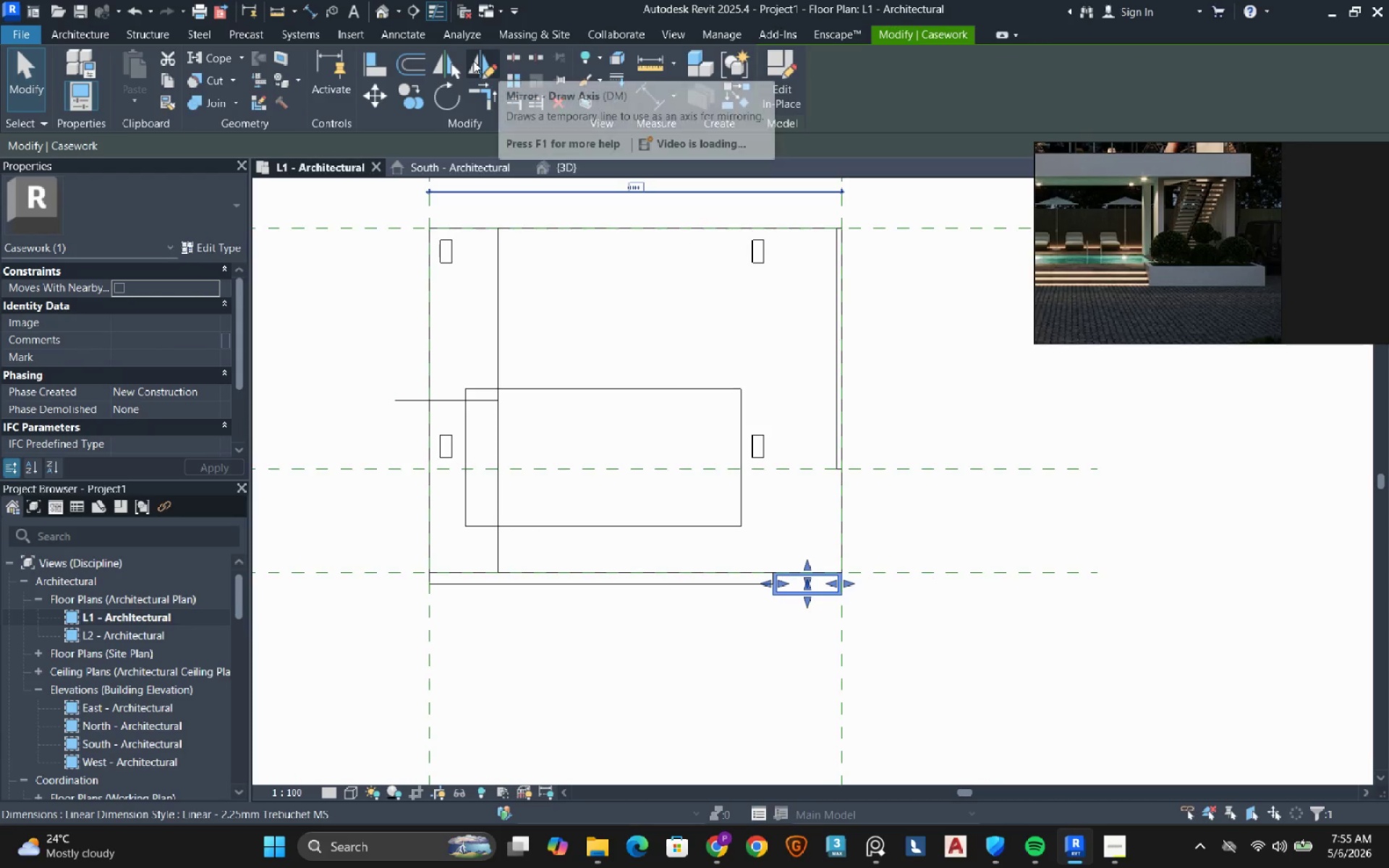 
left_click([488, 73])
 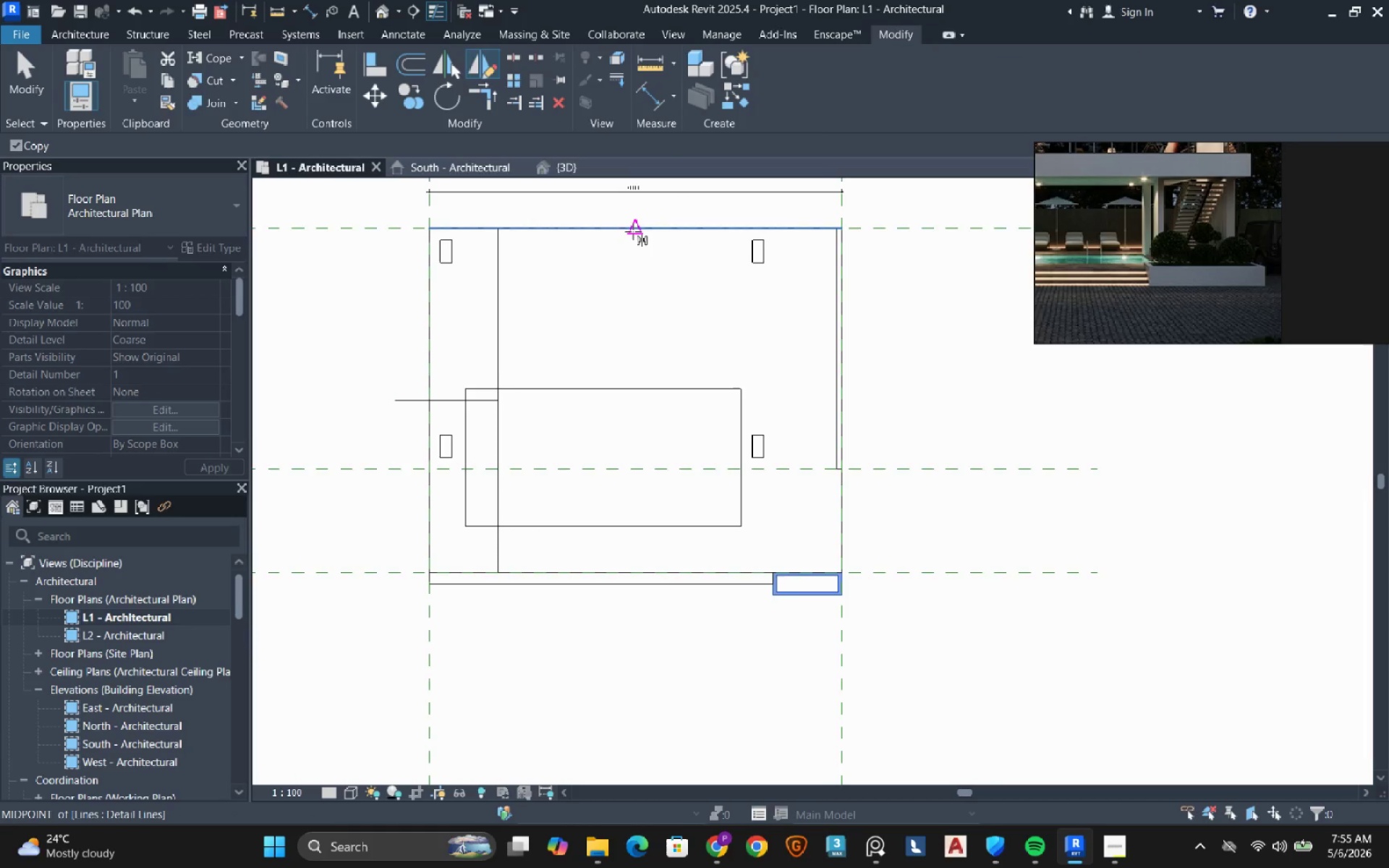 
left_click([633, 231])
 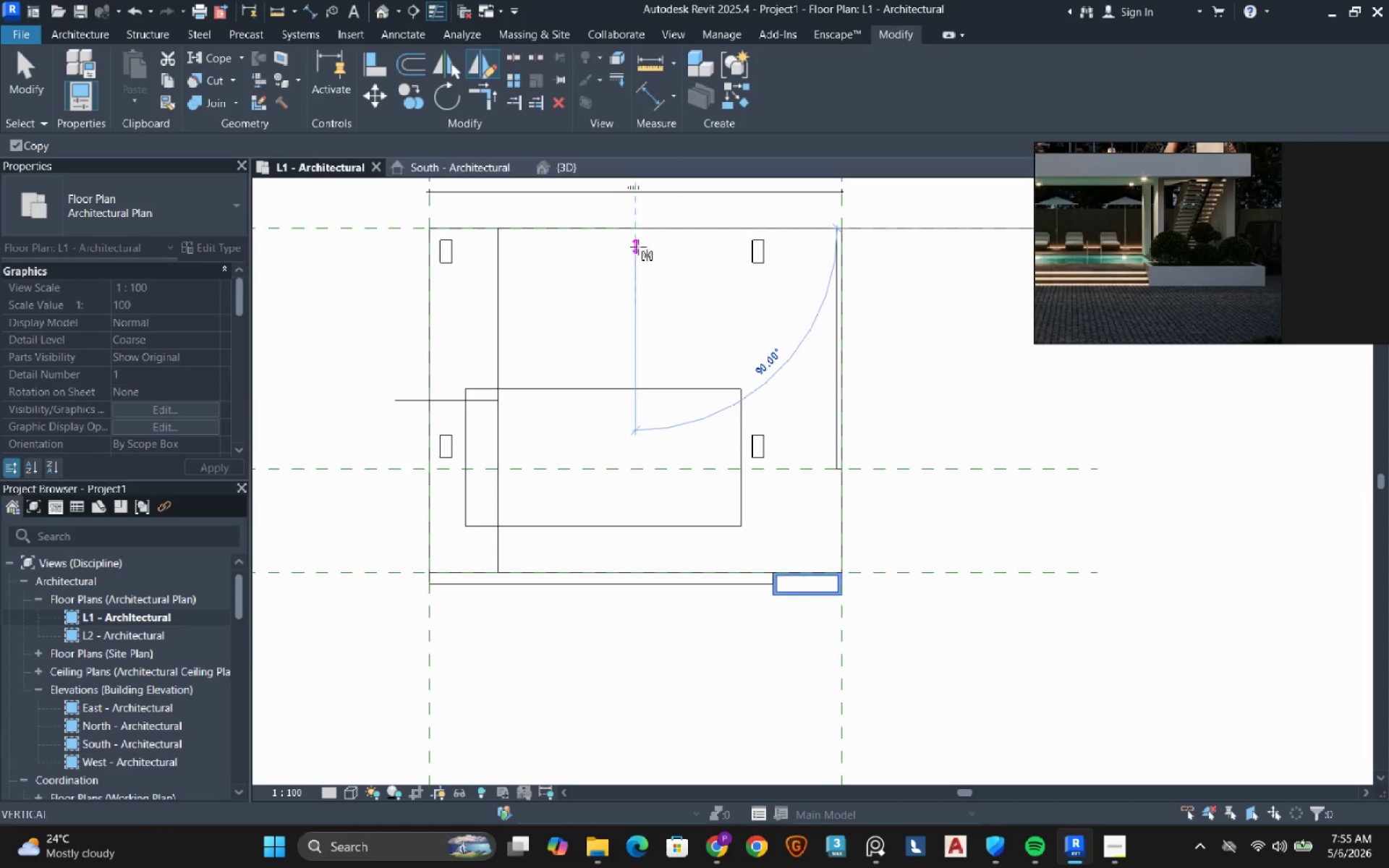 
left_click([638, 247])
 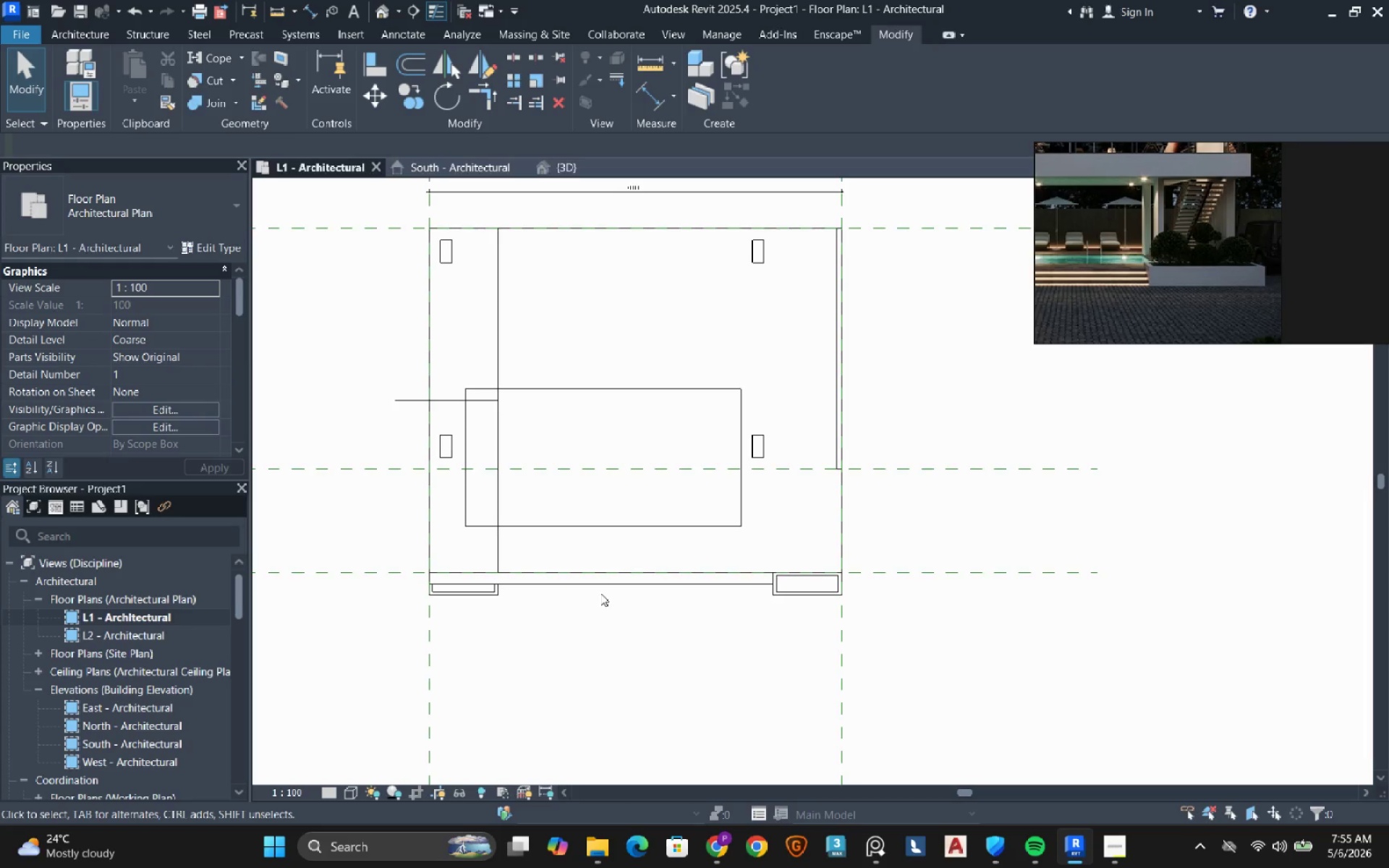 
left_click([605, 584])
 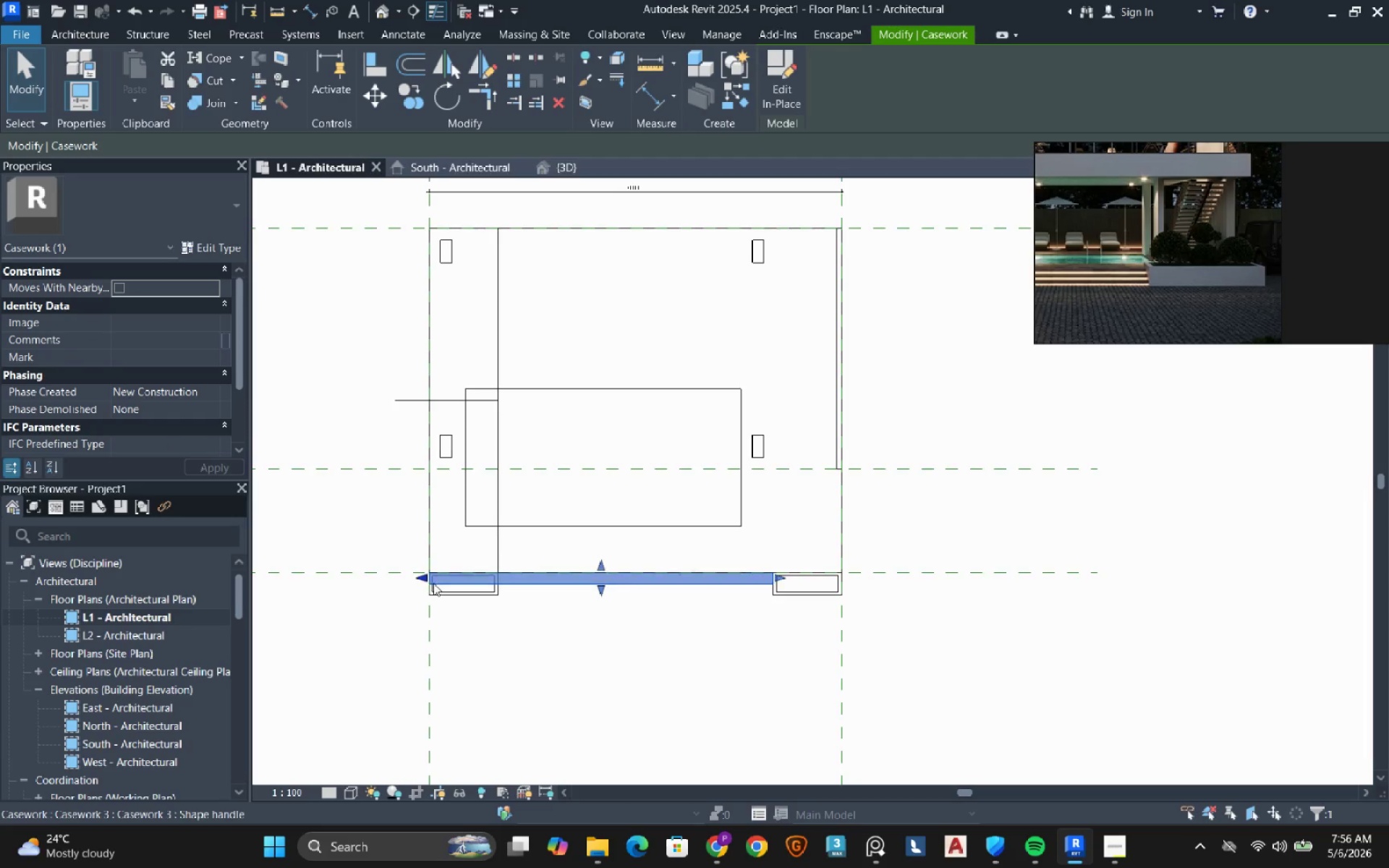 
scroll: coordinate [433, 583], scroll_direction: up, amount: 2.0
 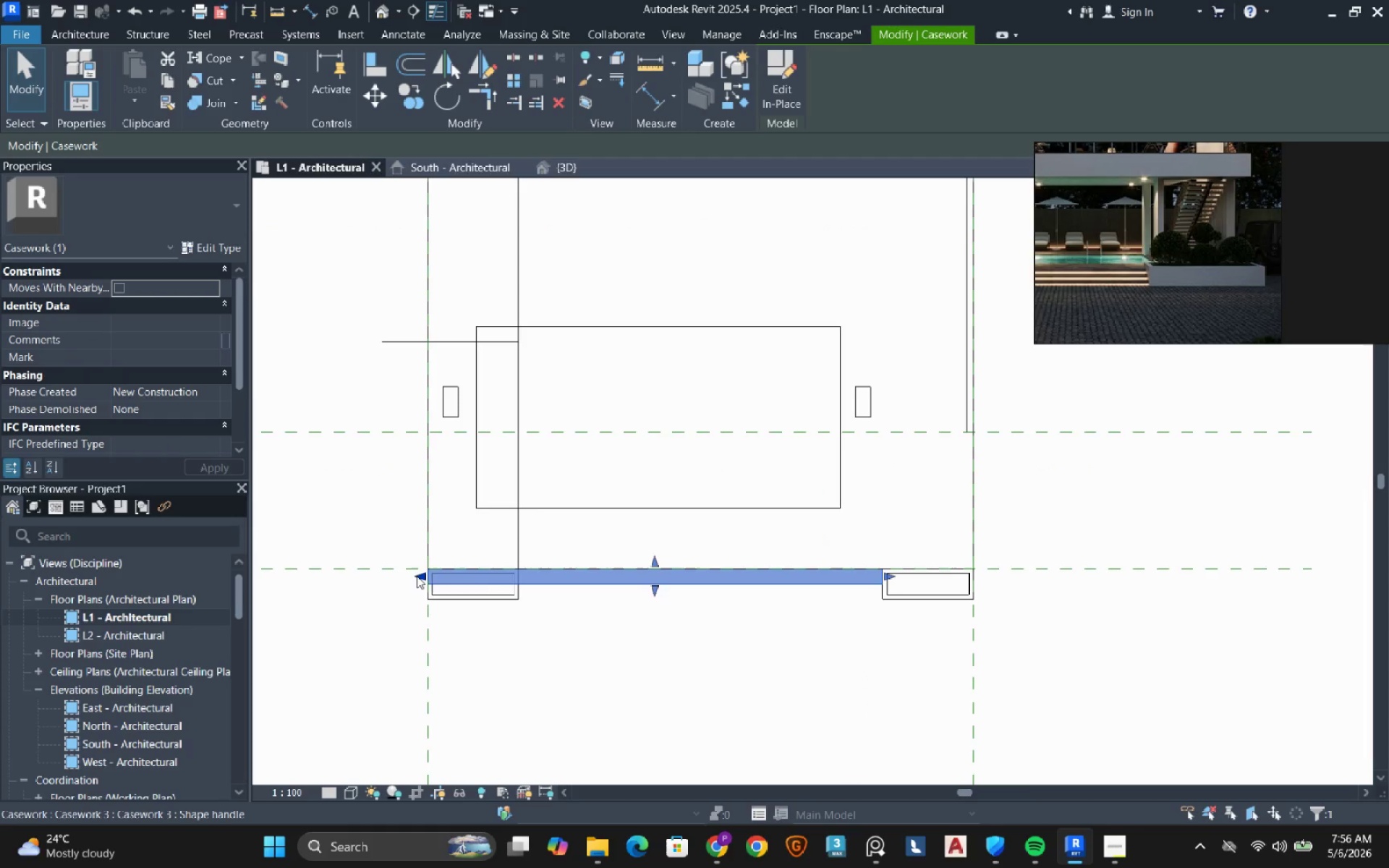 
left_click_drag(start_coordinate=[417, 576], to_coordinate=[519, 590])
 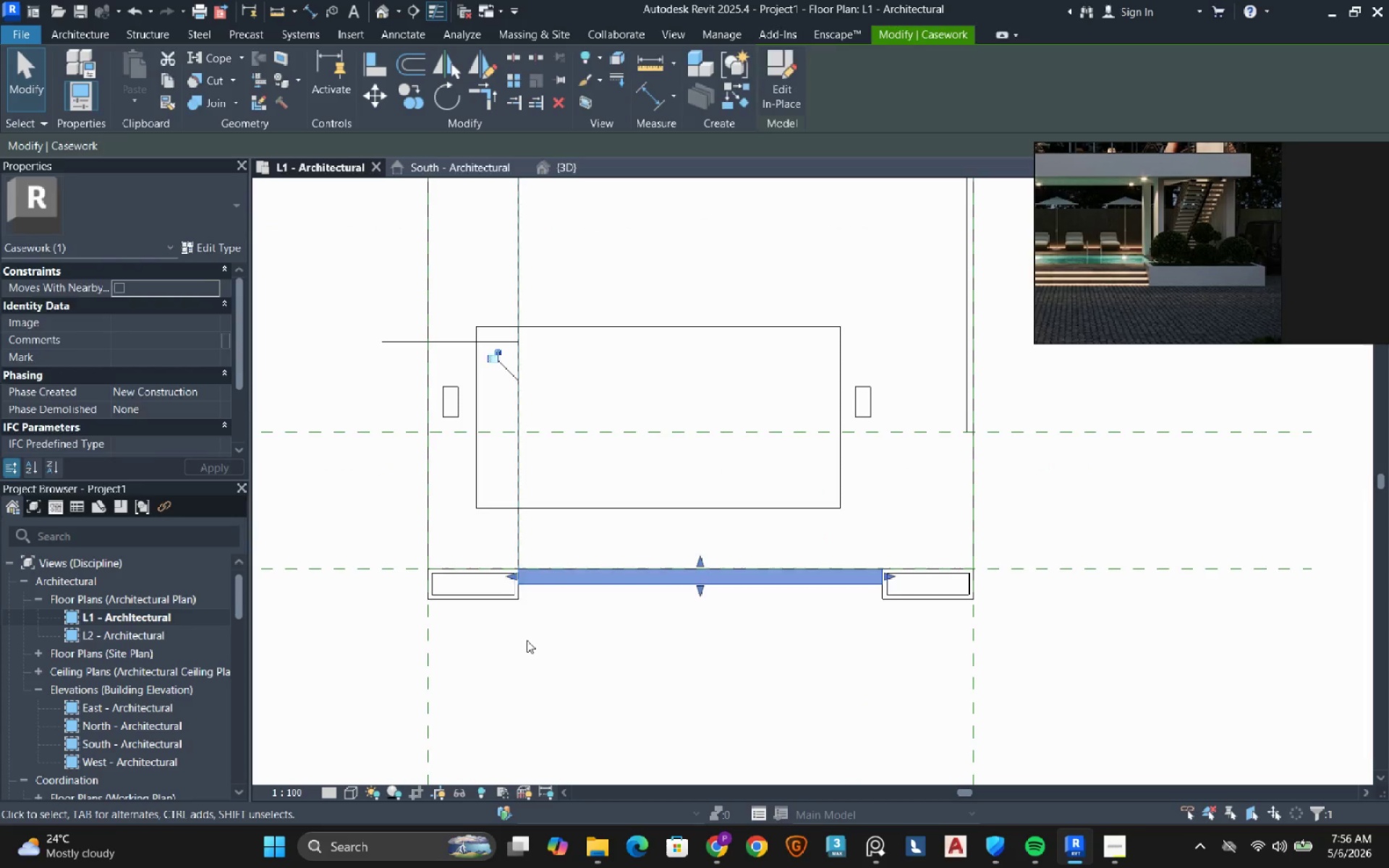 
left_click([527, 640])
 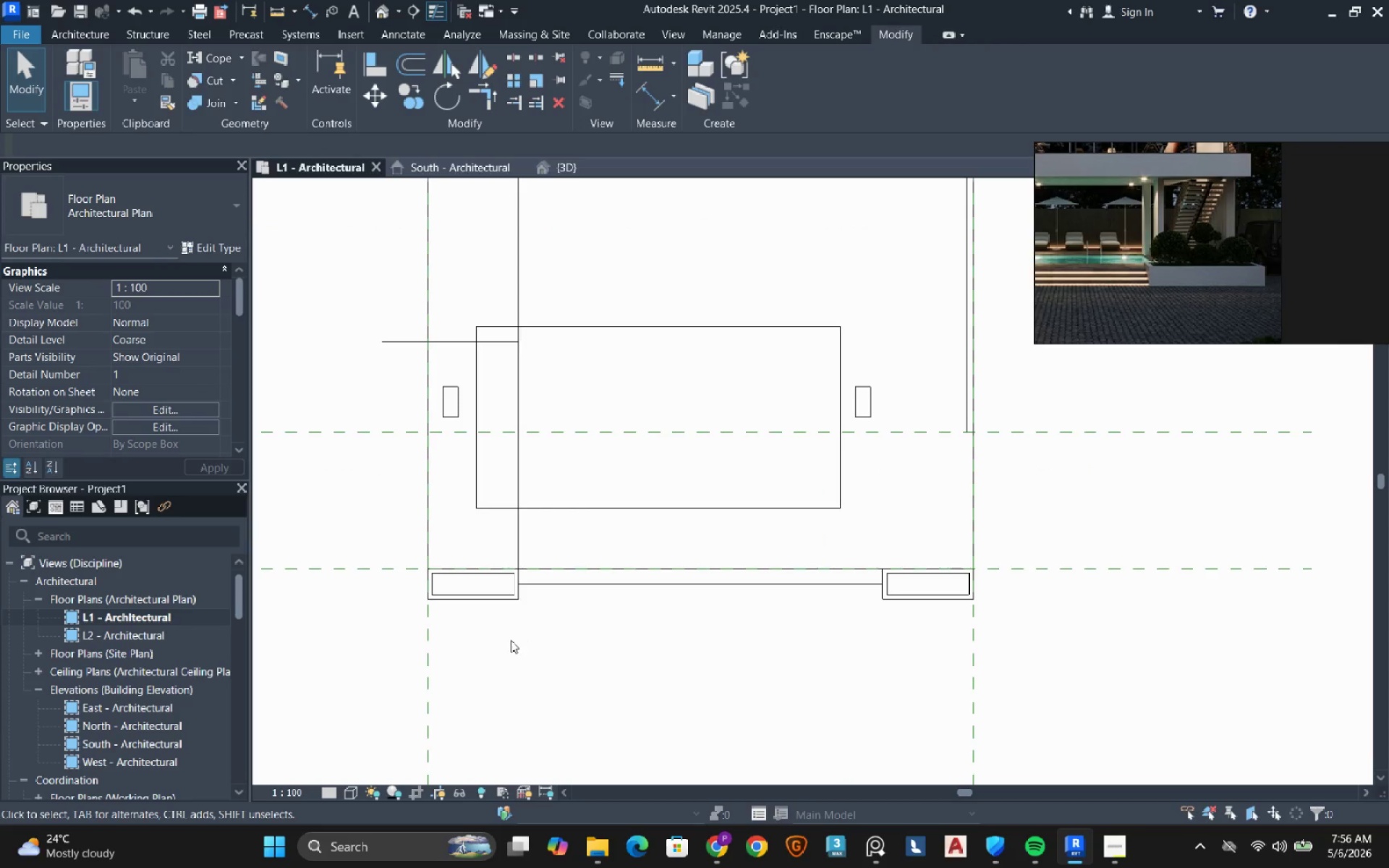 
wait(8.36)
 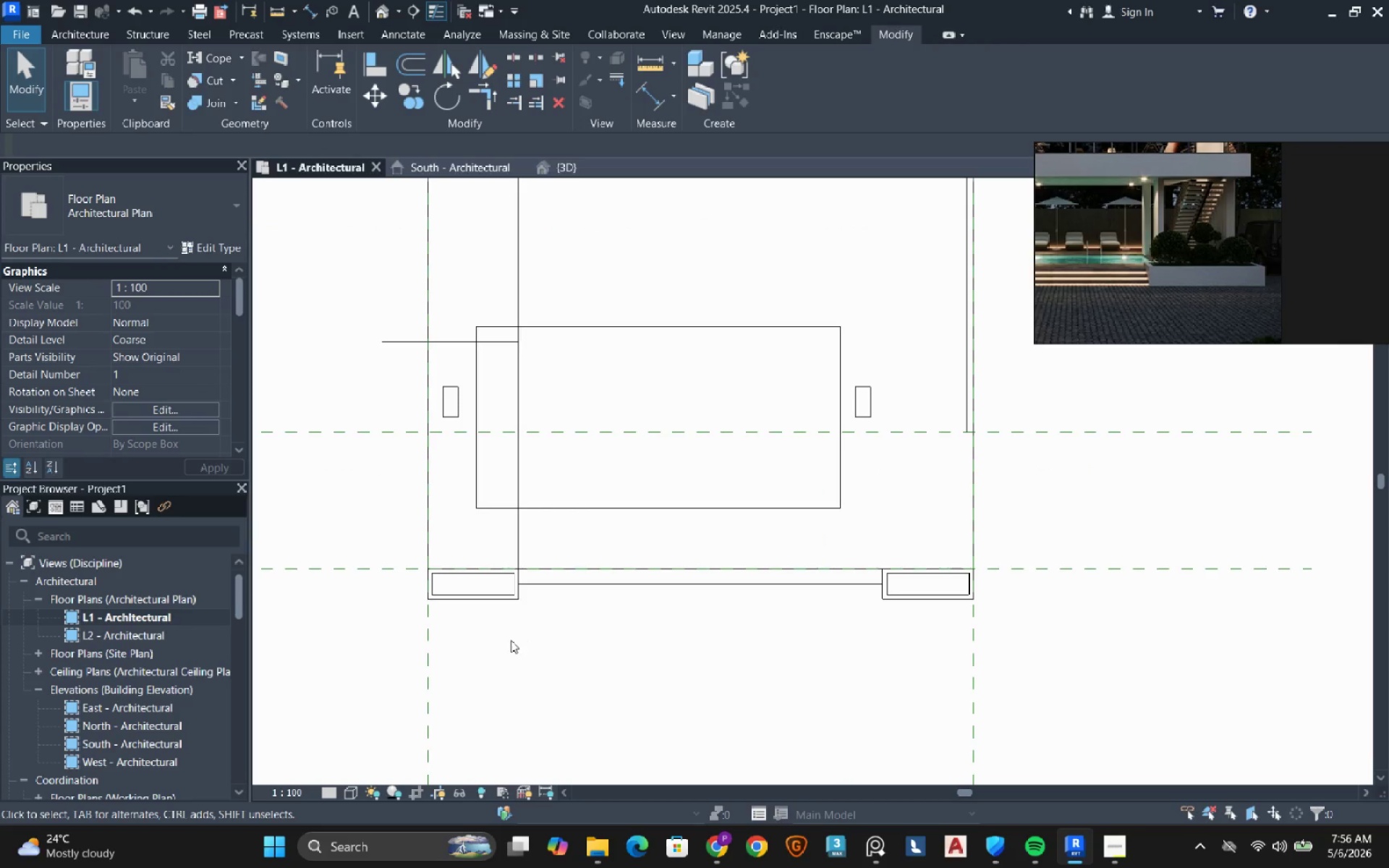 
left_click([598, 576])
 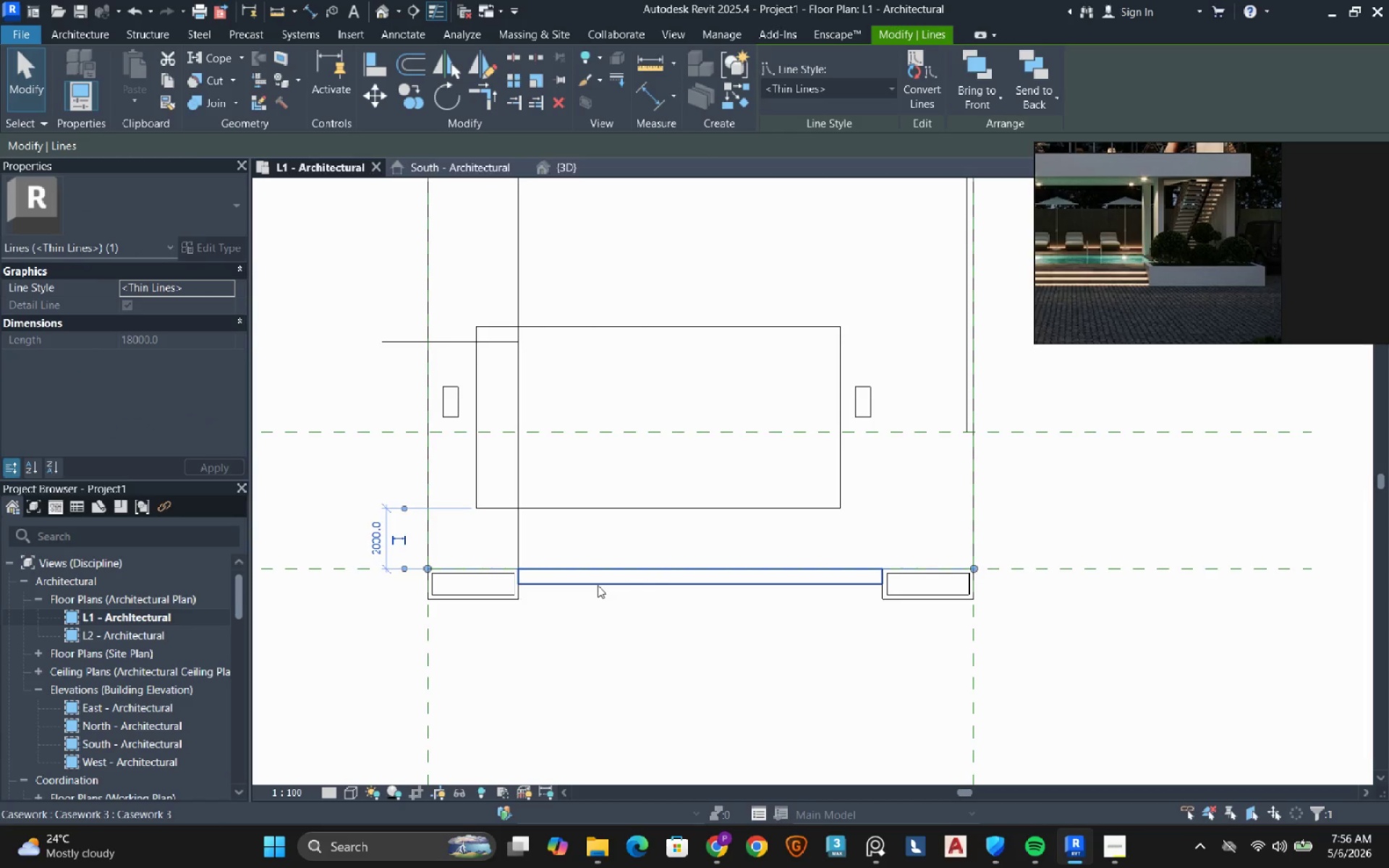 
left_click([598, 585])
 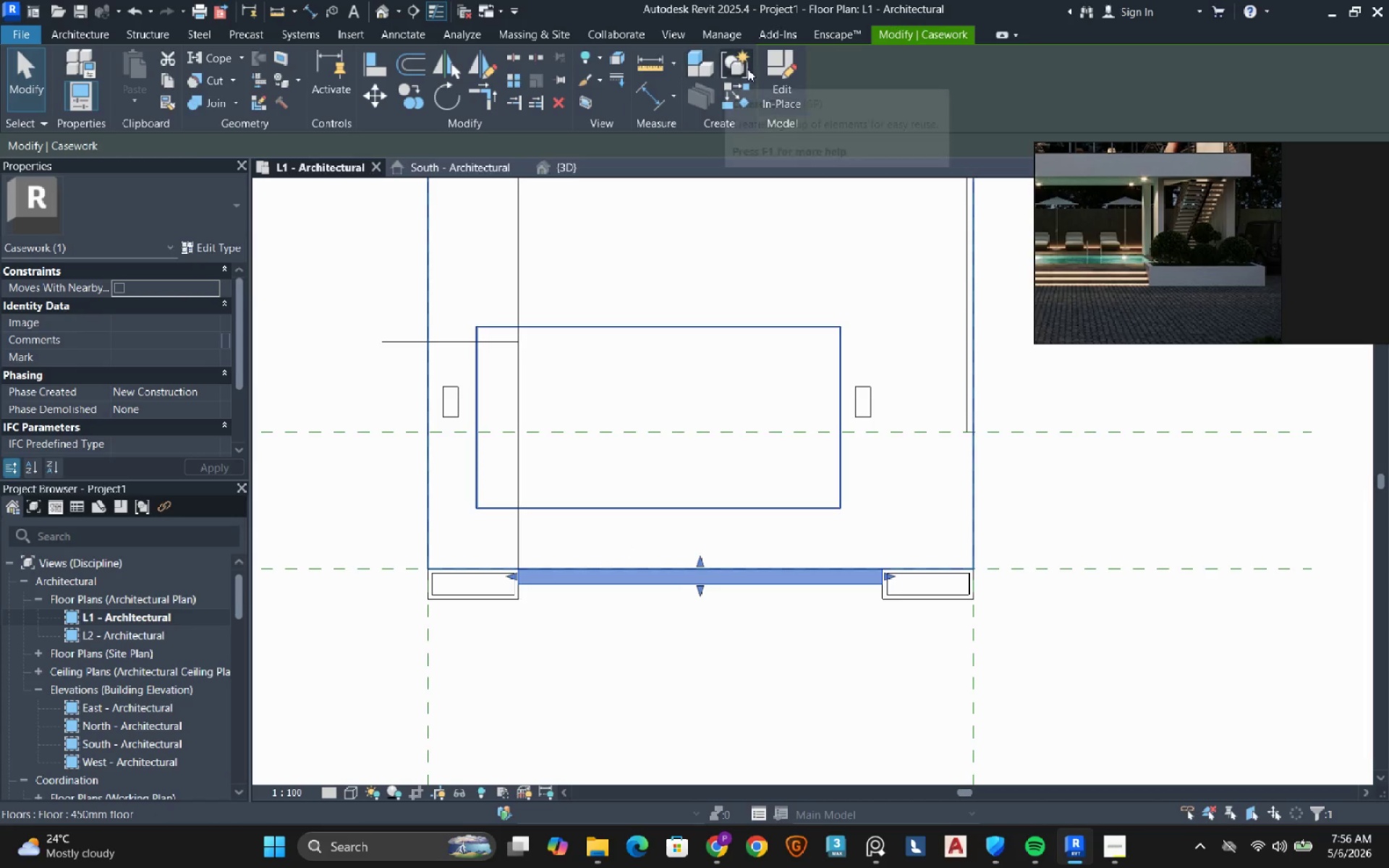 
left_click([764, 79])
 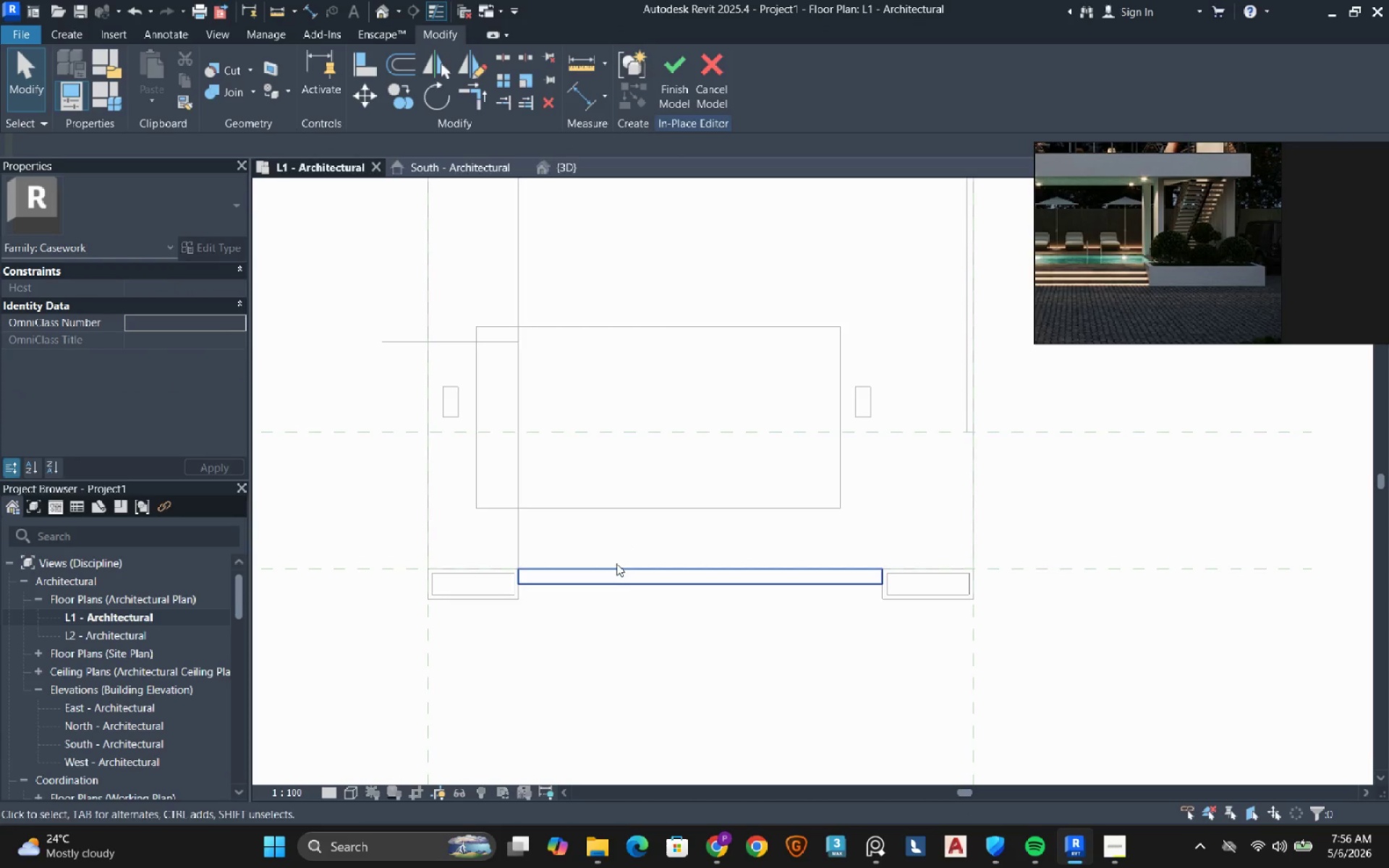 
left_click([609, 587])
 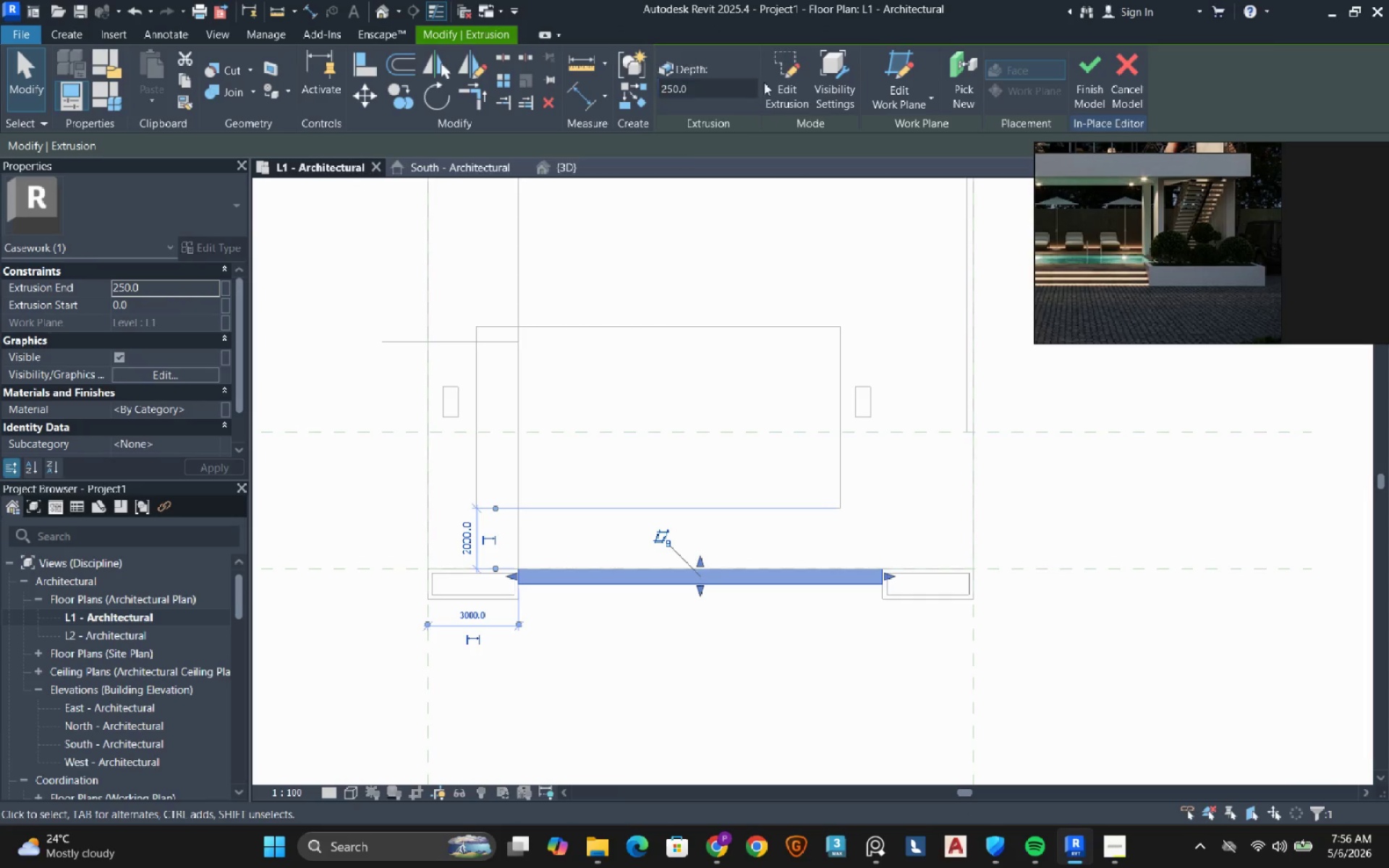 
left_click([783, 66])
 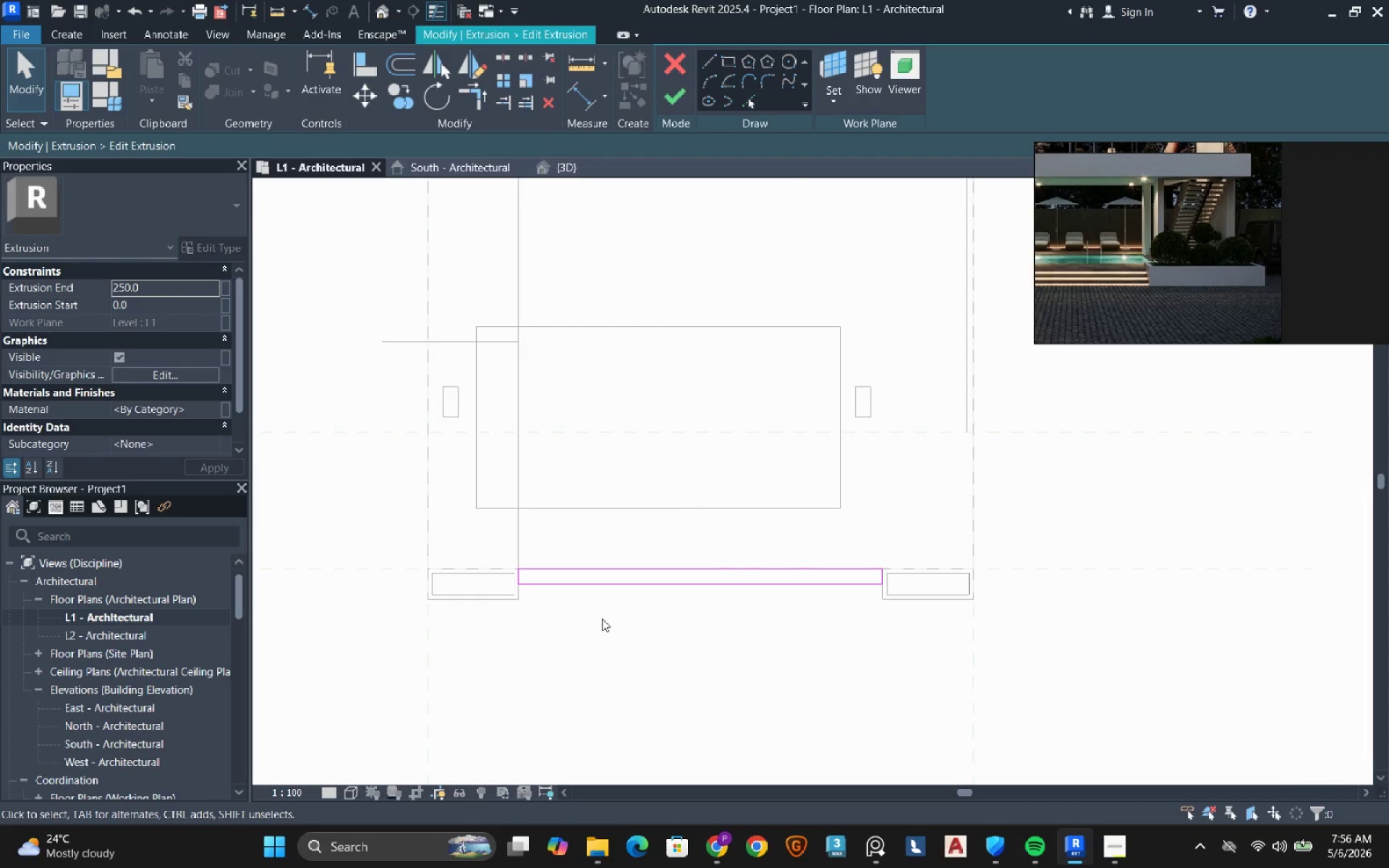 
wait(15.67)
 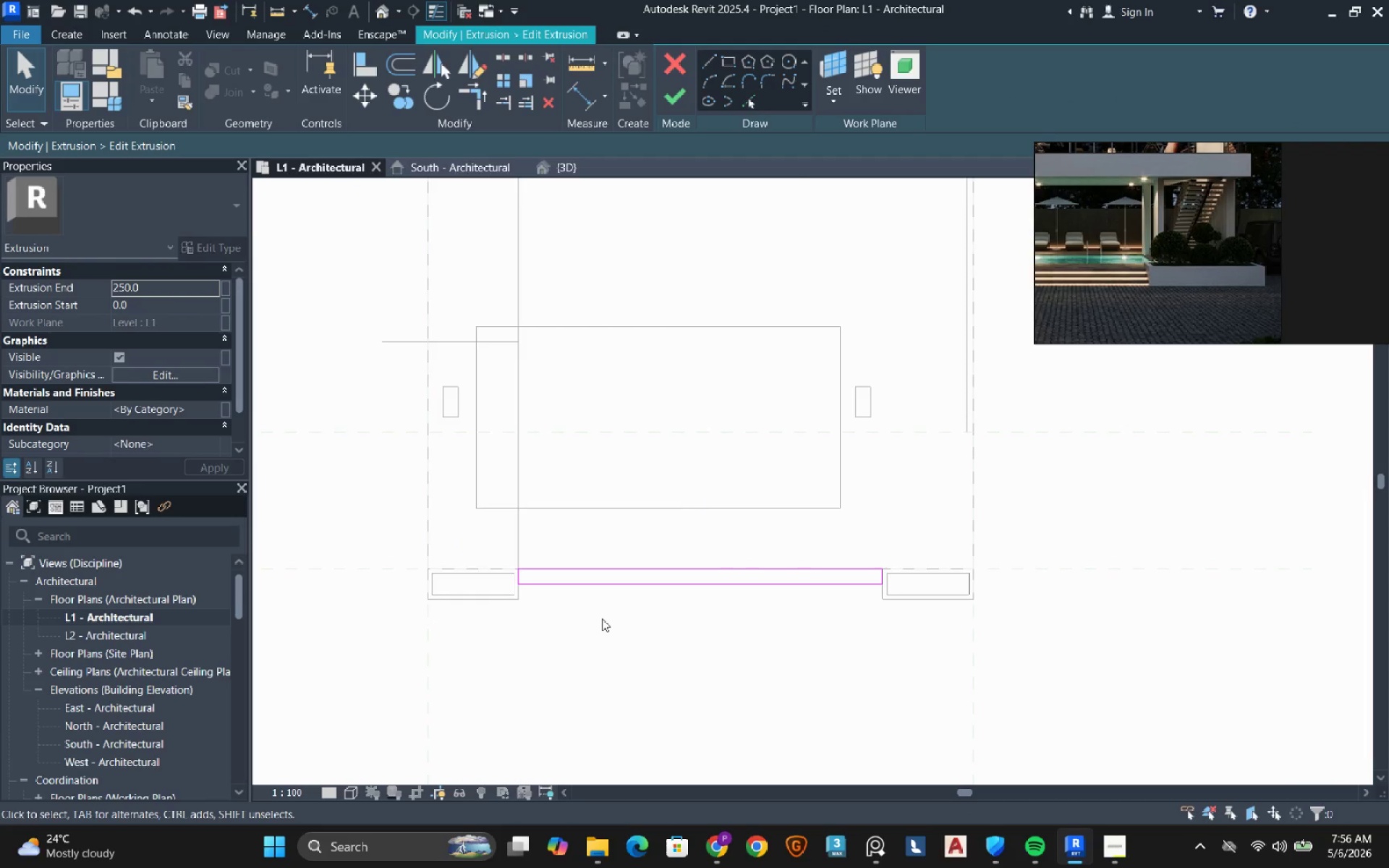 
left_click([592, 587])
 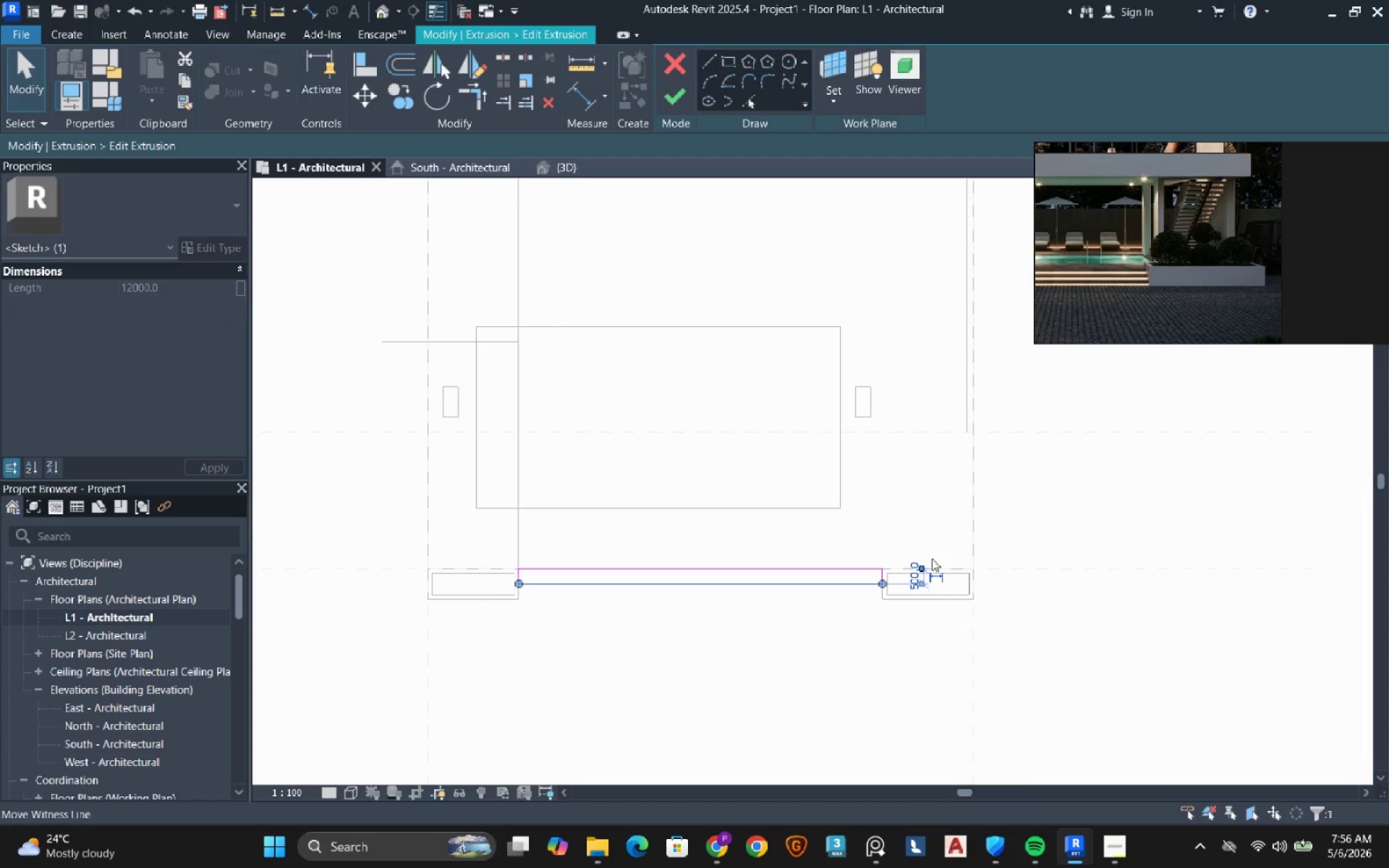 
scroll: coordinate [908, 587], scroll_direction: up, amount: 5.0
 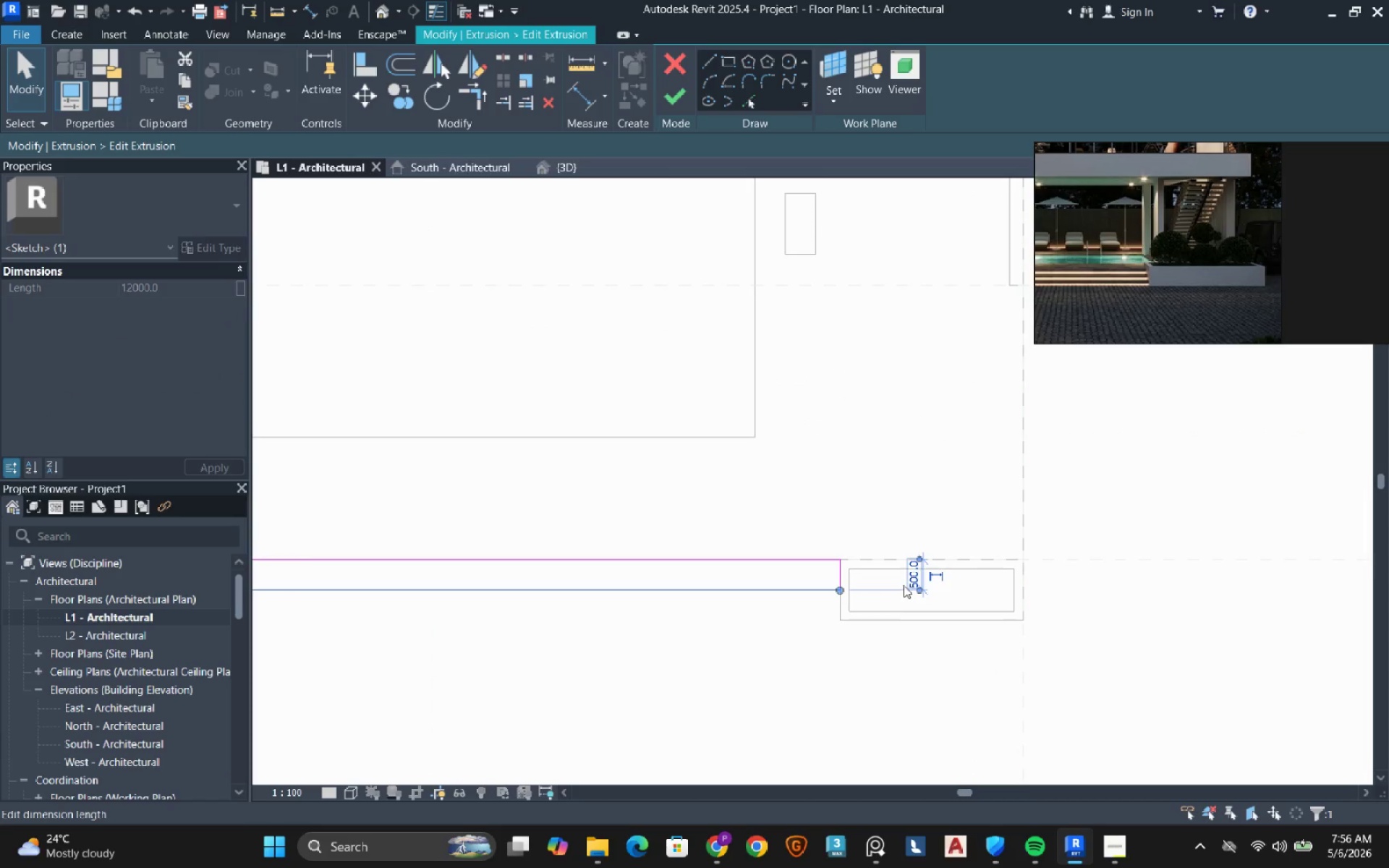 
left_click([904, 585])
 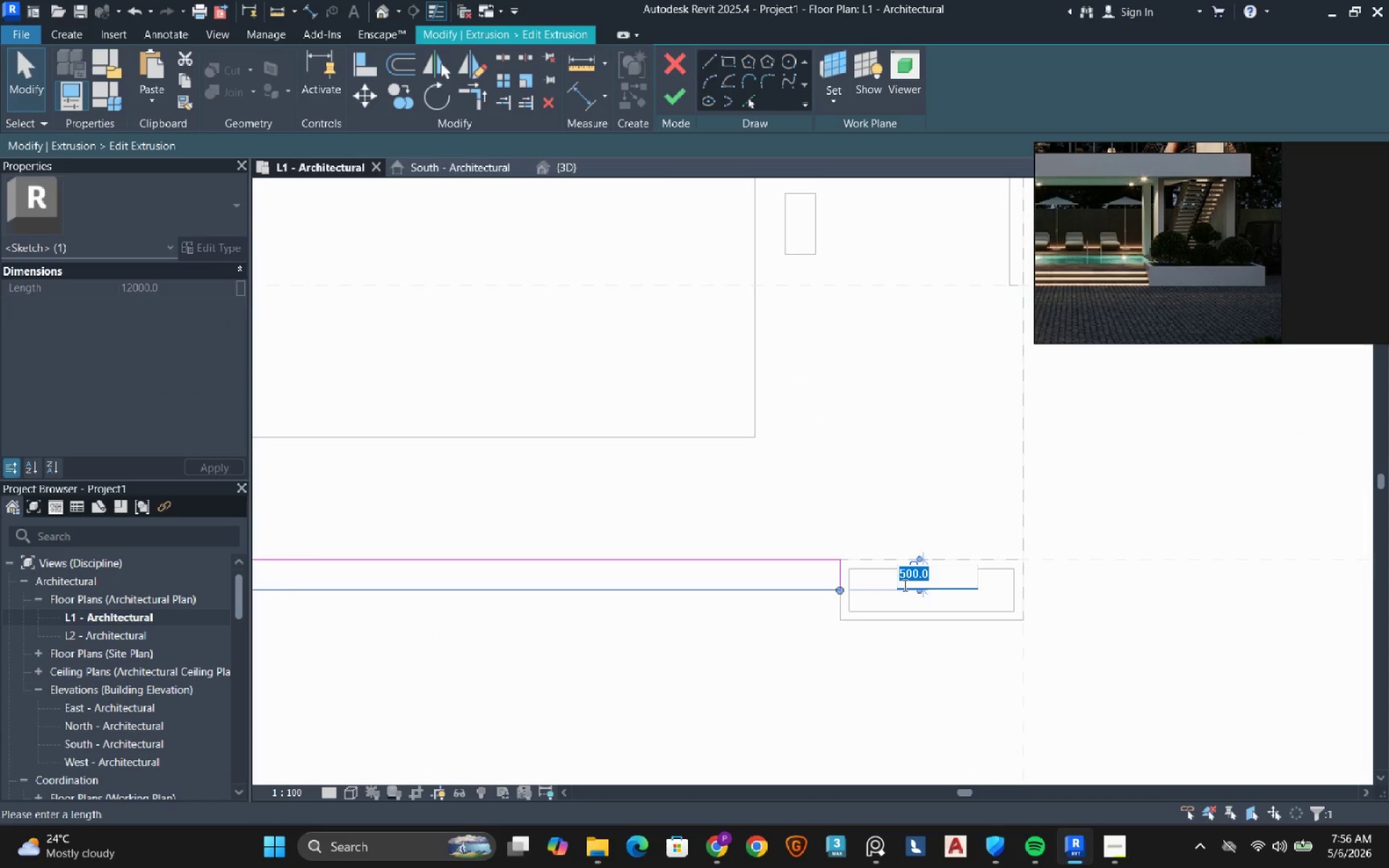 
key(Numpad3)
 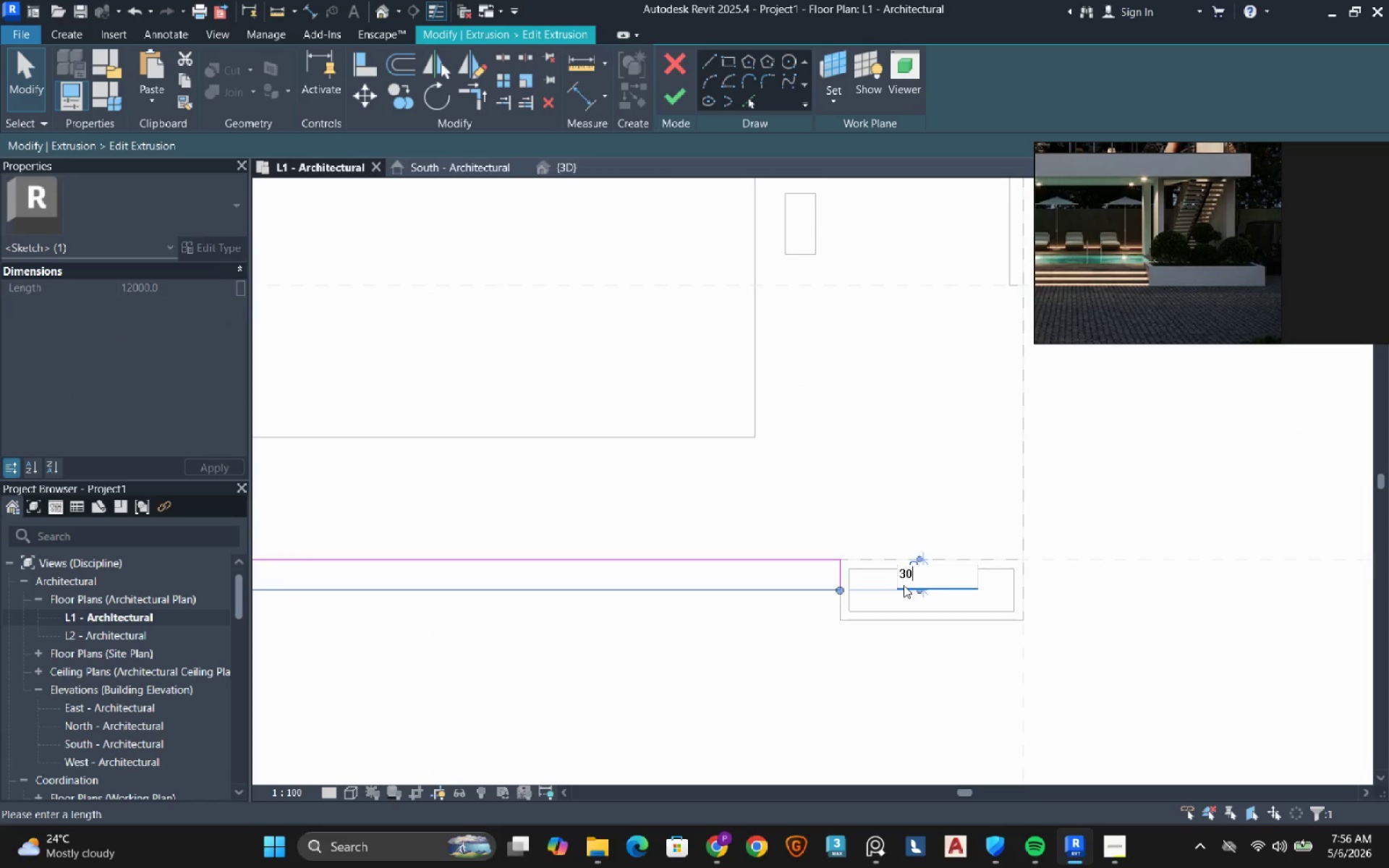 
key(Numpad0)
 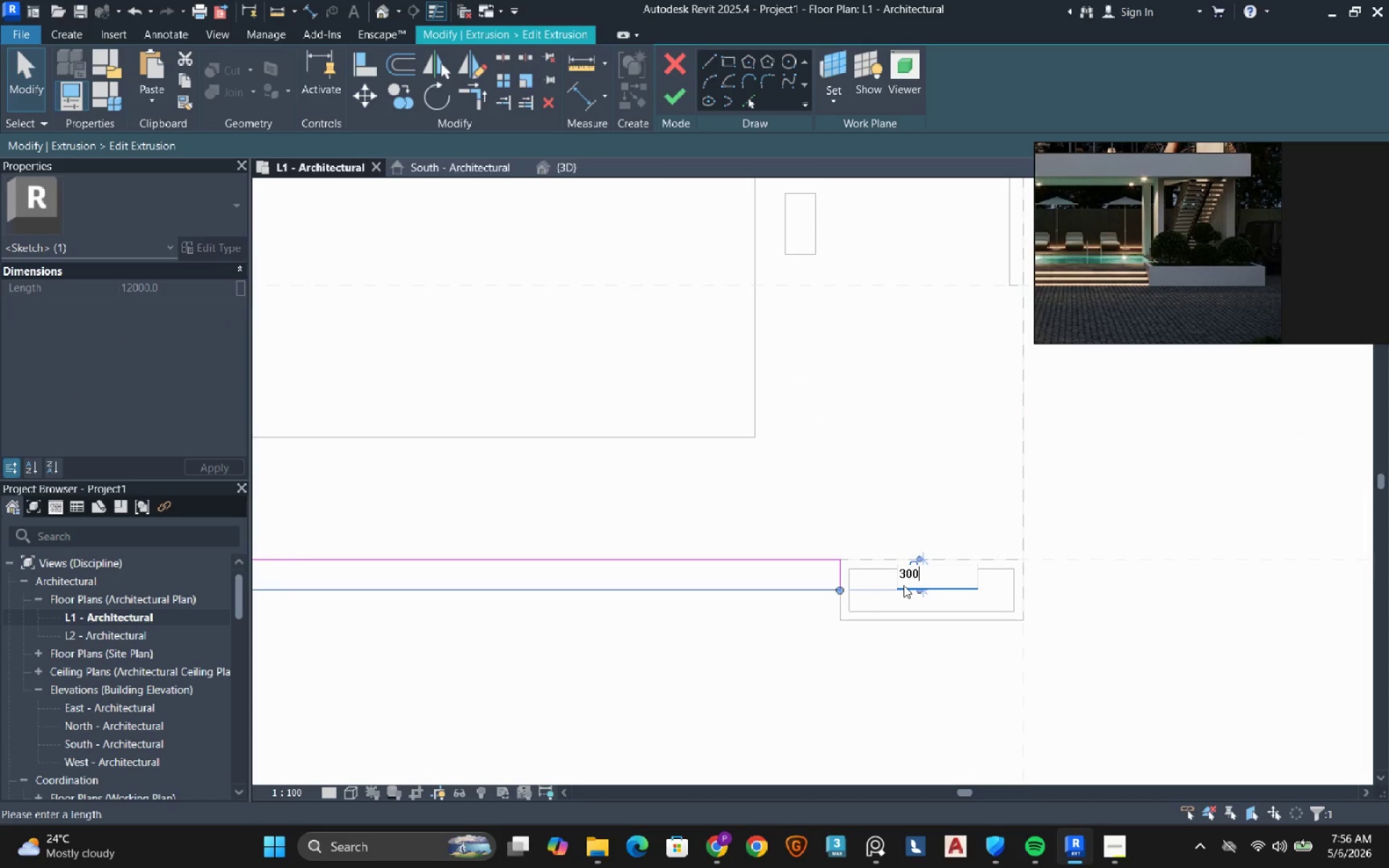 
key(Numpad0)
 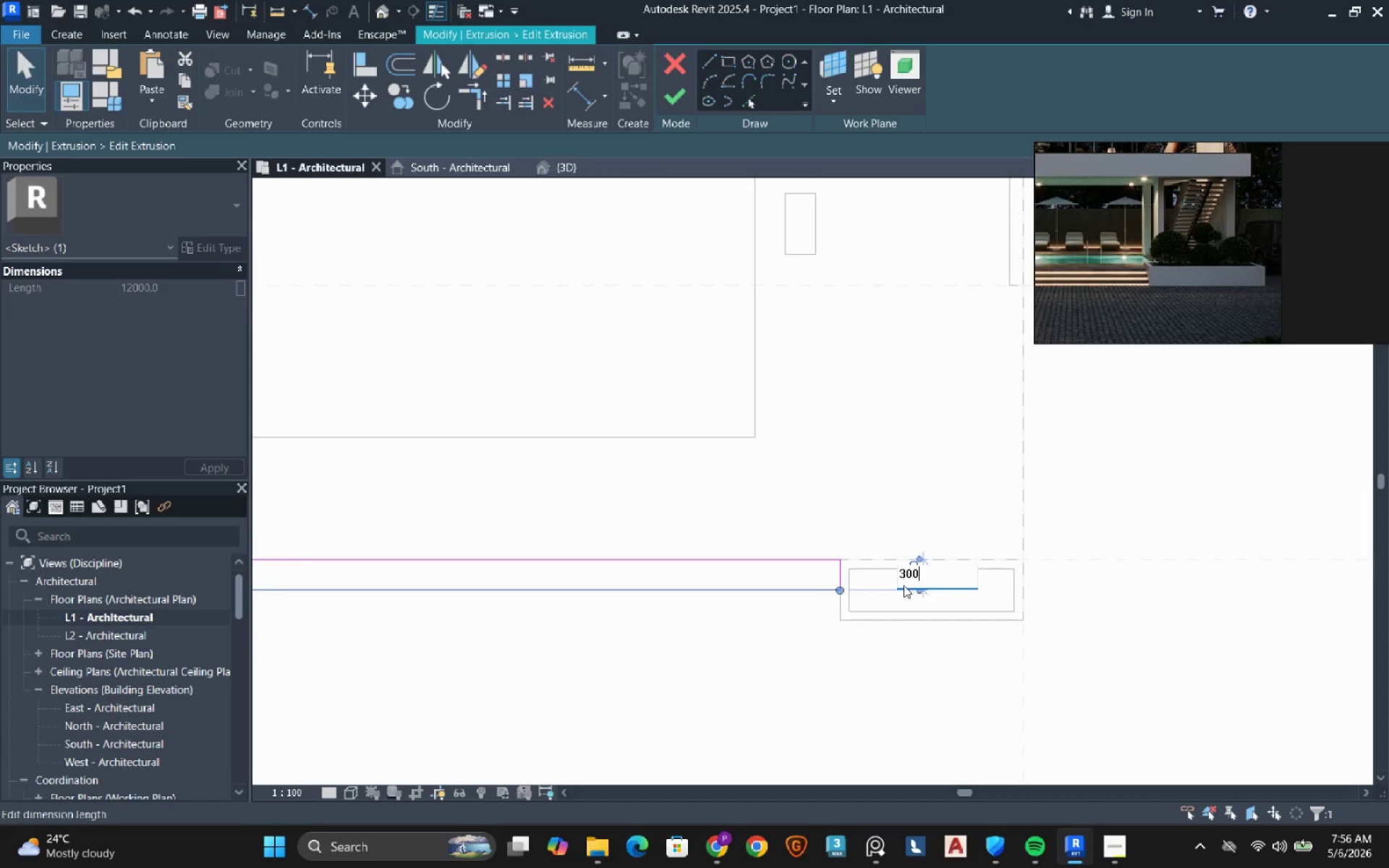 
key(NumpadEnter)
 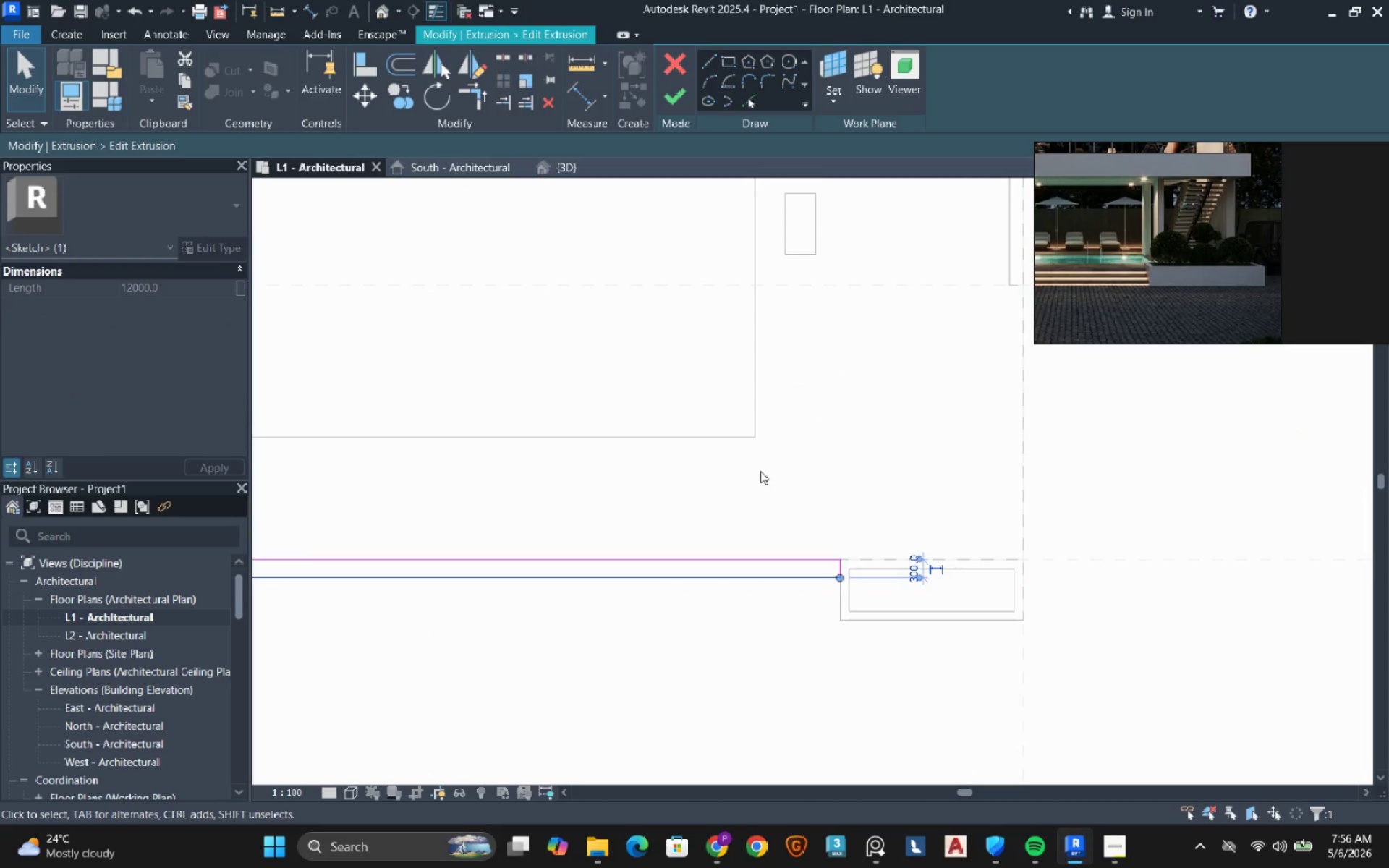 
left_click([760, 470])
 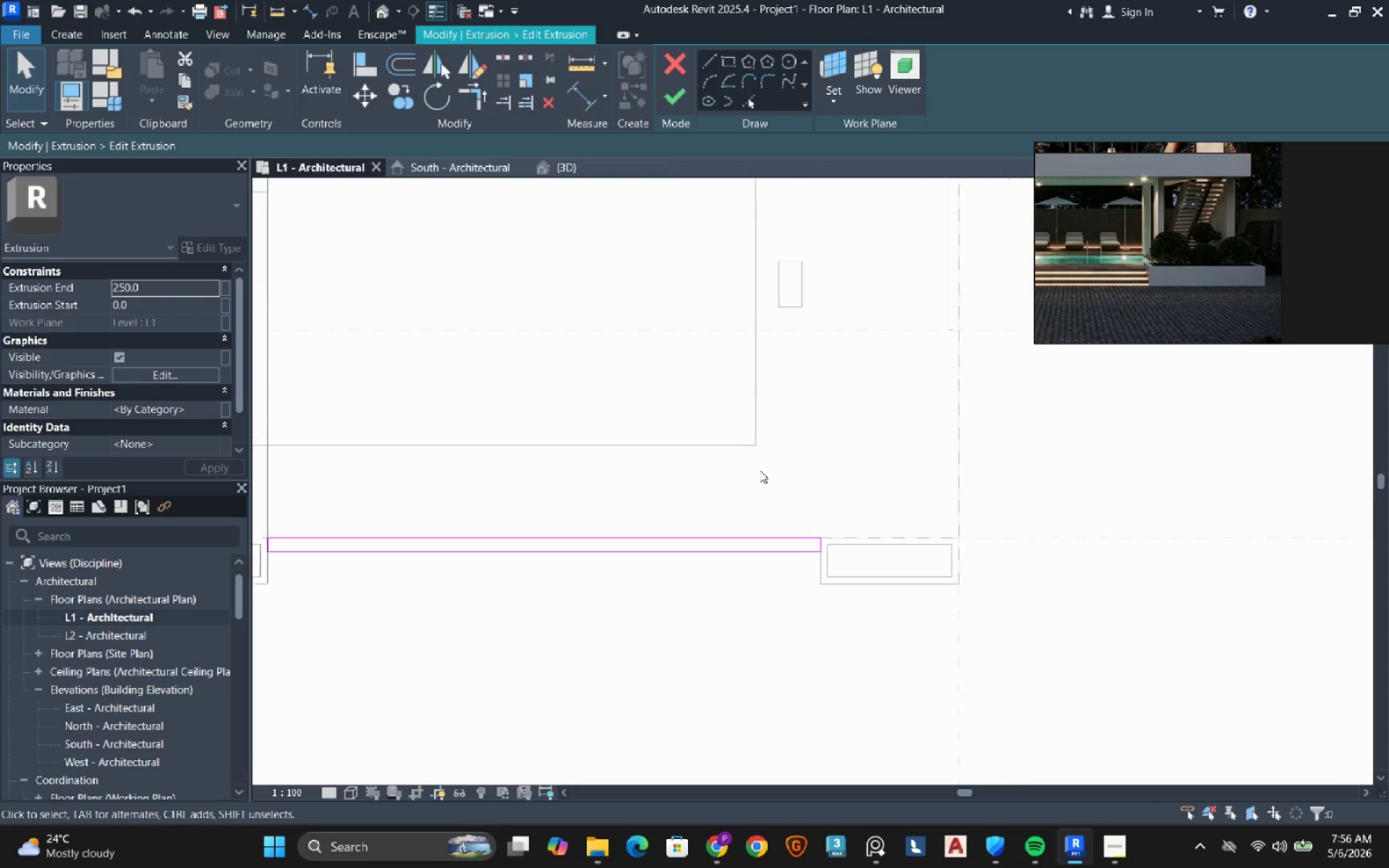 
scroll: coordinate [760, 470], scroll_direction: down, amount: 3.0
 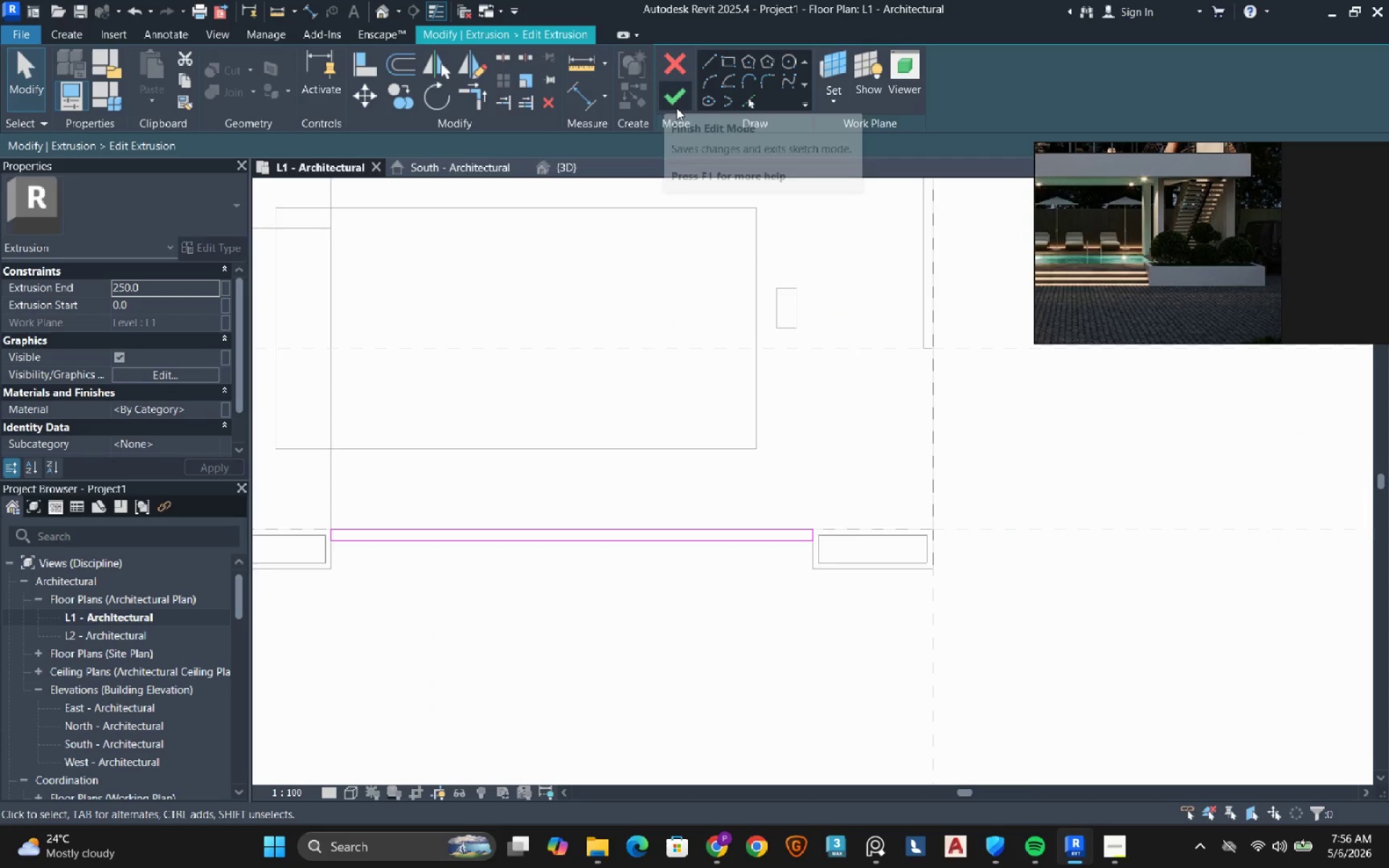 
left_click([676, 101])
 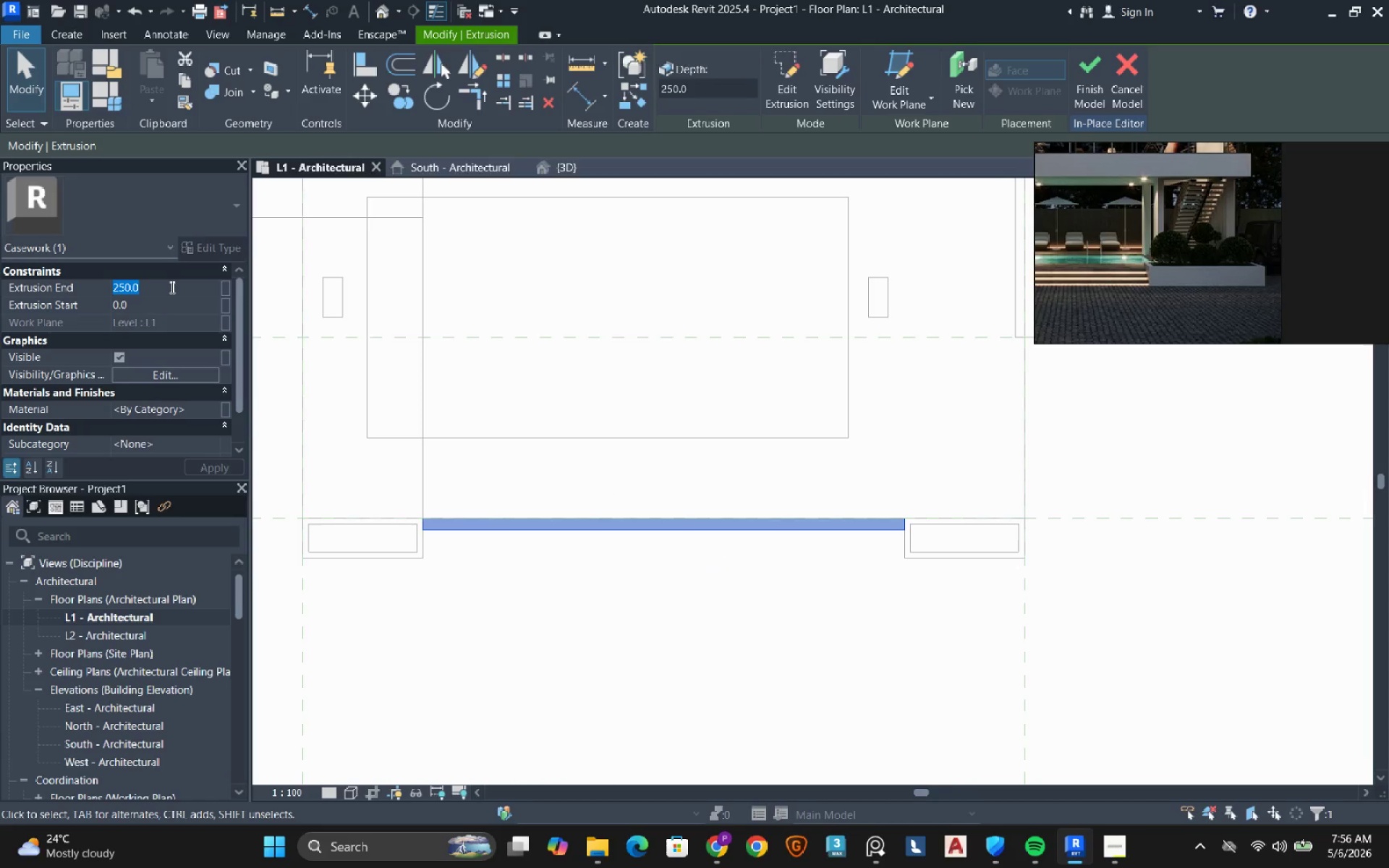 
wait(5.5)
 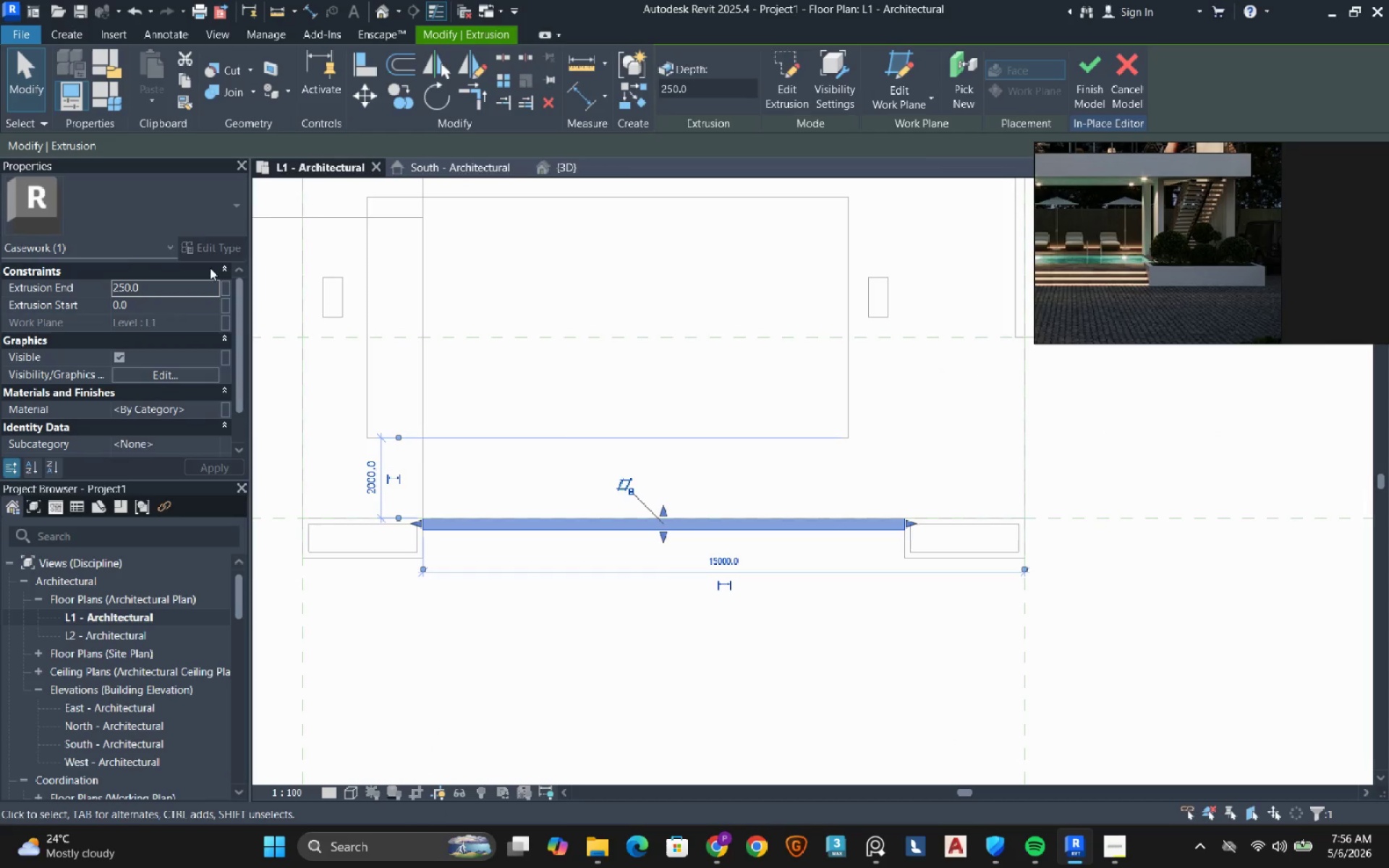 
key(Numpad3)
 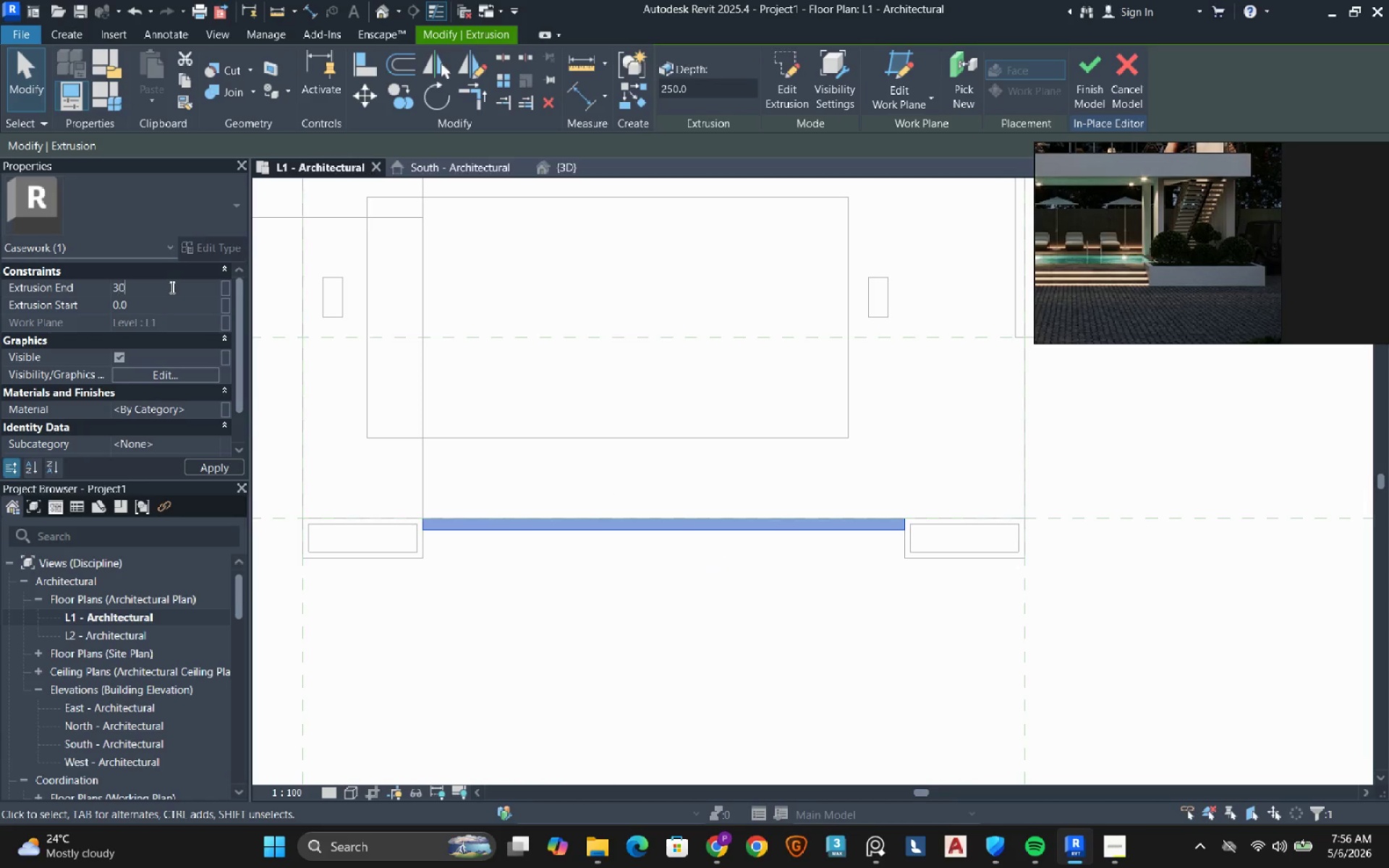 
key(Numpad0)
 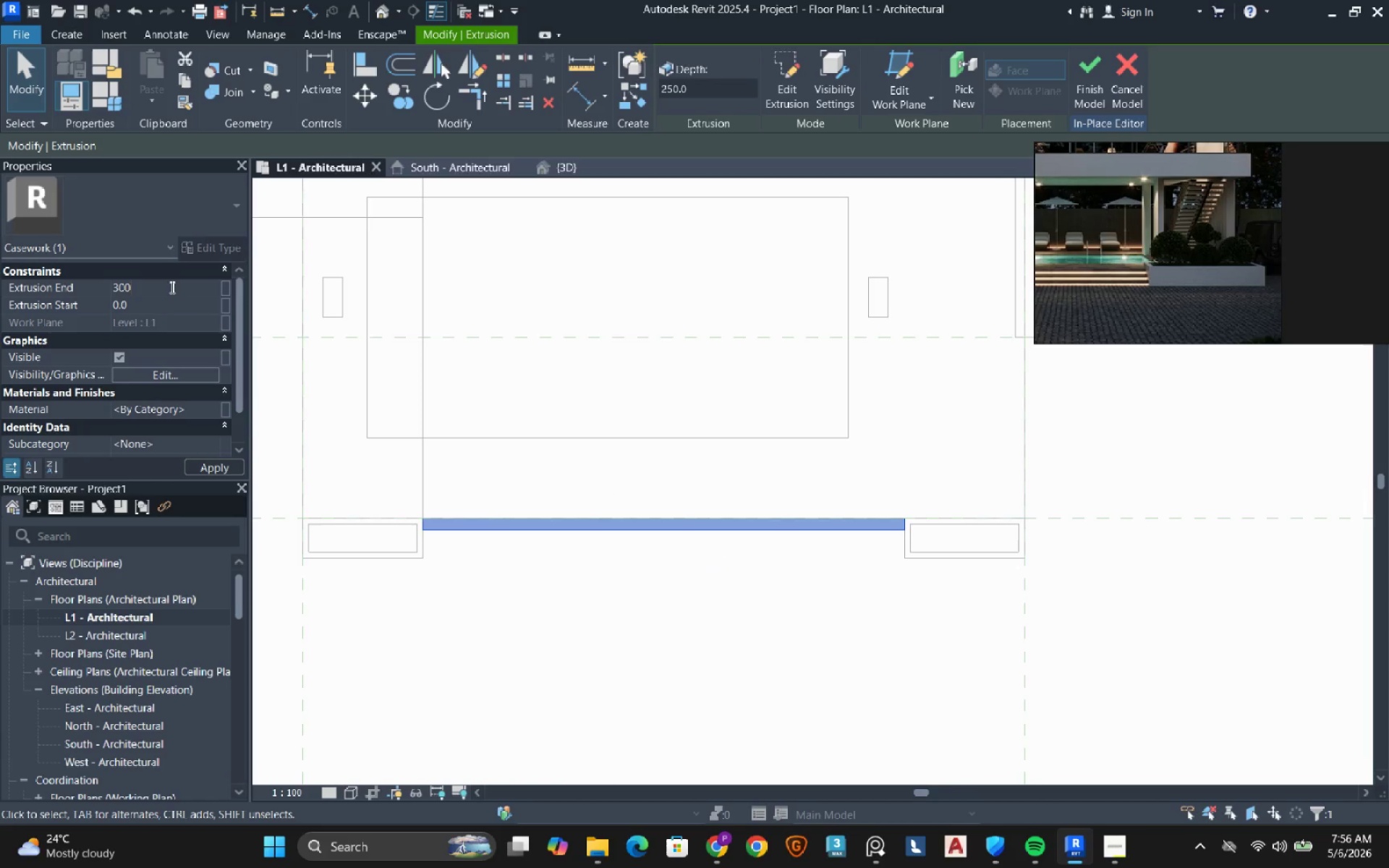 
key(Numpad0)
 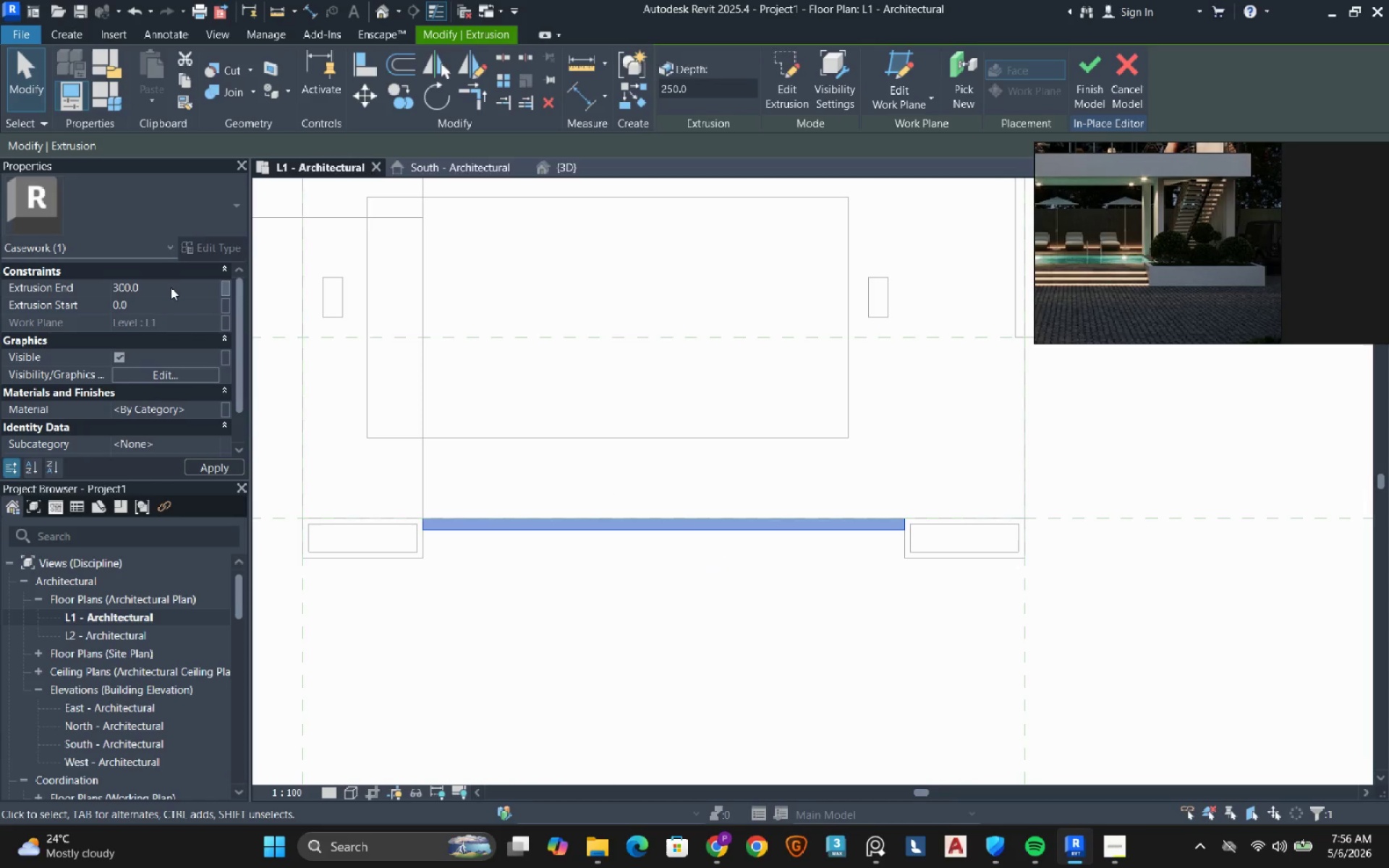 
key(NumpadEnter)
 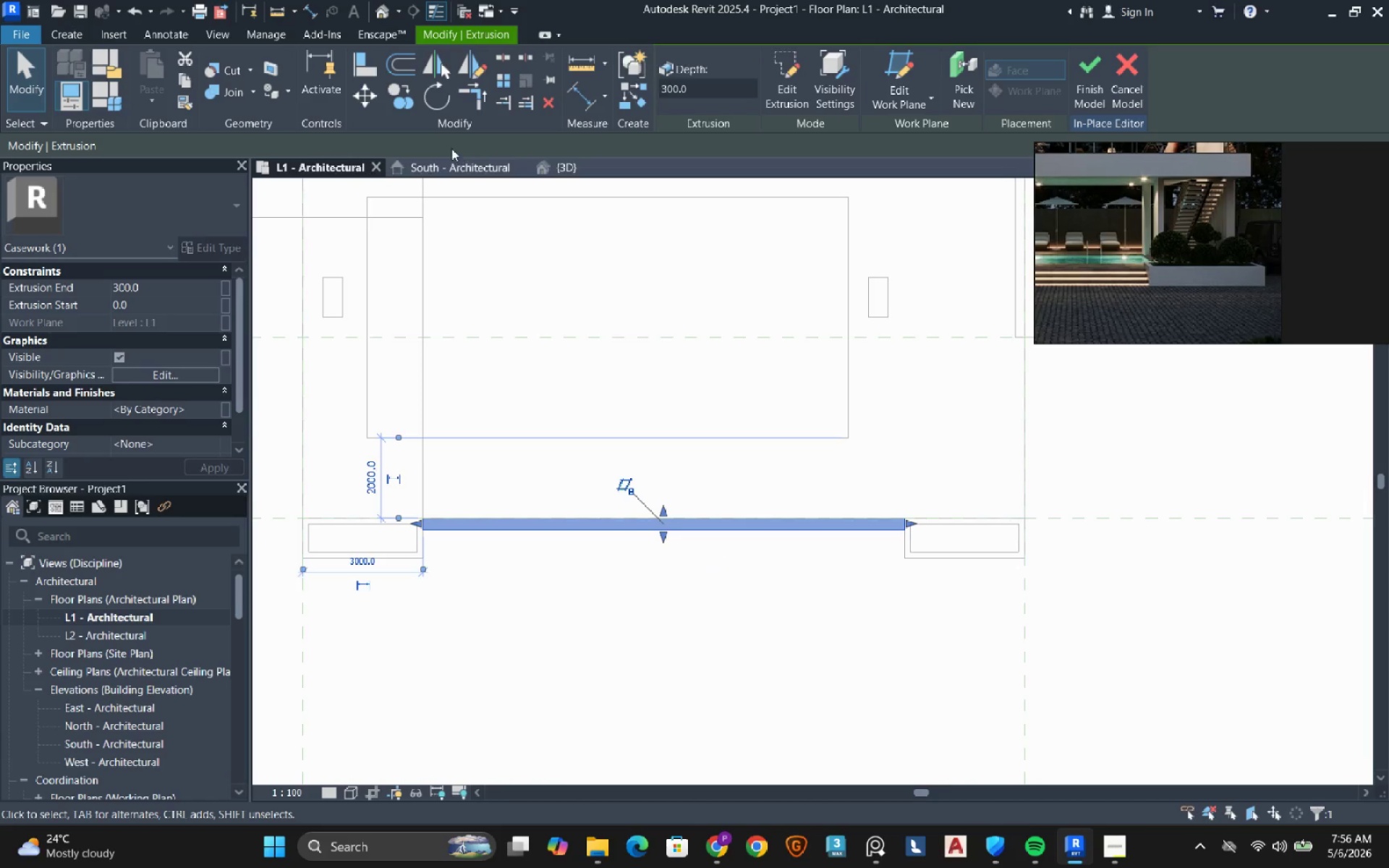 
left_click([392, 98])
 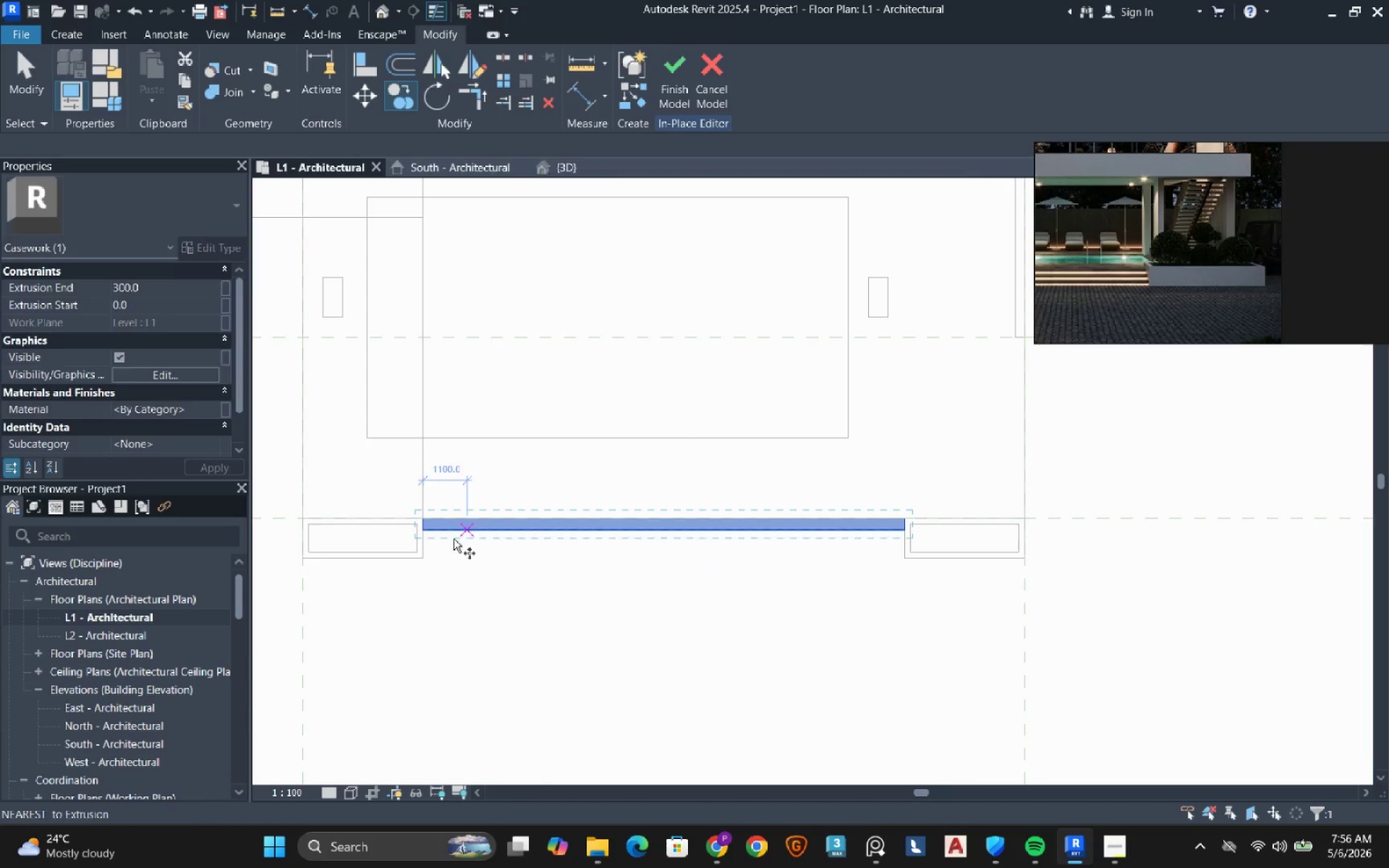 
scroll: coordinate [442, 542], scroll_direction: up, amount: 4.0
 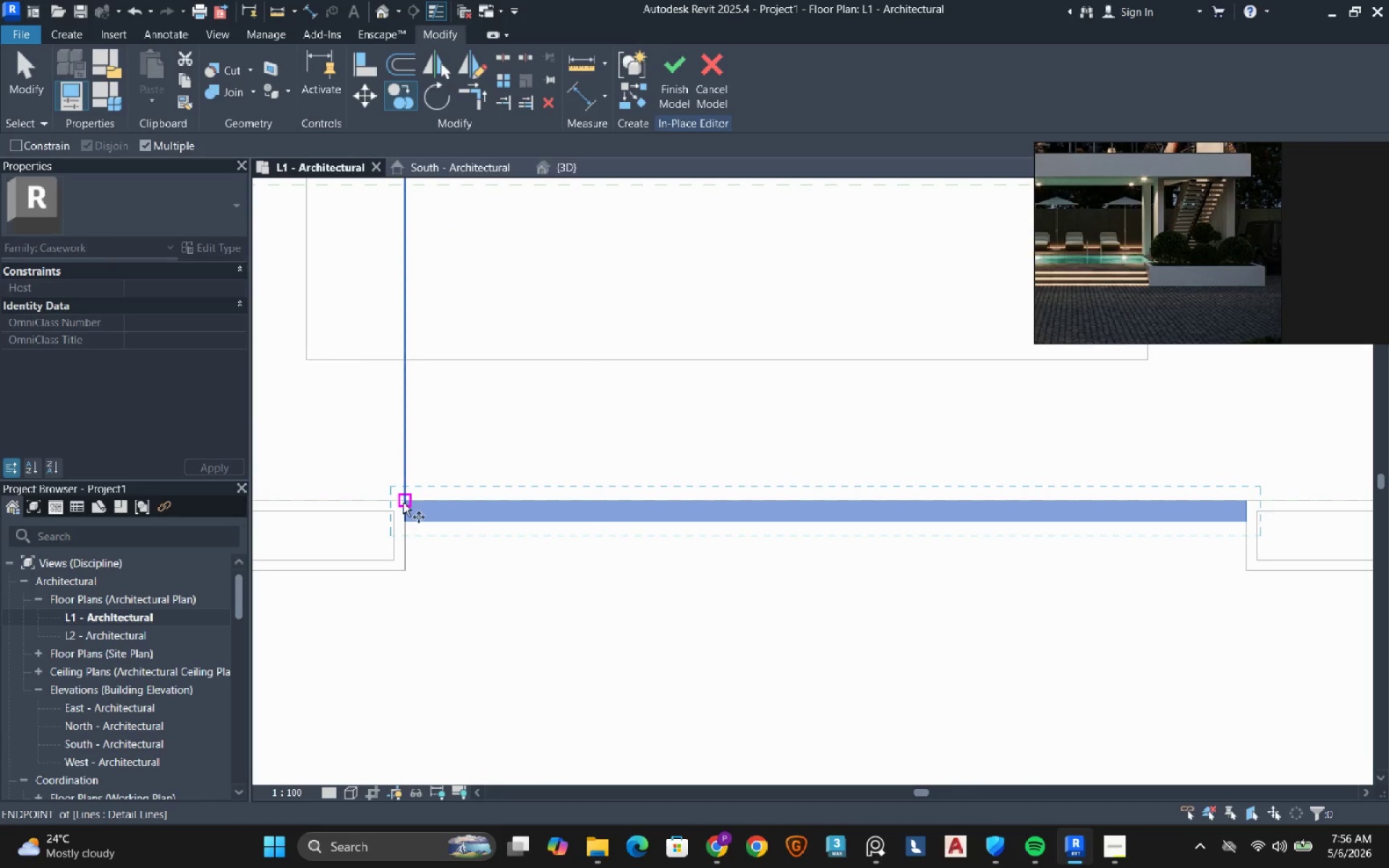 
left_click([403, 503])
 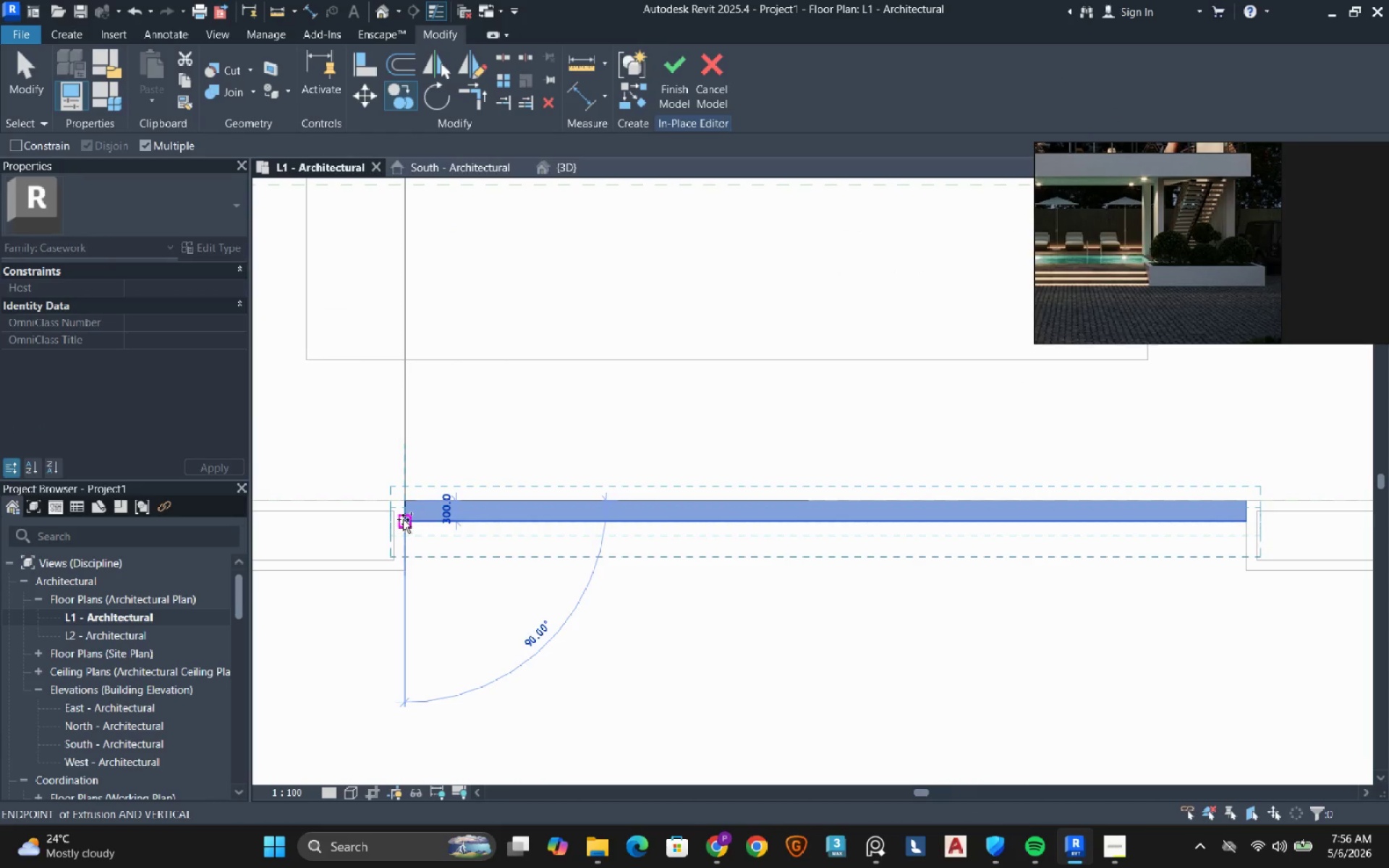 
left_click([403, 519])
 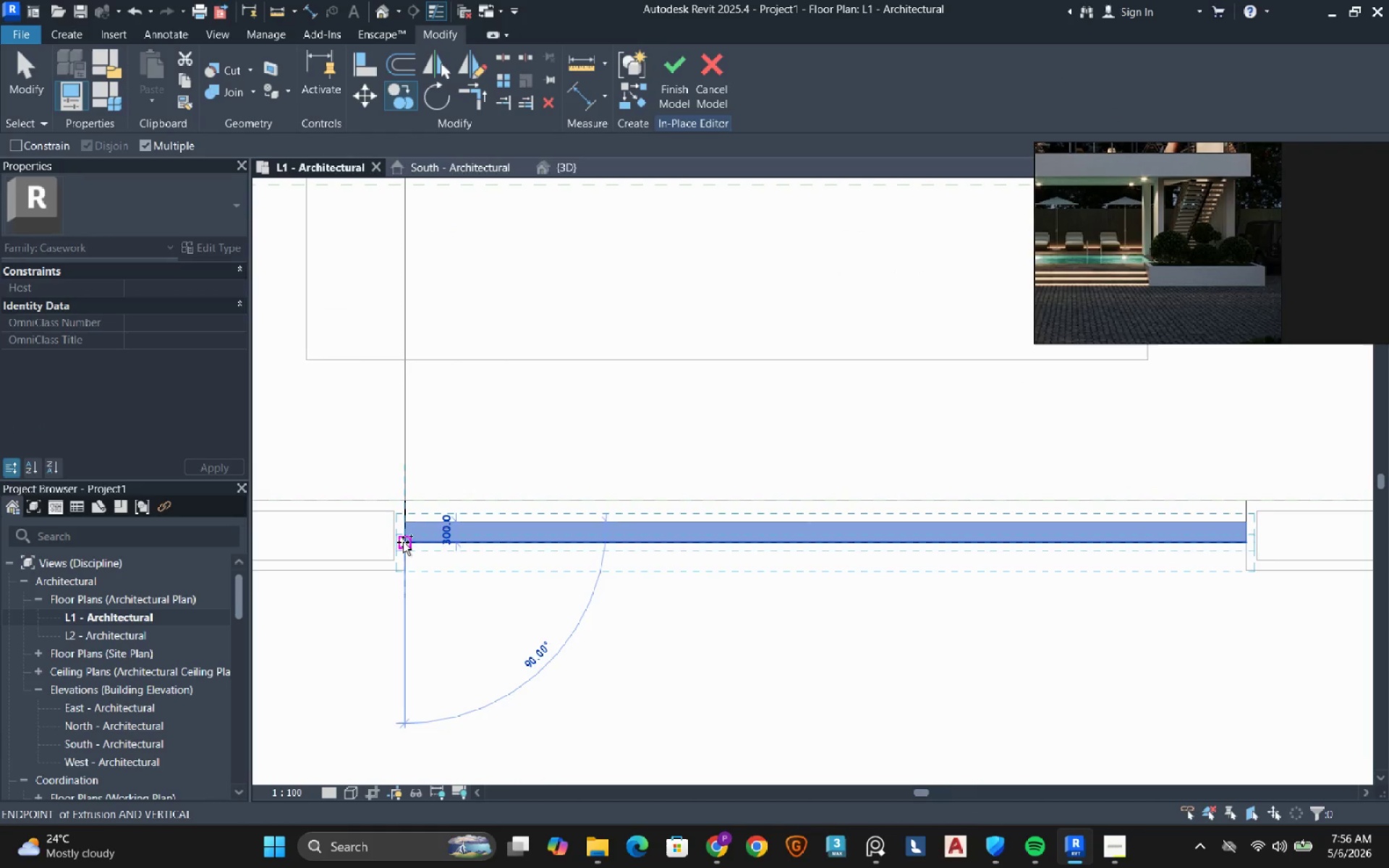 
left_click([403, 542])
 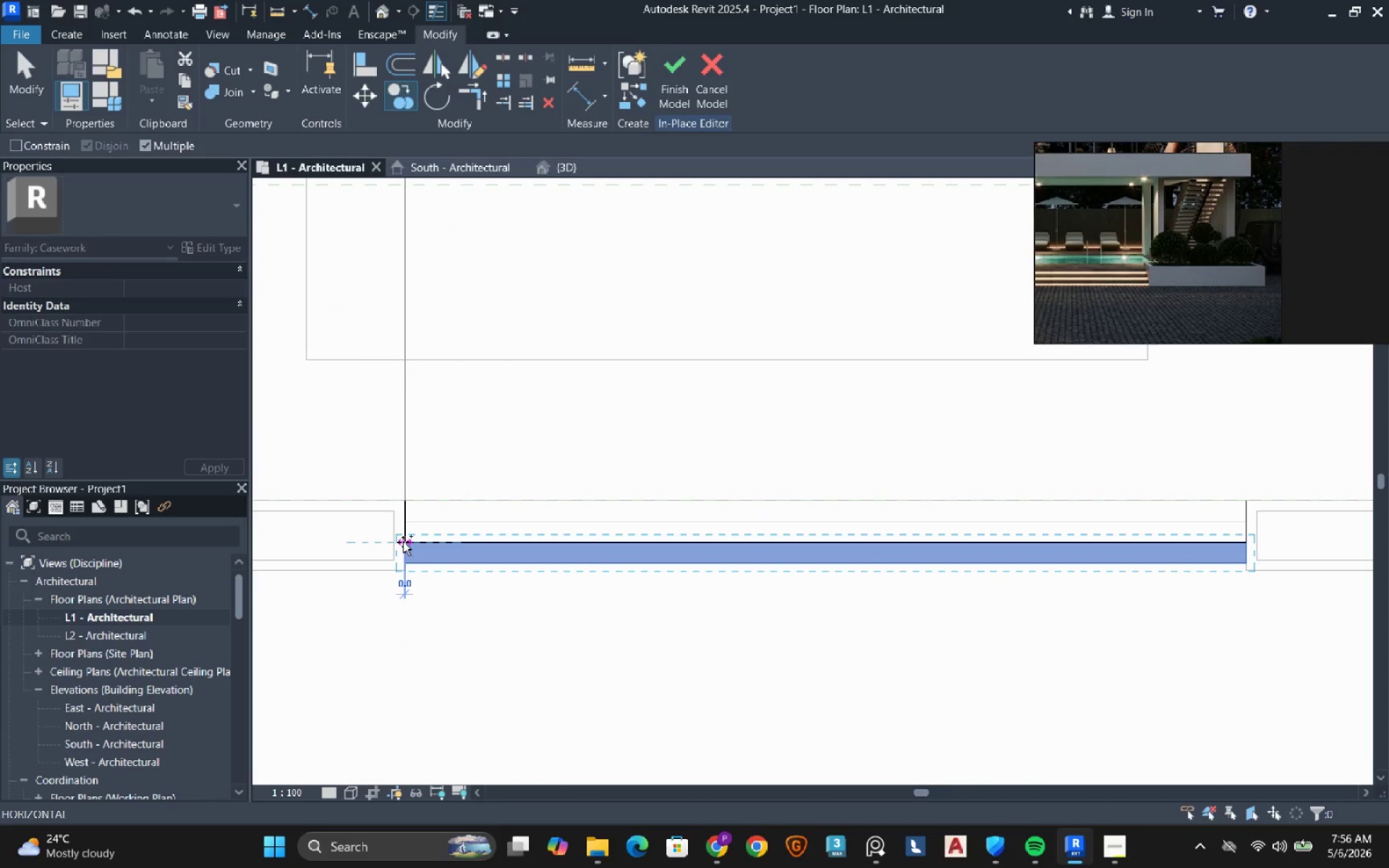 
right_click([403, 542])
 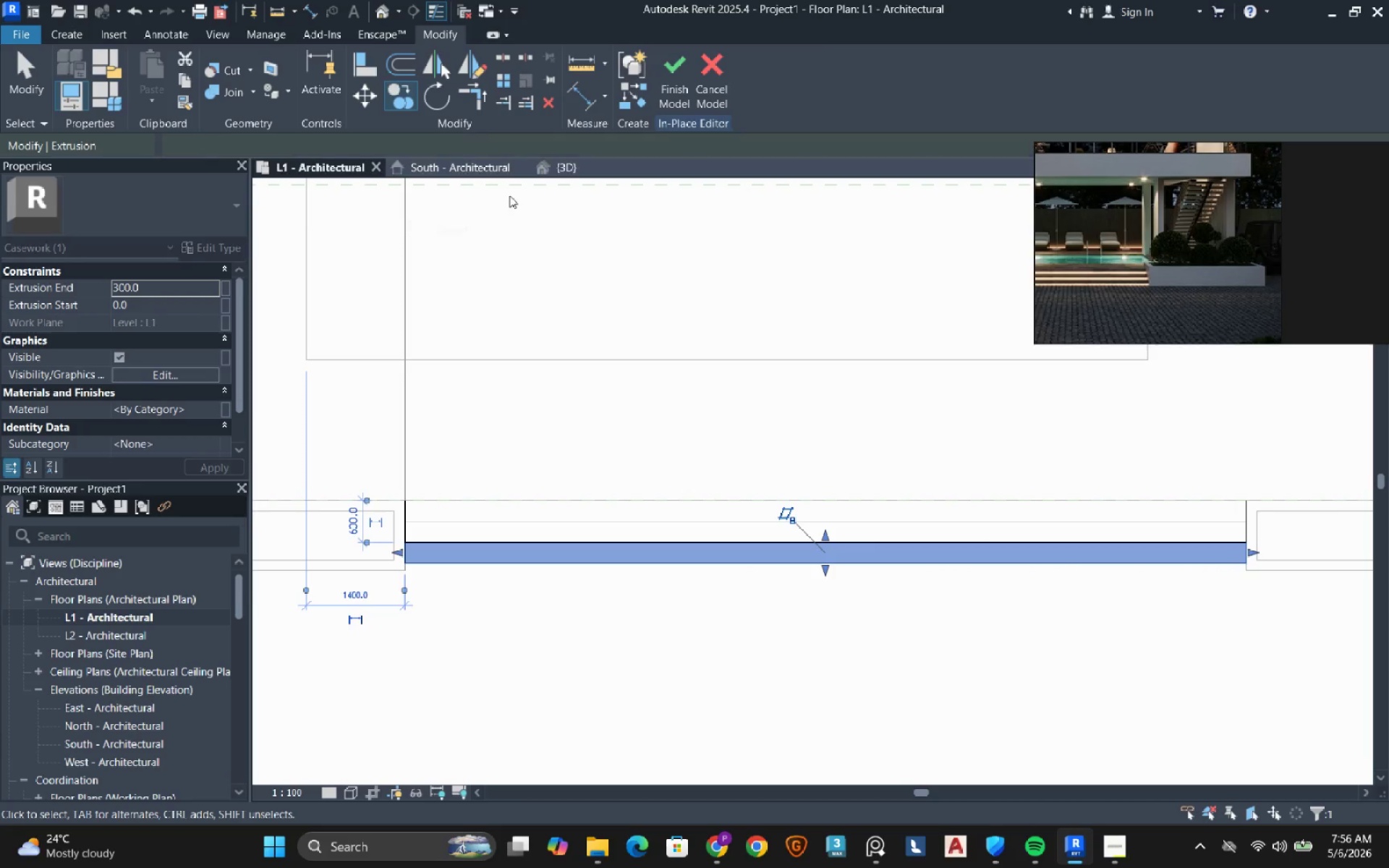 
left_click([556, 166])
 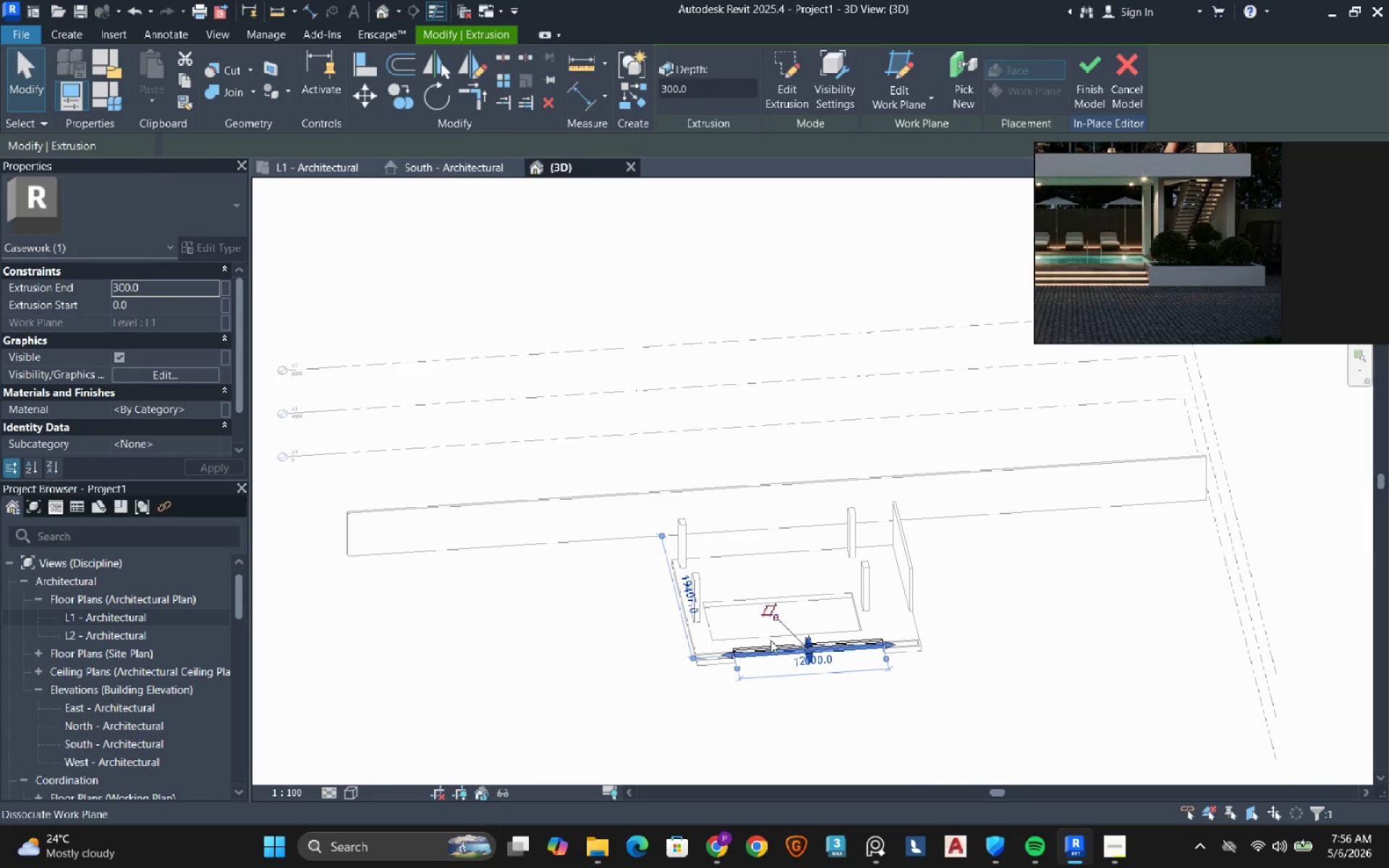 
scroll: coordinate [756, 660], scroll_direction: up, amount: 16.0
 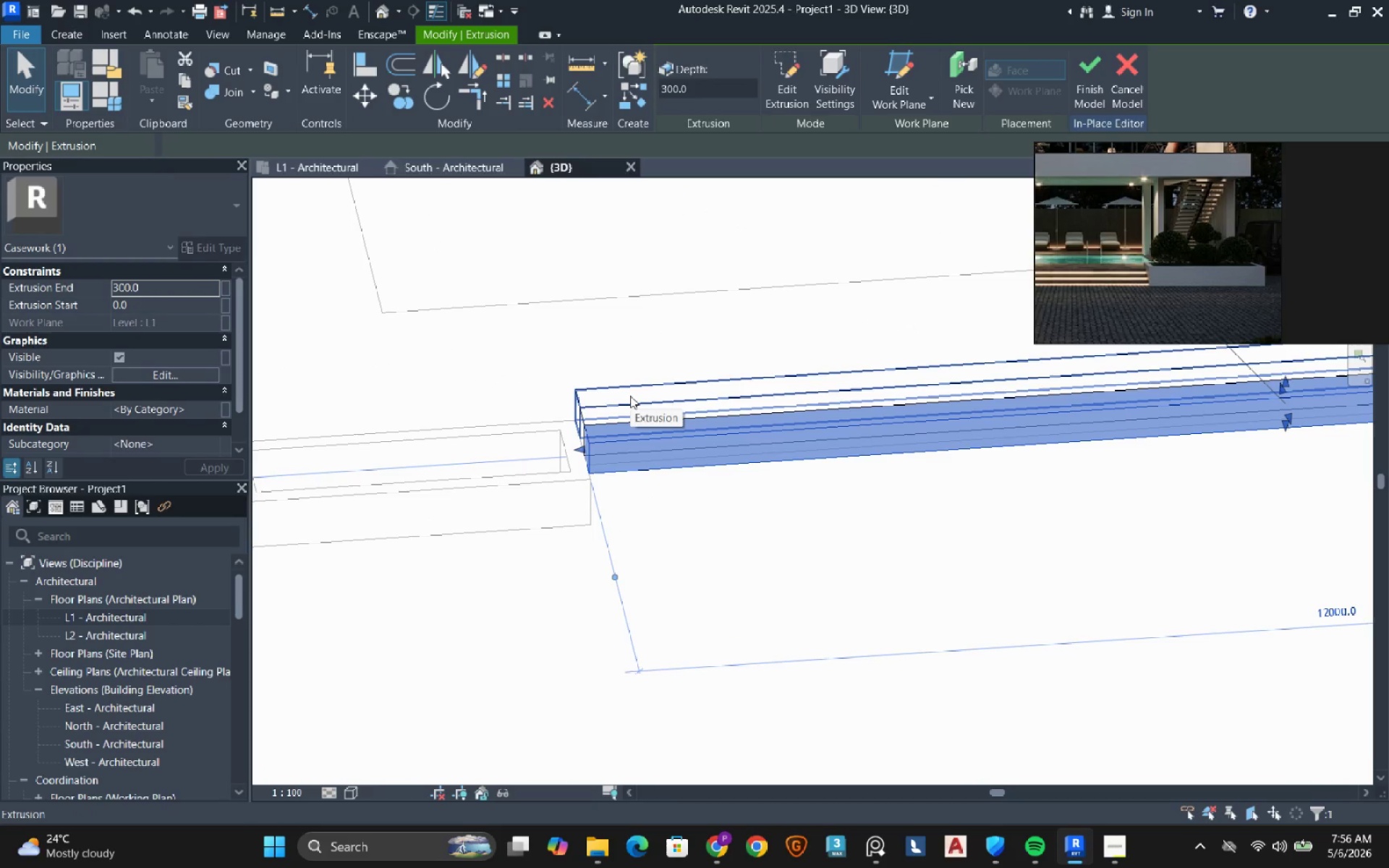 
left_click([630, 396])
 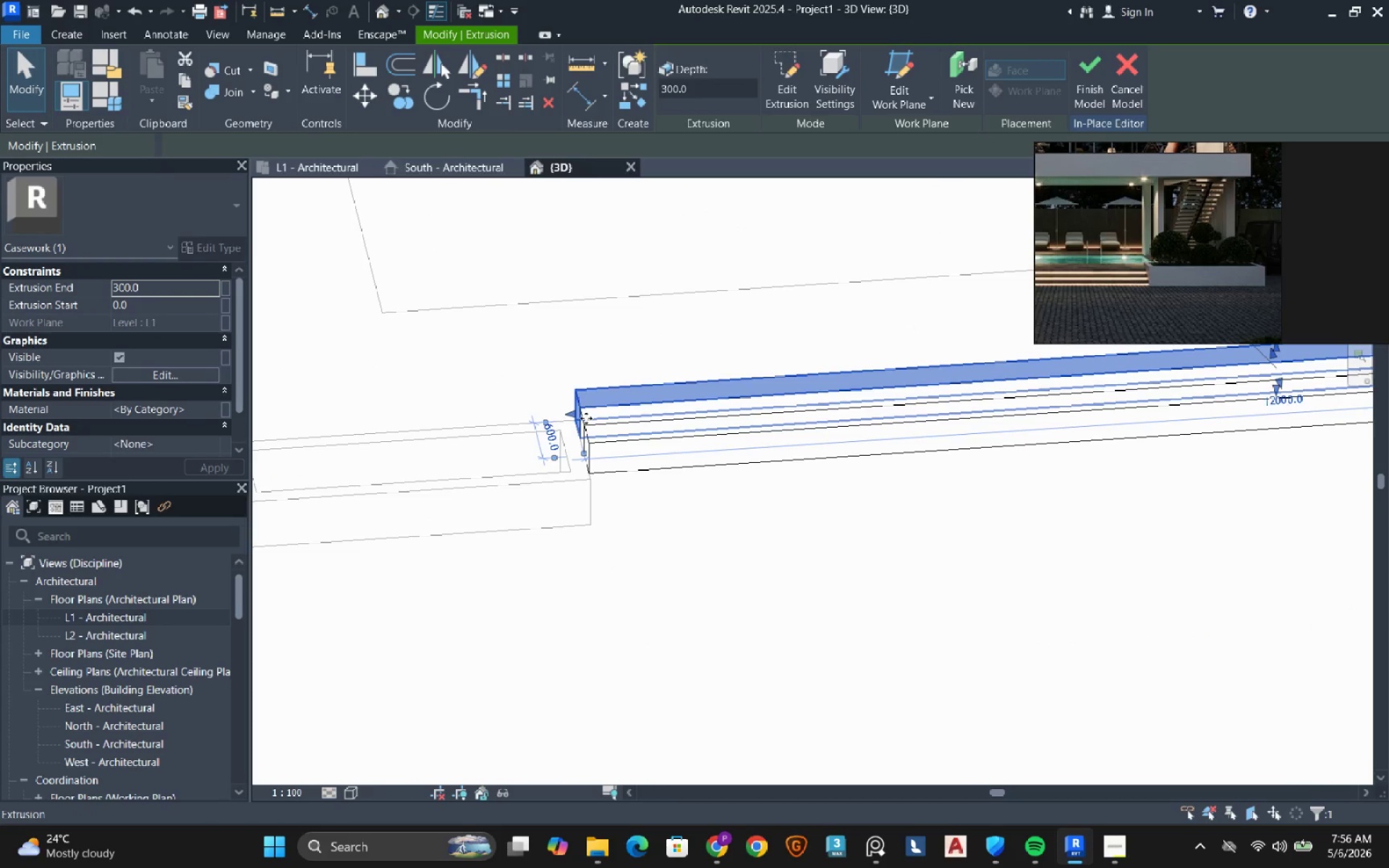 
left_click([443, 171])
 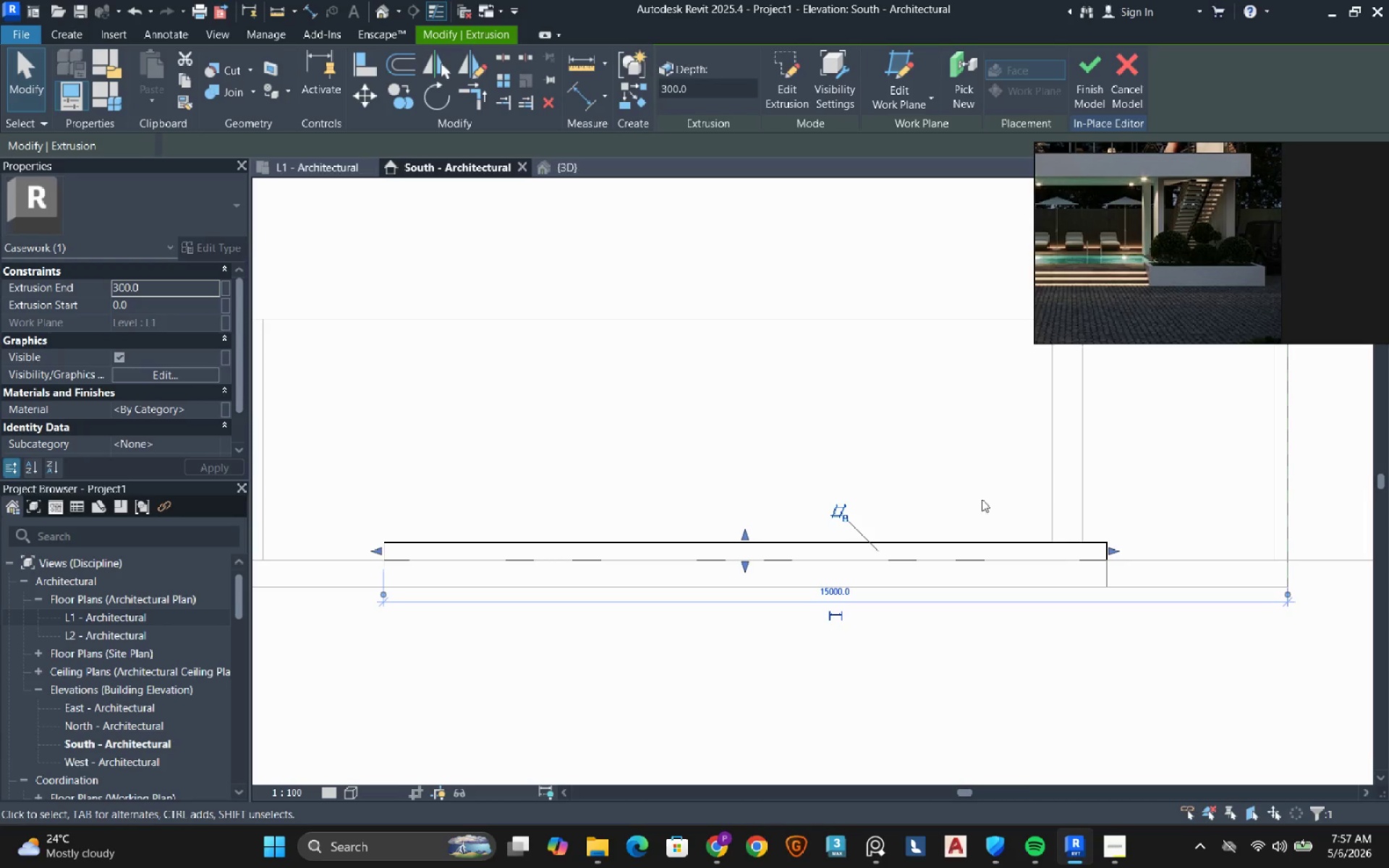 
left_click([349, 655])
 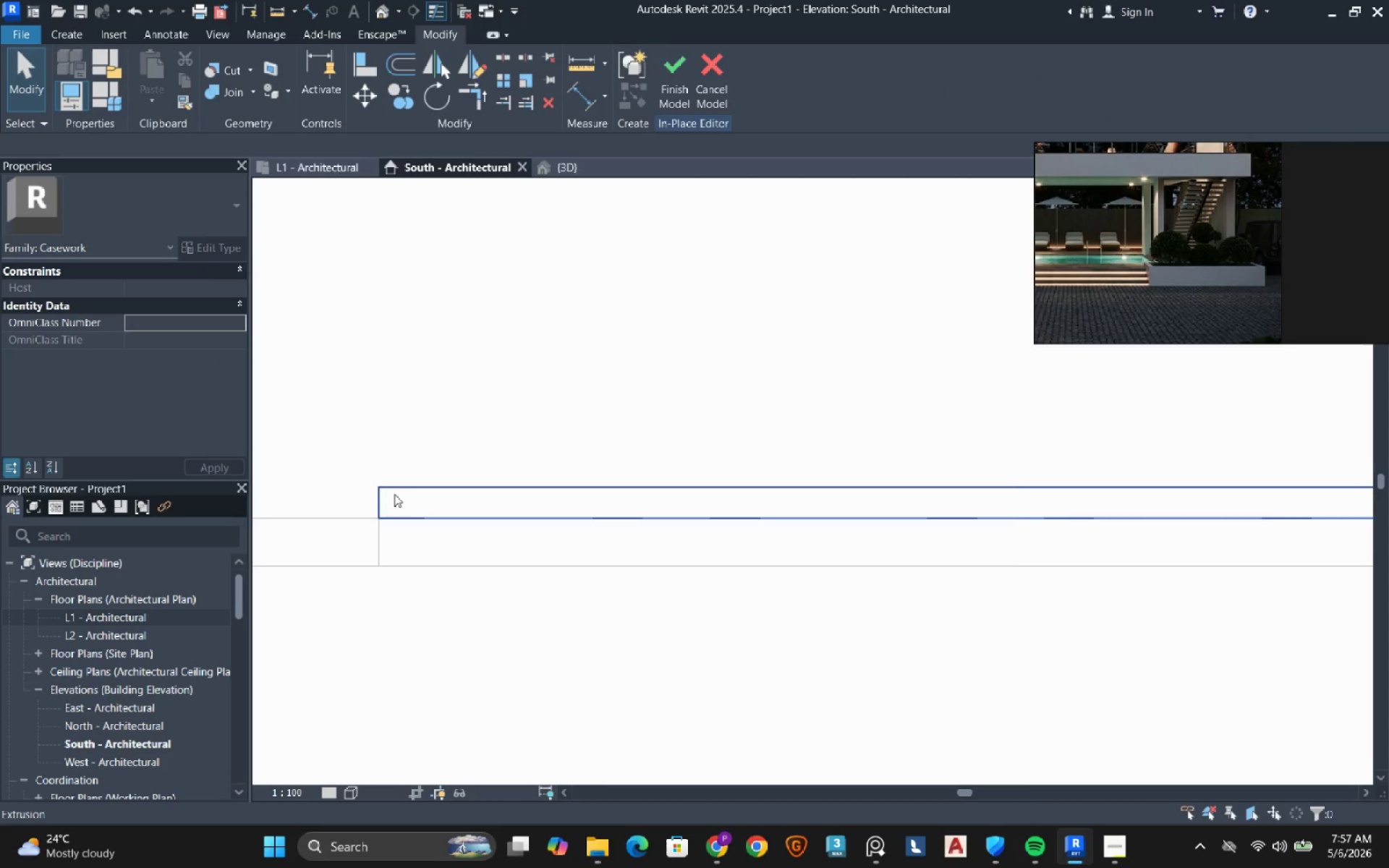 
scroll: coordinate [356, 645], scroll_direction: up, amount: 4.0
 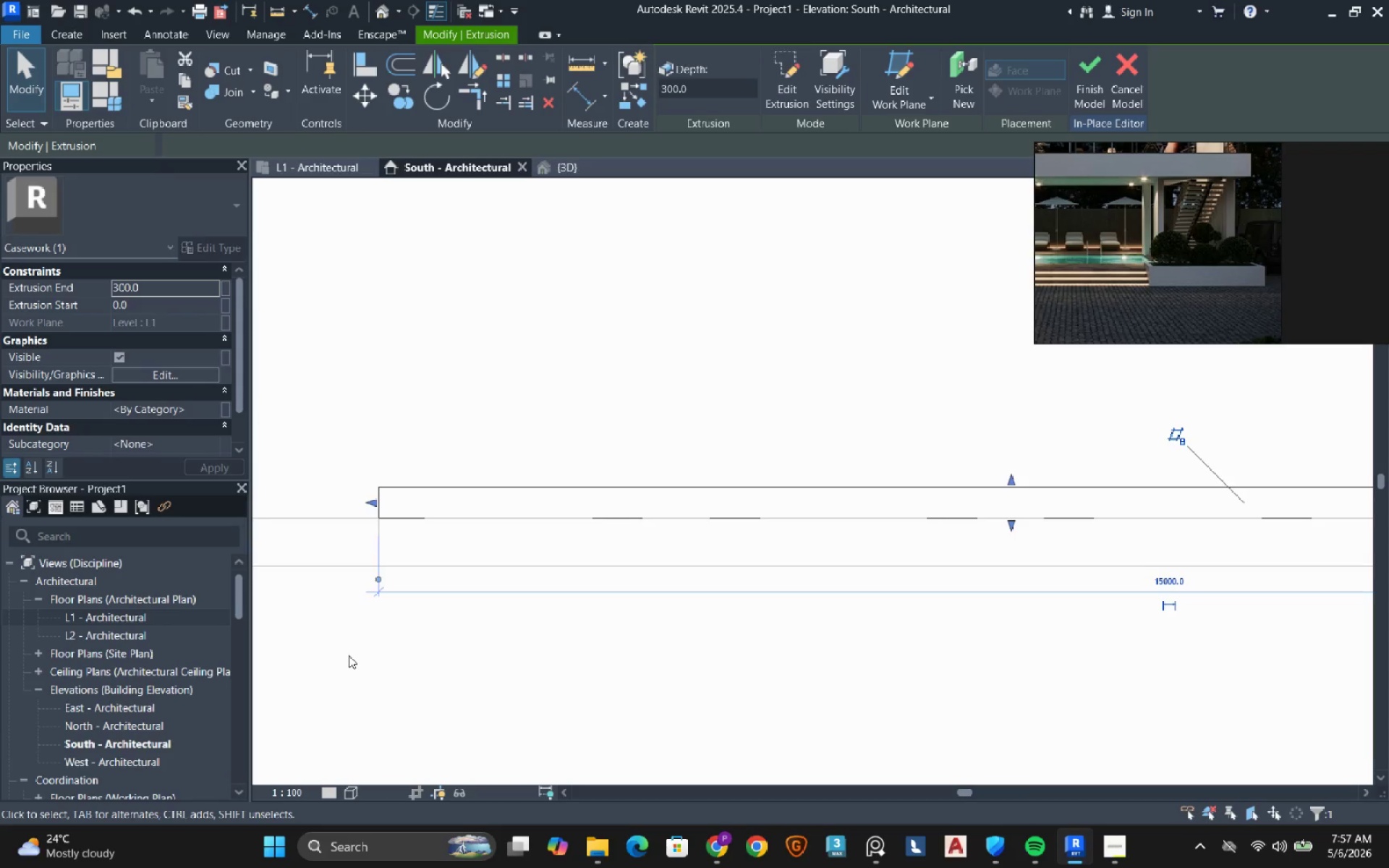 
left_click([394, 494])
 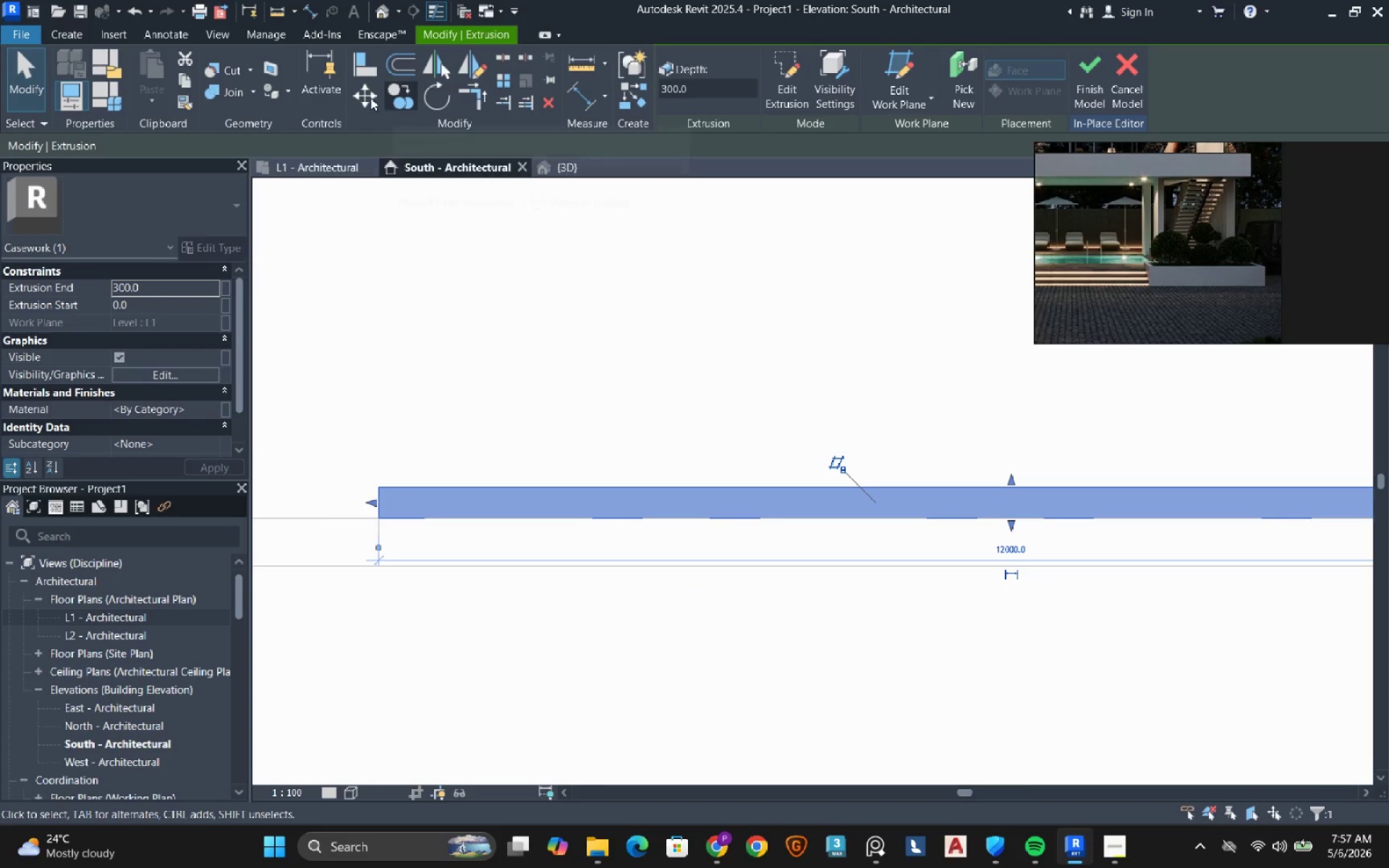 
left_click([362, 94])
 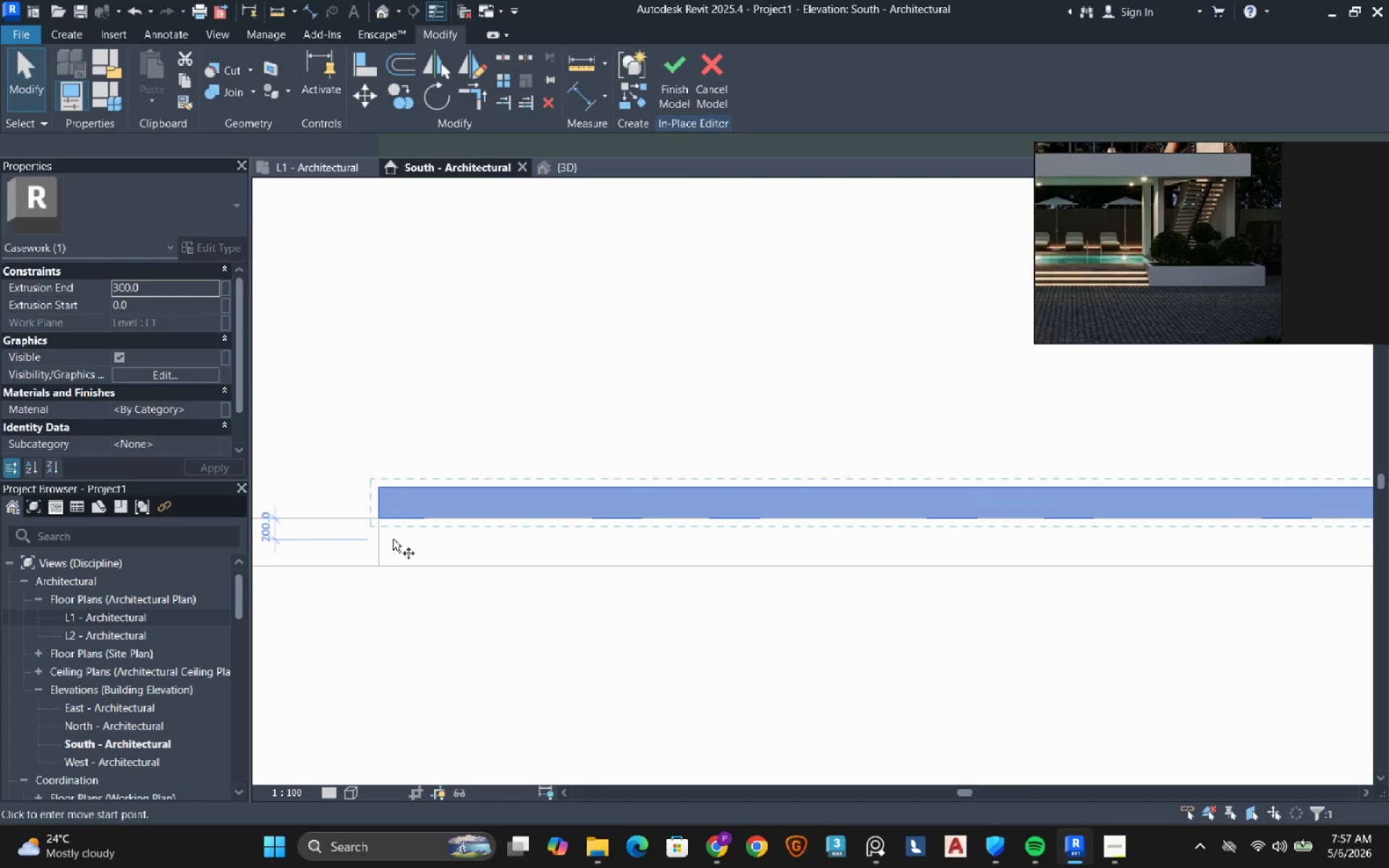 
scroll: coordinate [388, 539], scroll_direction: up, amount: 2.0
 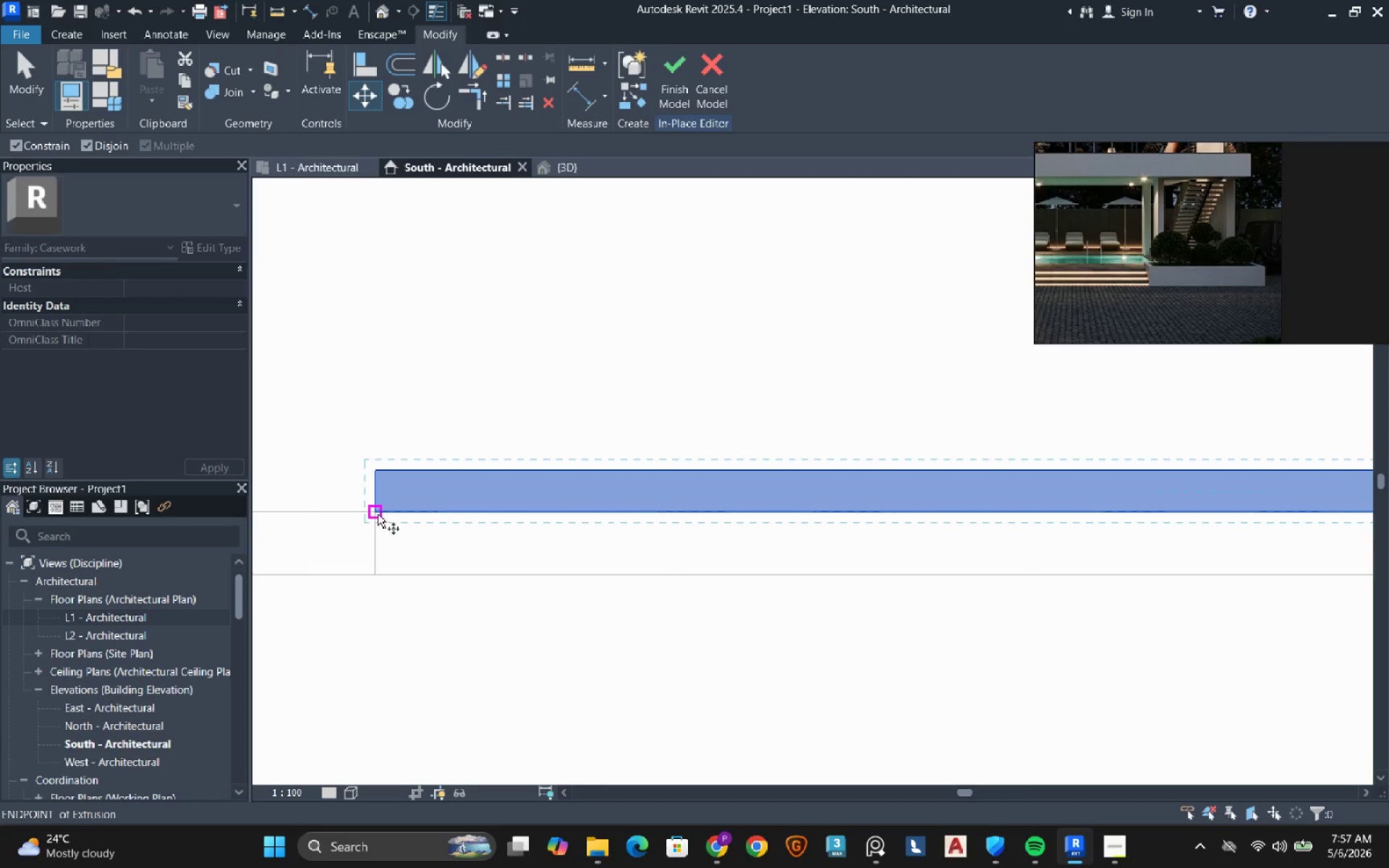 
left_click([378, 514])
 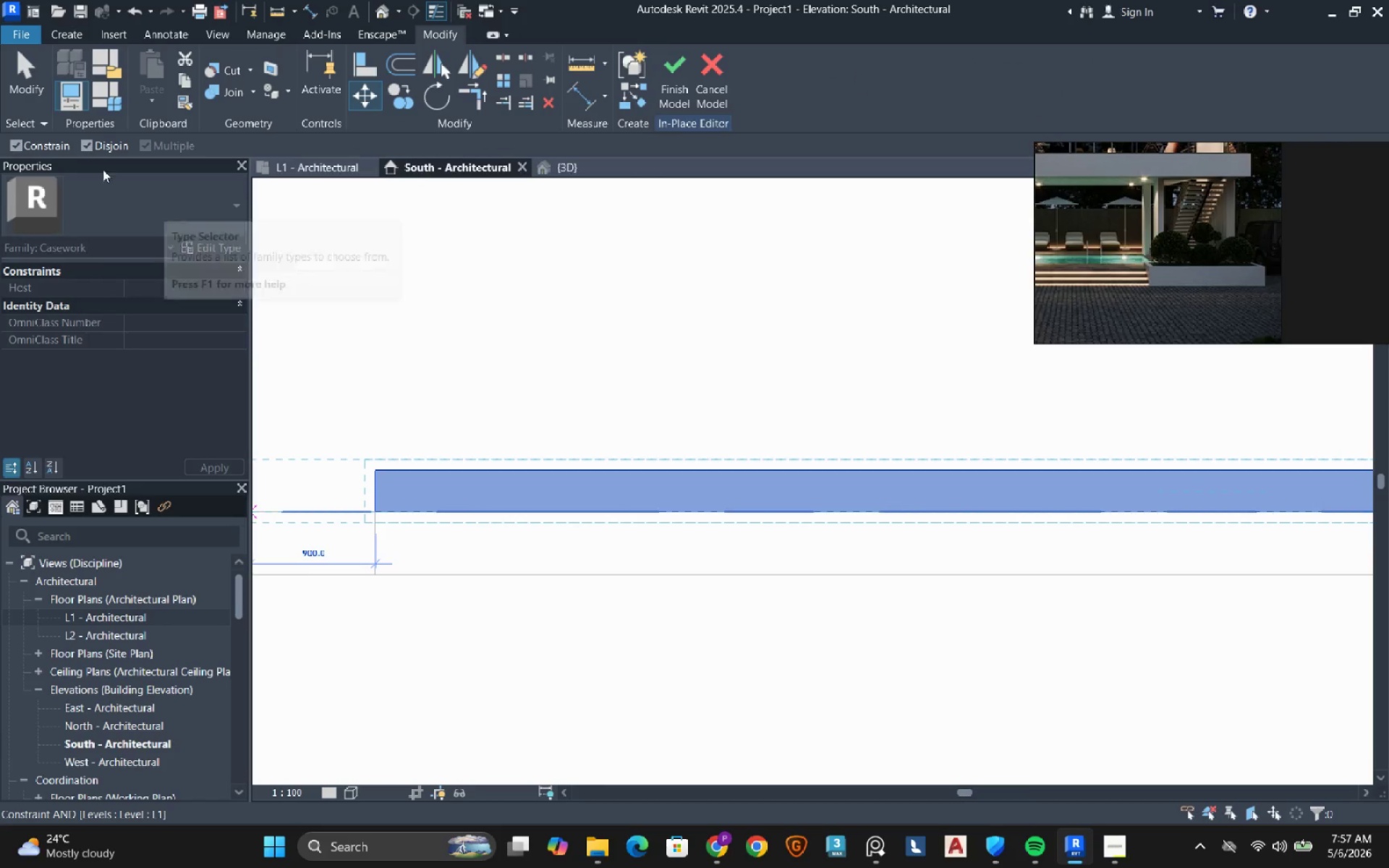 
left_click([60, 147])
 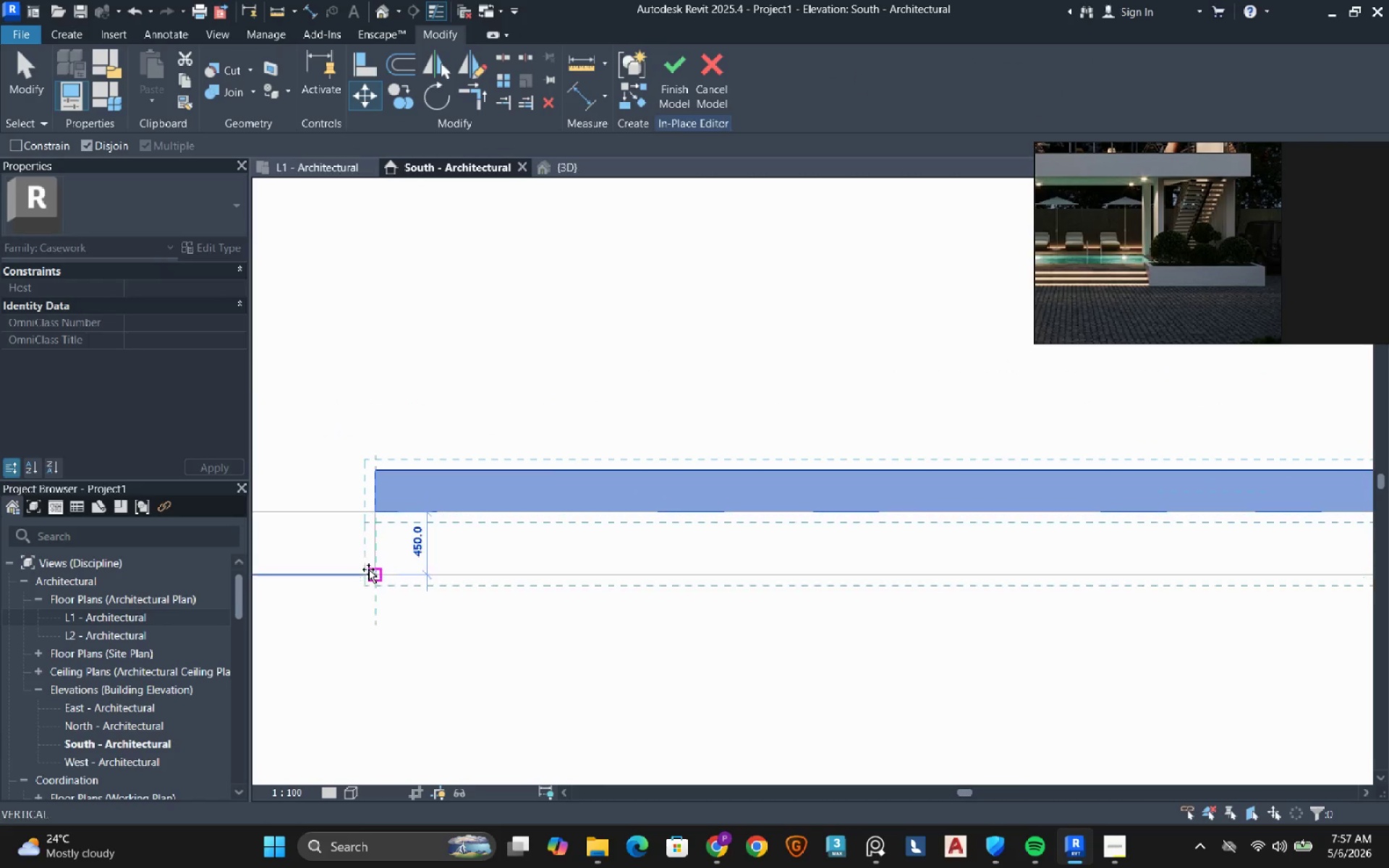 
left_click([375, 574])
 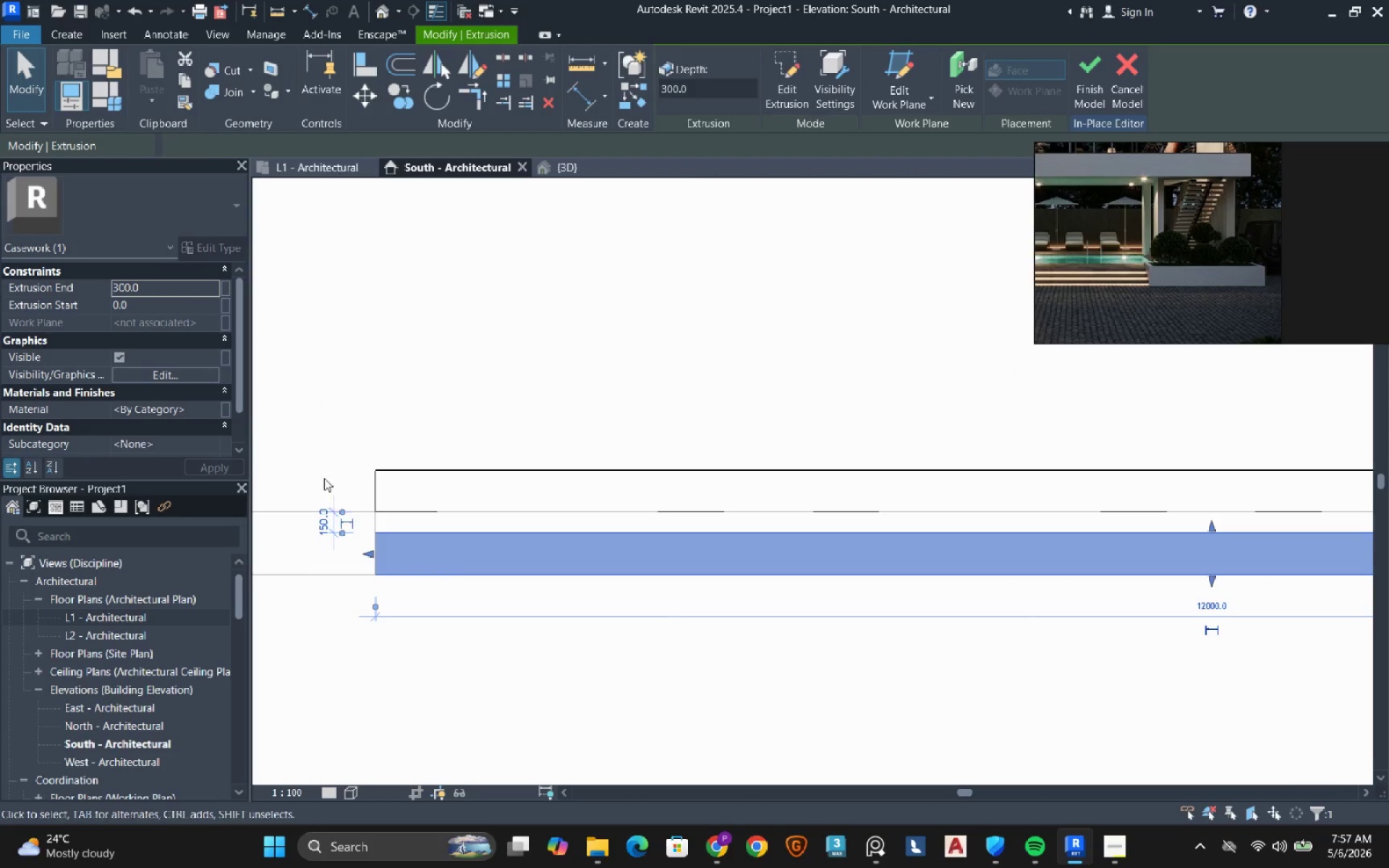 
right_click([473, 661])
 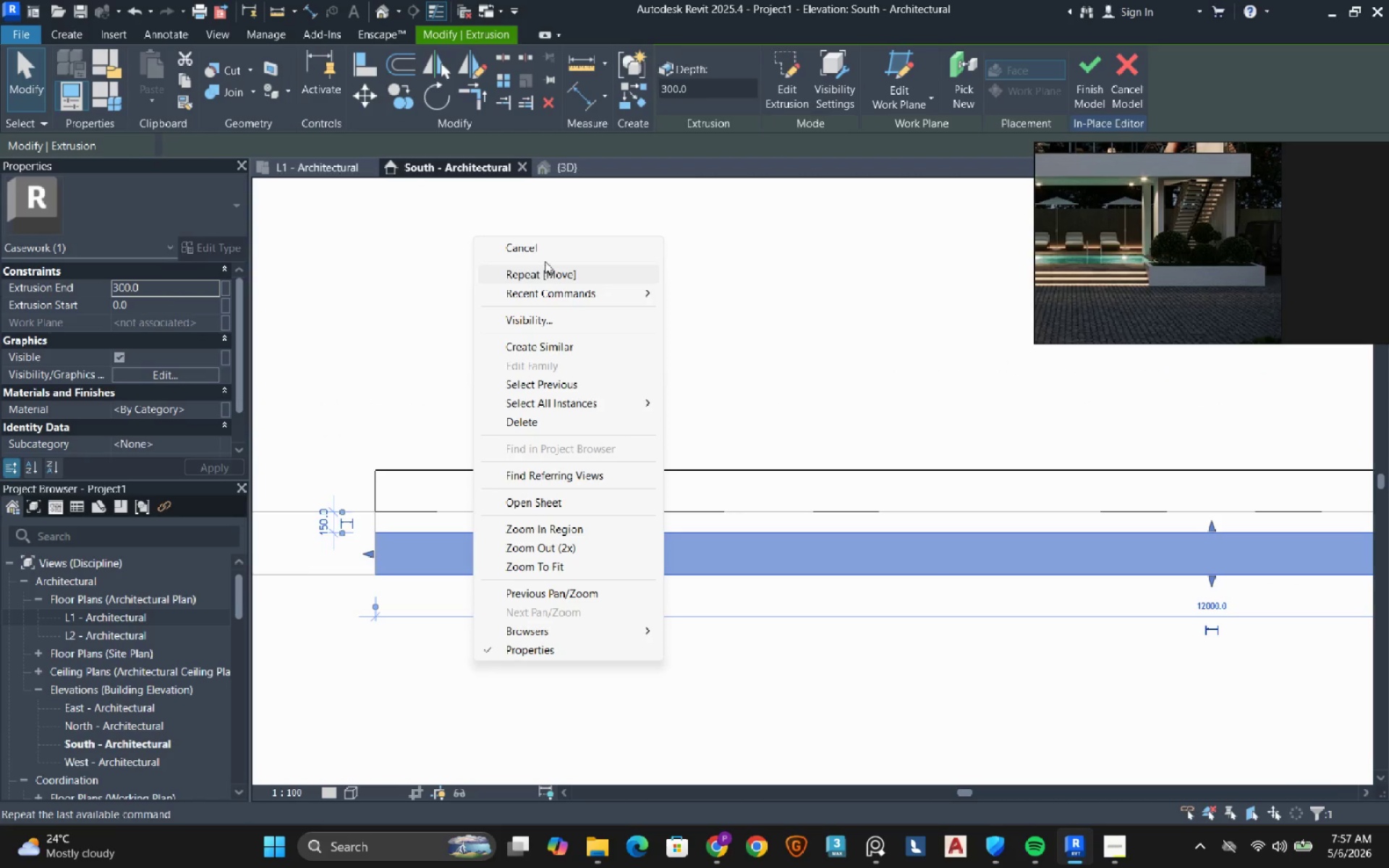 
left_click([544, 250])
 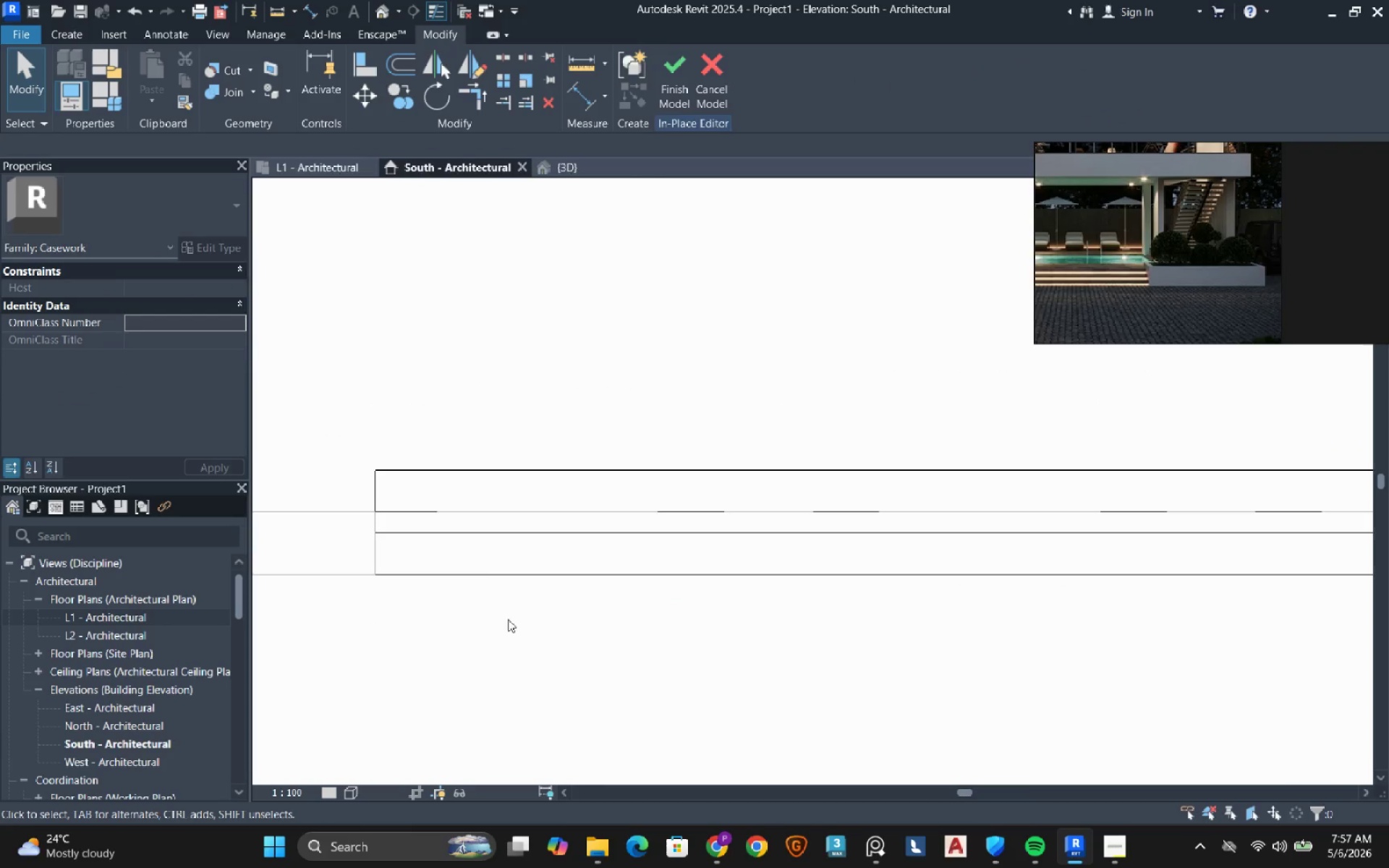 
left_click([486, 566])
 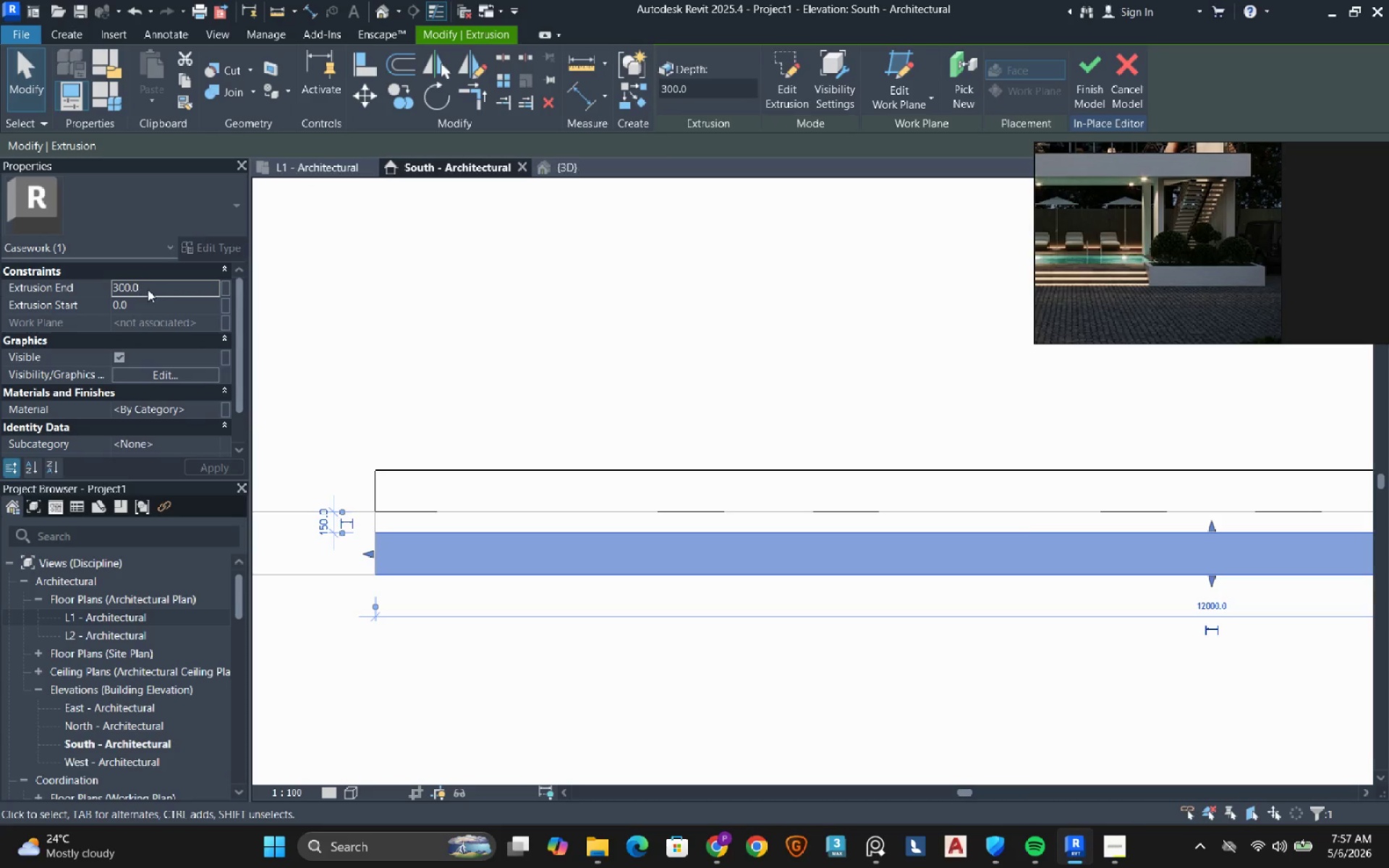 
left_click([149, 290])
 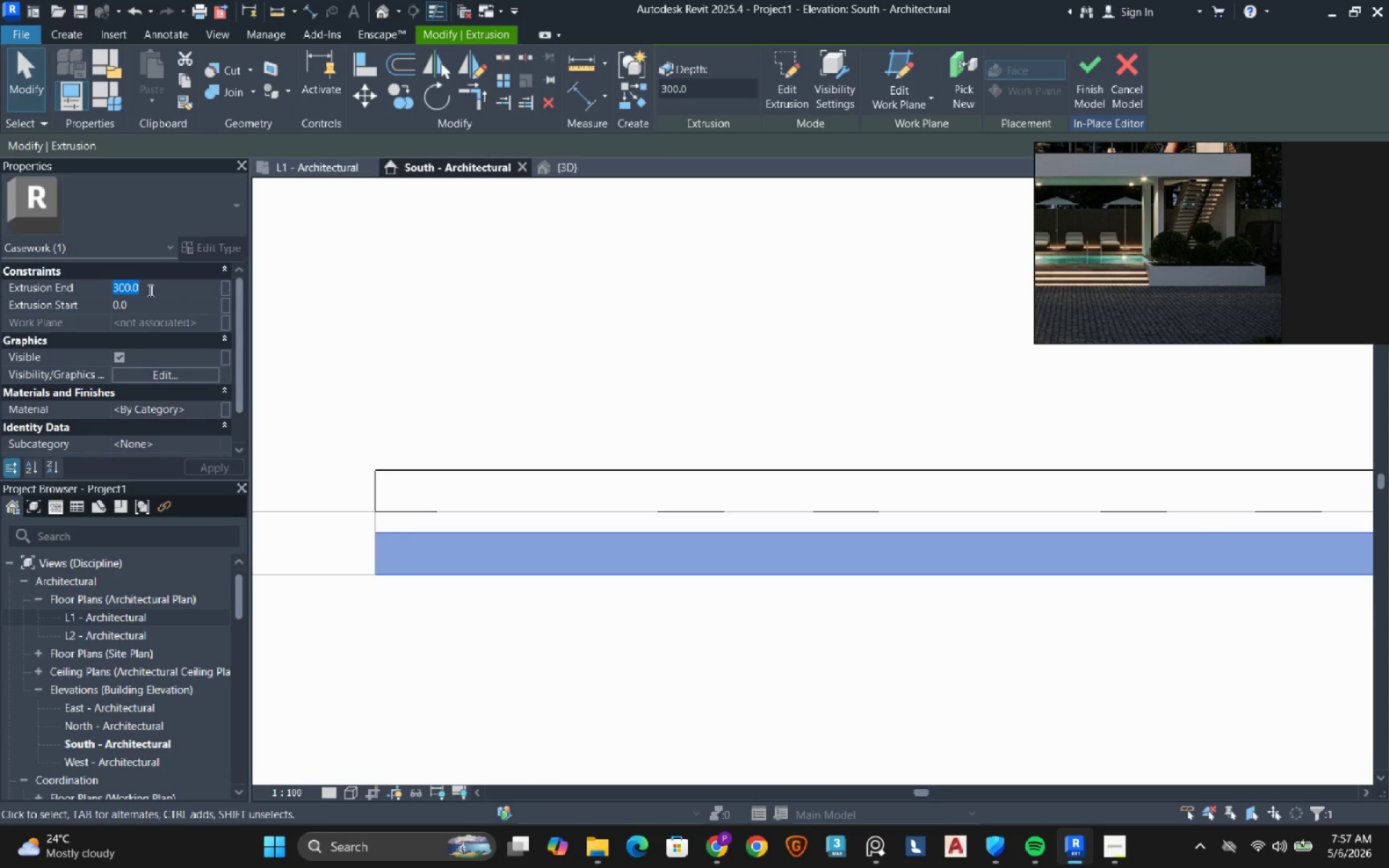 
key(Numpad1)
 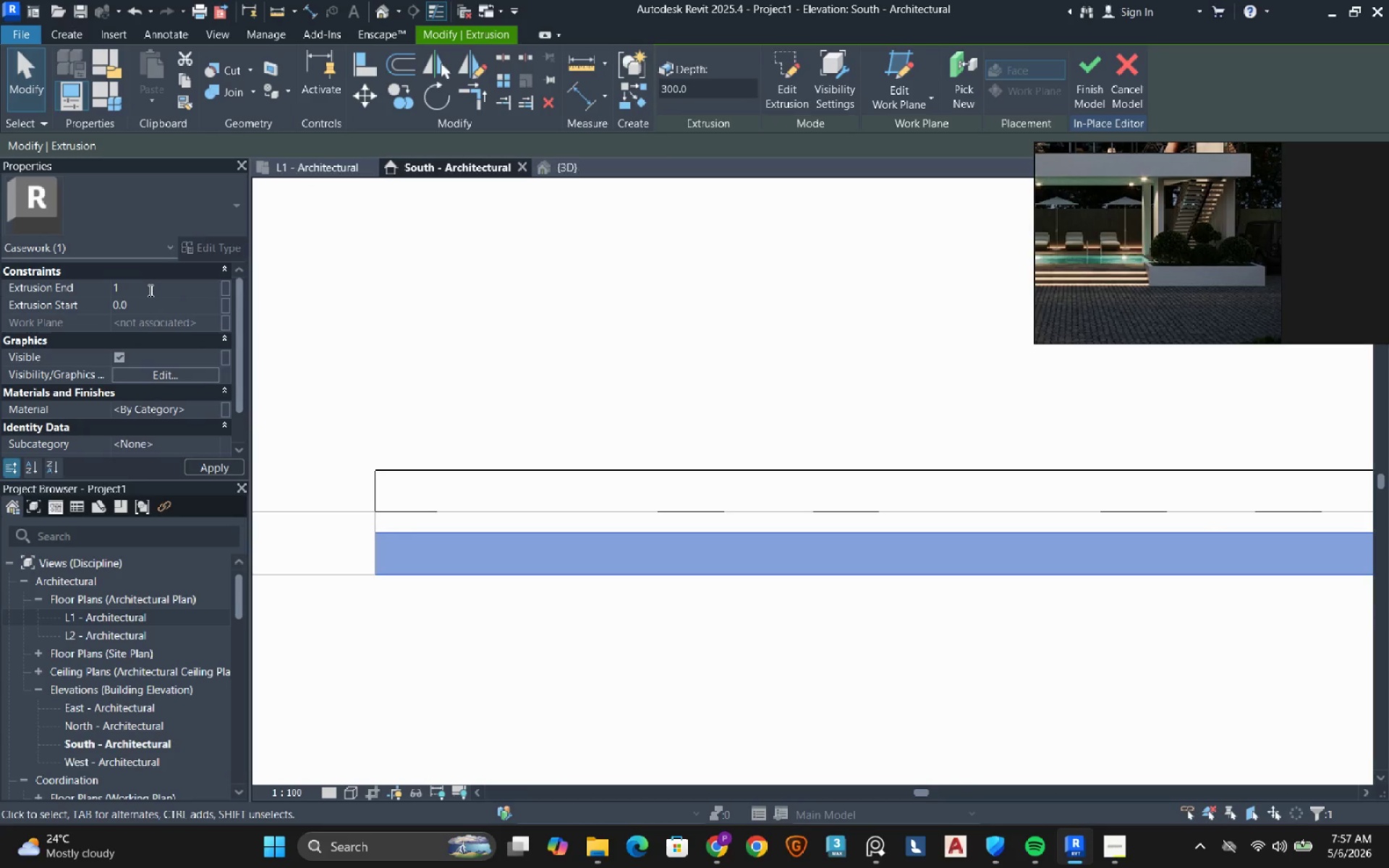 
left_click_drag(start_coordinate=[149, 290], to_coordinate=[85, 294])
 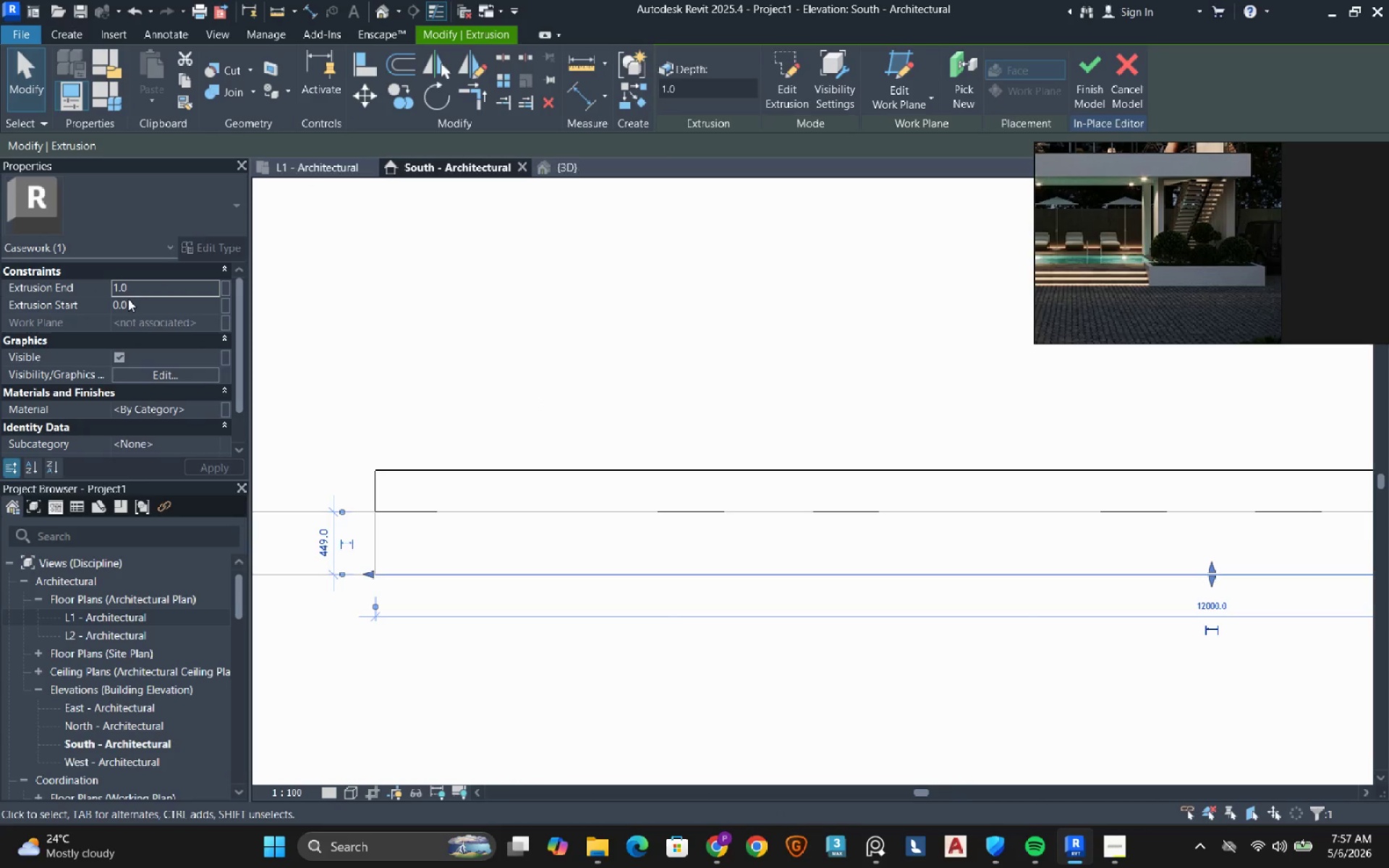 
double_click([137, 286])
 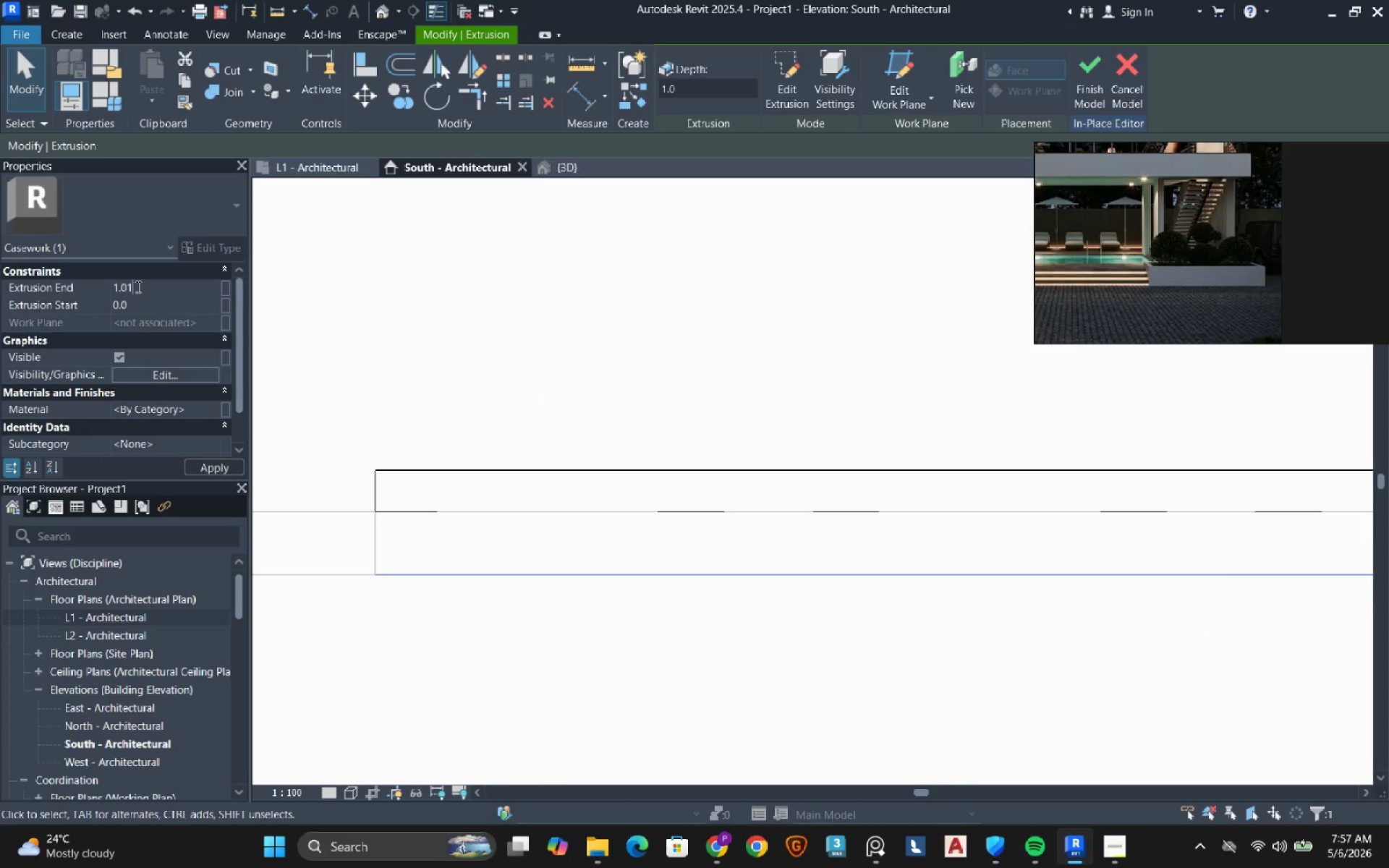 
key(Numpad1)
 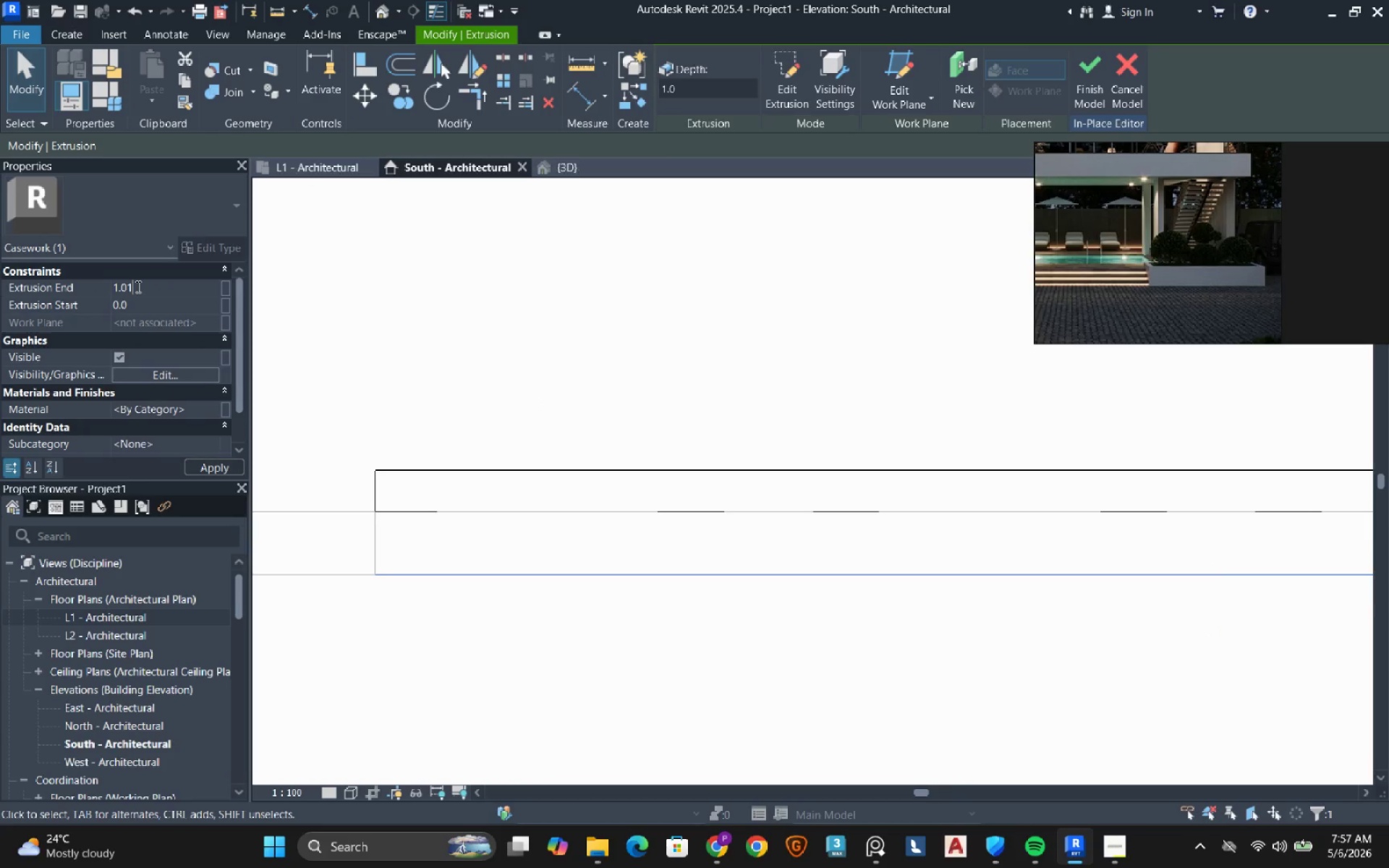 
double_click([137, 286])
 